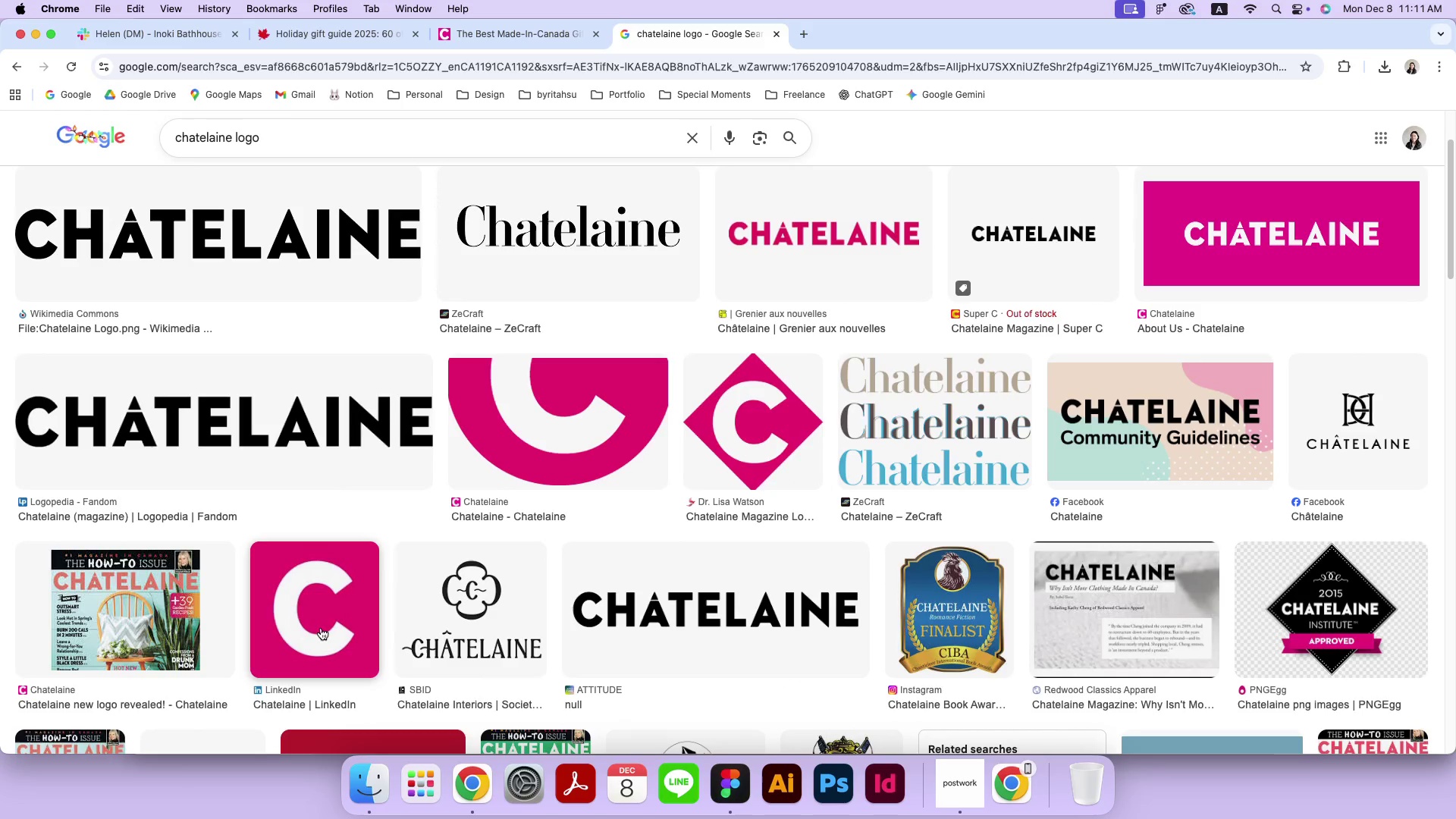 
left_click([299, 631])
 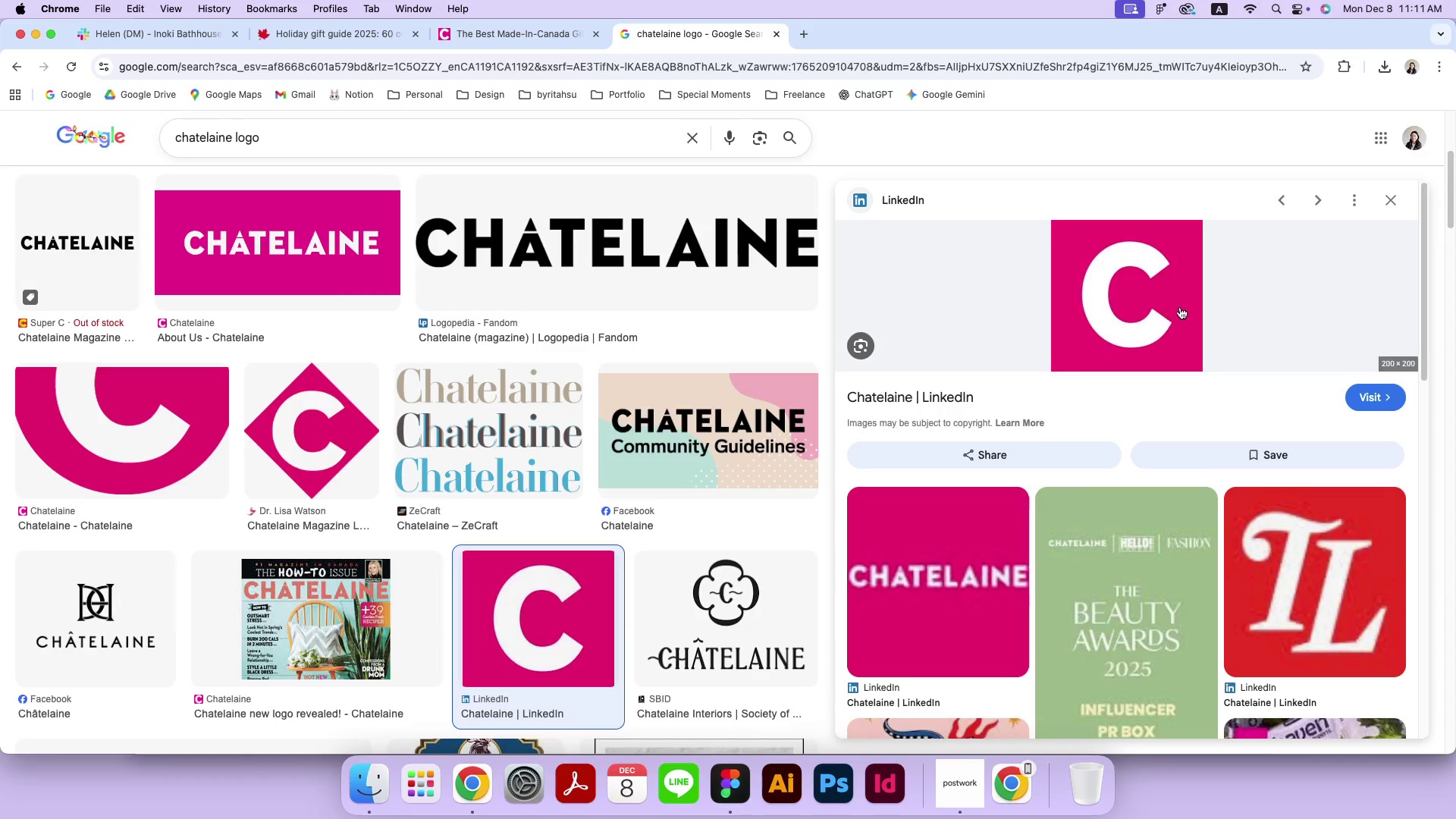 
right_click([1094, 307])
 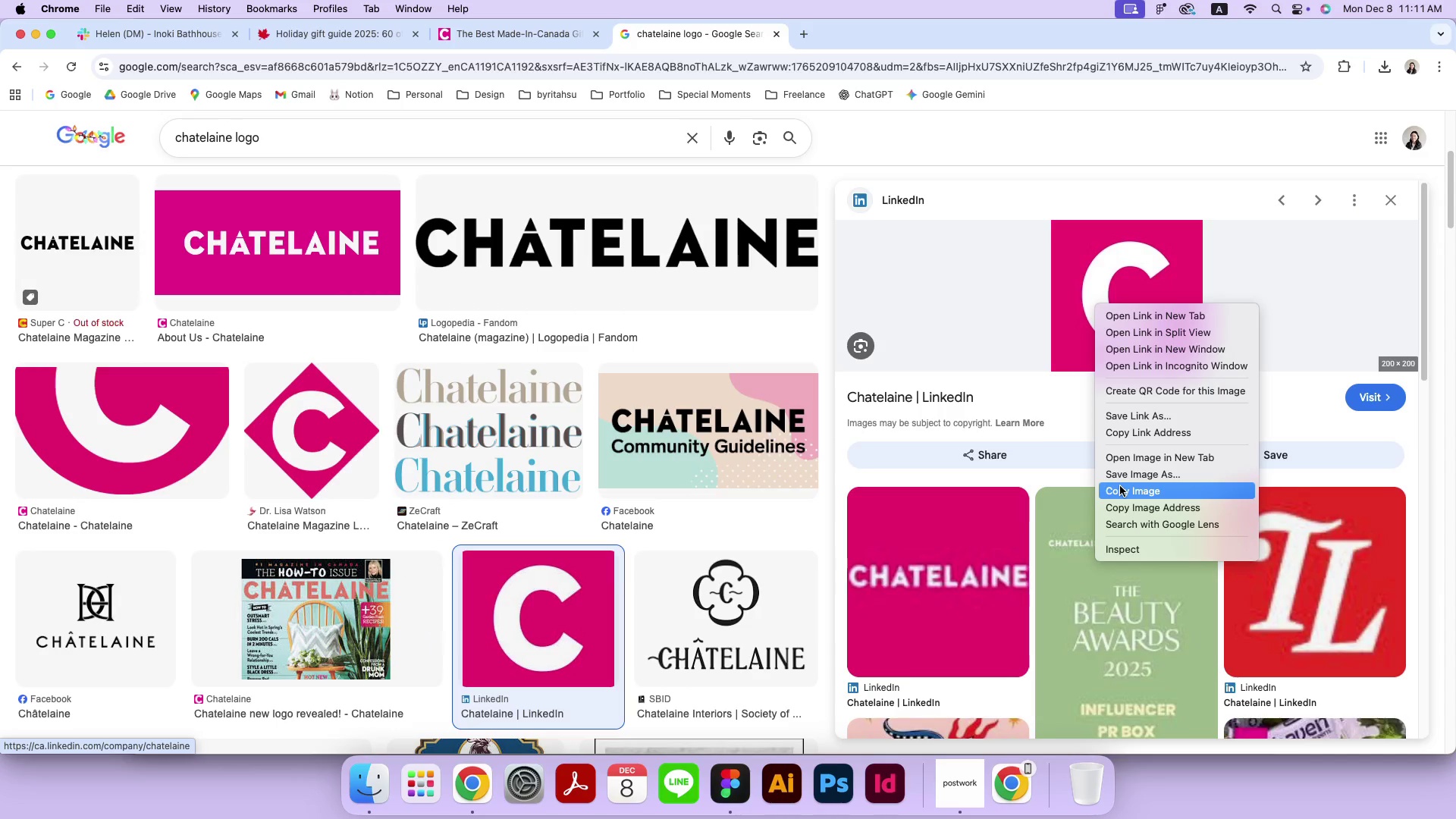 
left_click([1120, 486])
 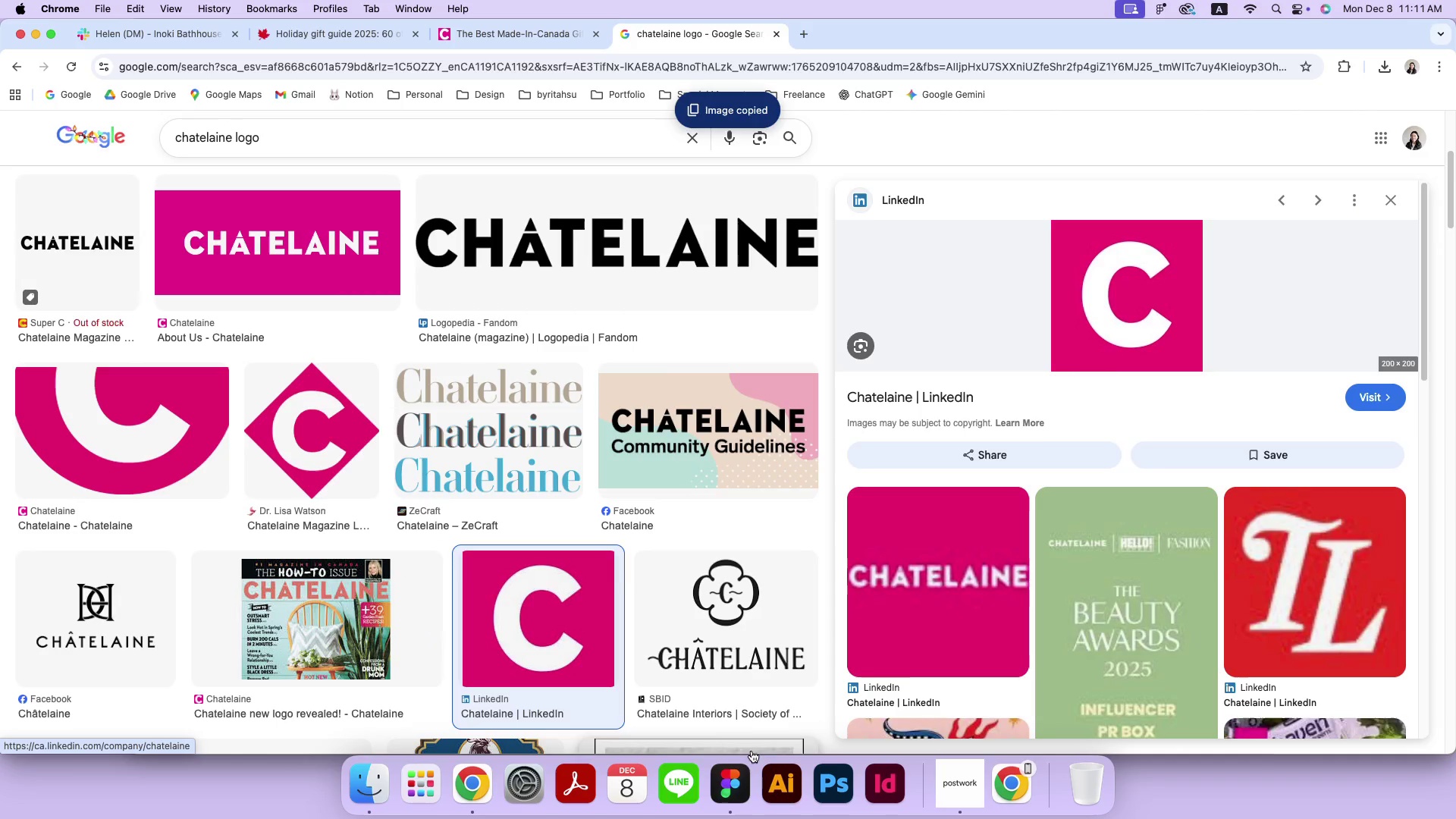 
left_click([735, 777])
 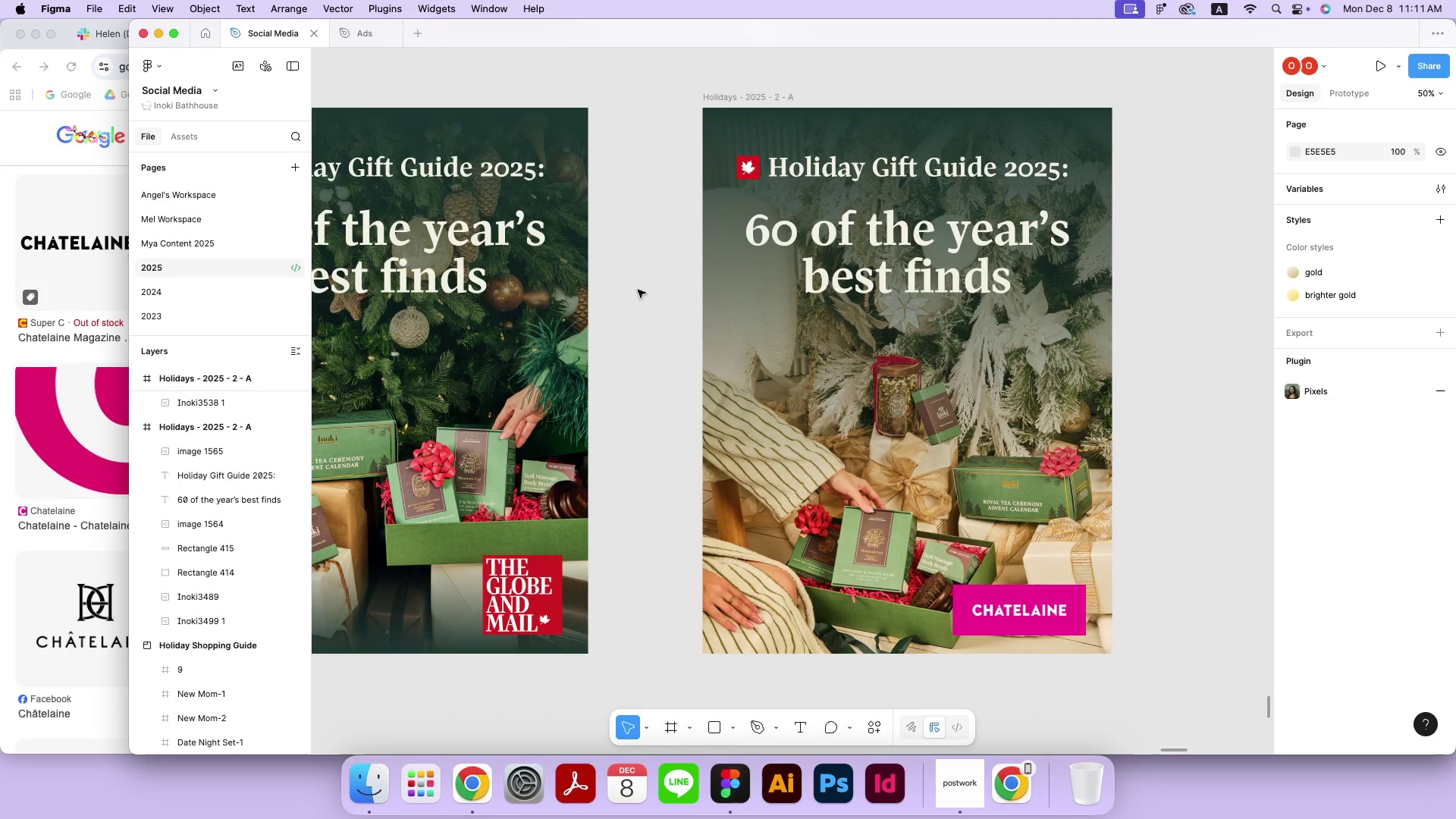 
left_click([638, 290])
 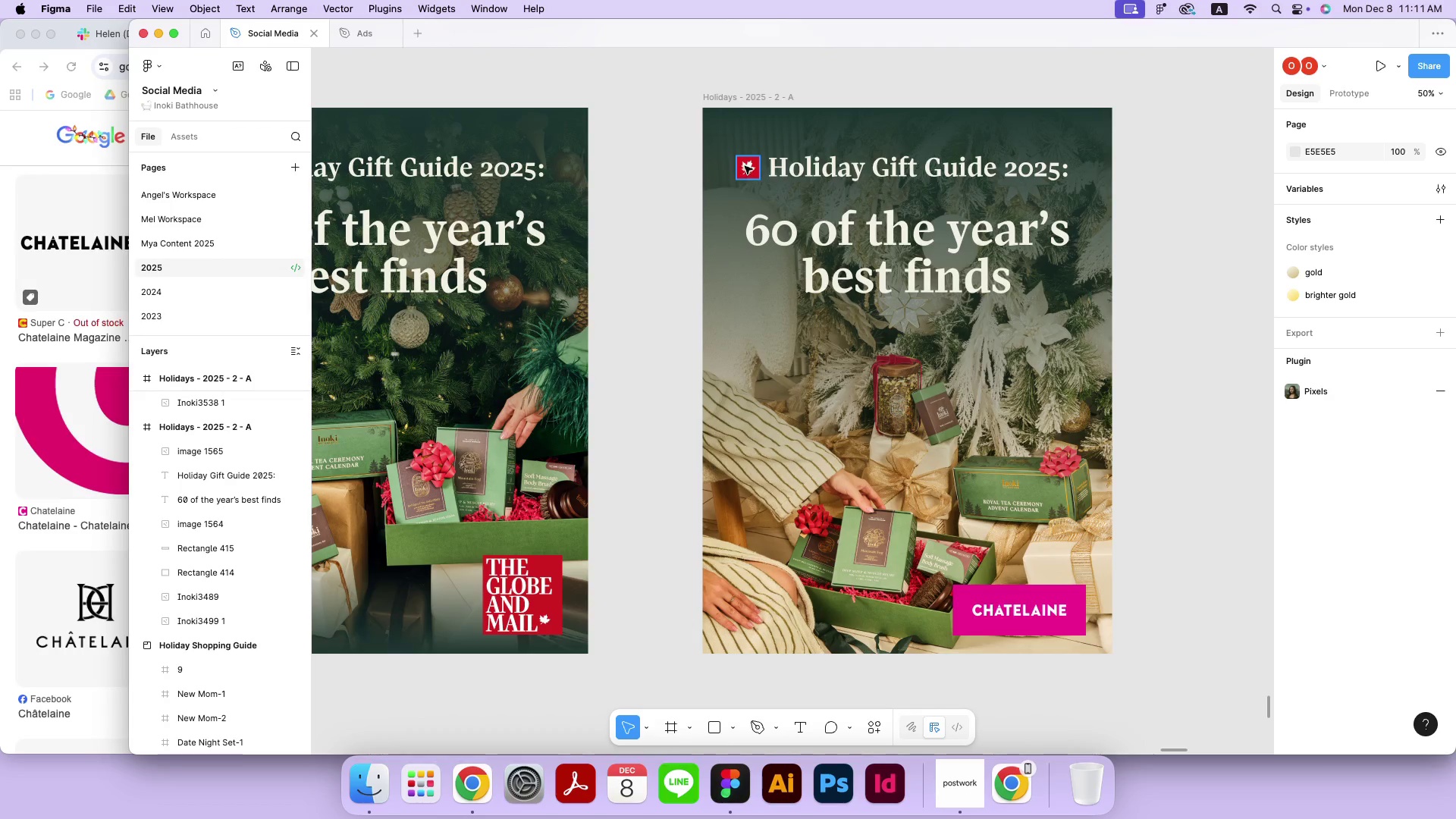 
left_click([745, 165])
 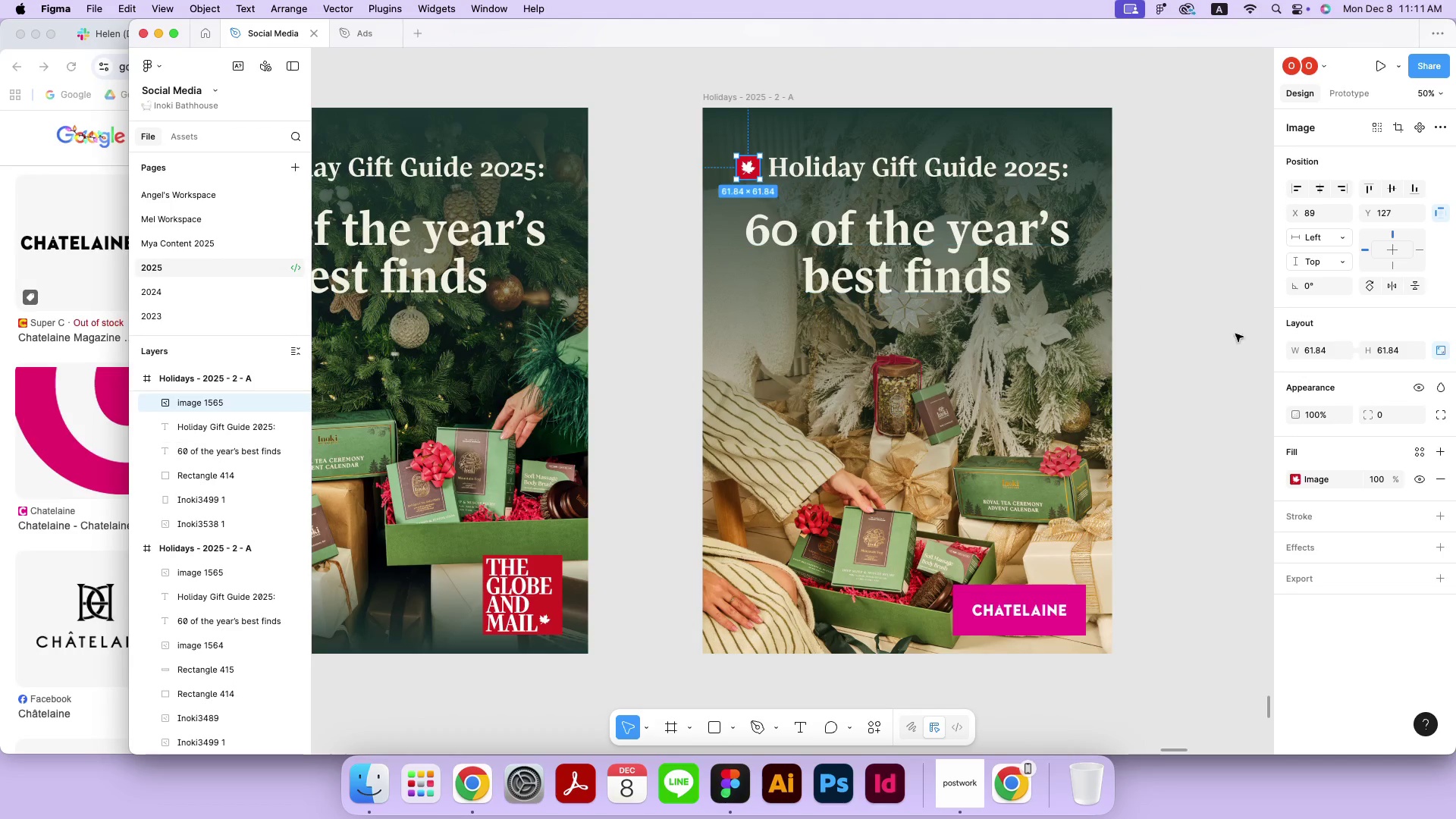 
key(Meta+CommandLeft)
 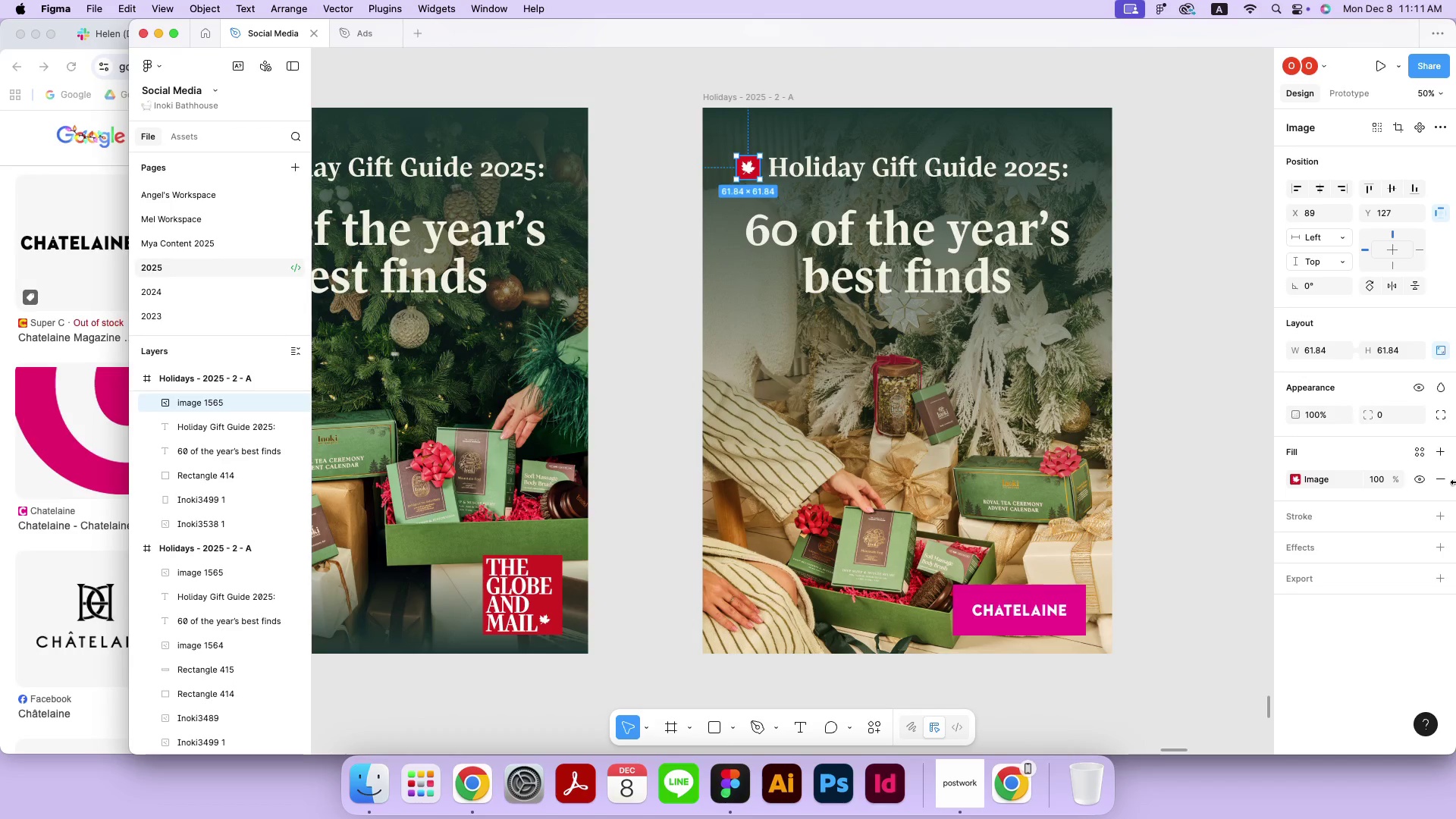 
key(Meta+V)
 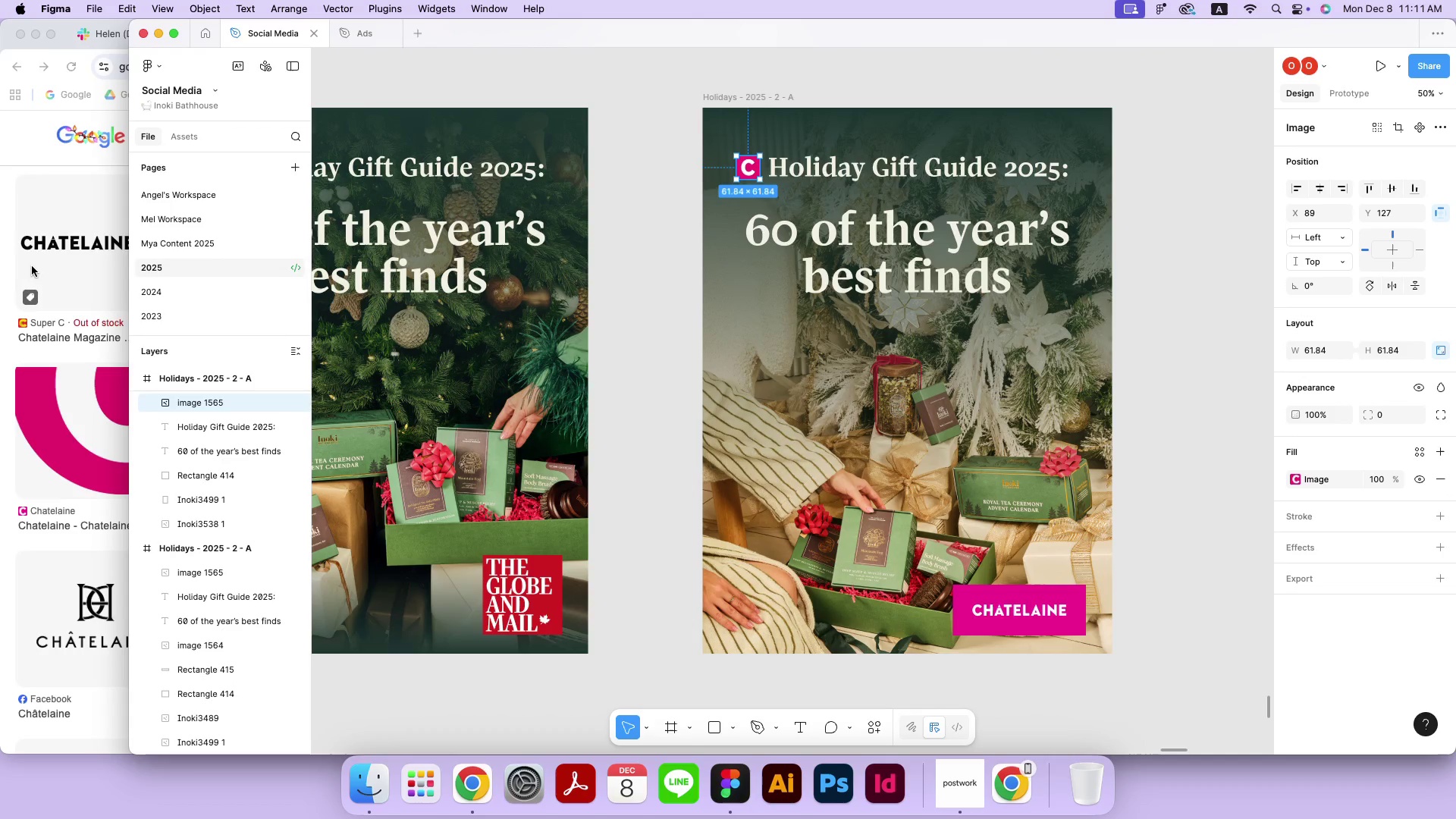 
left_click([14, 273])
 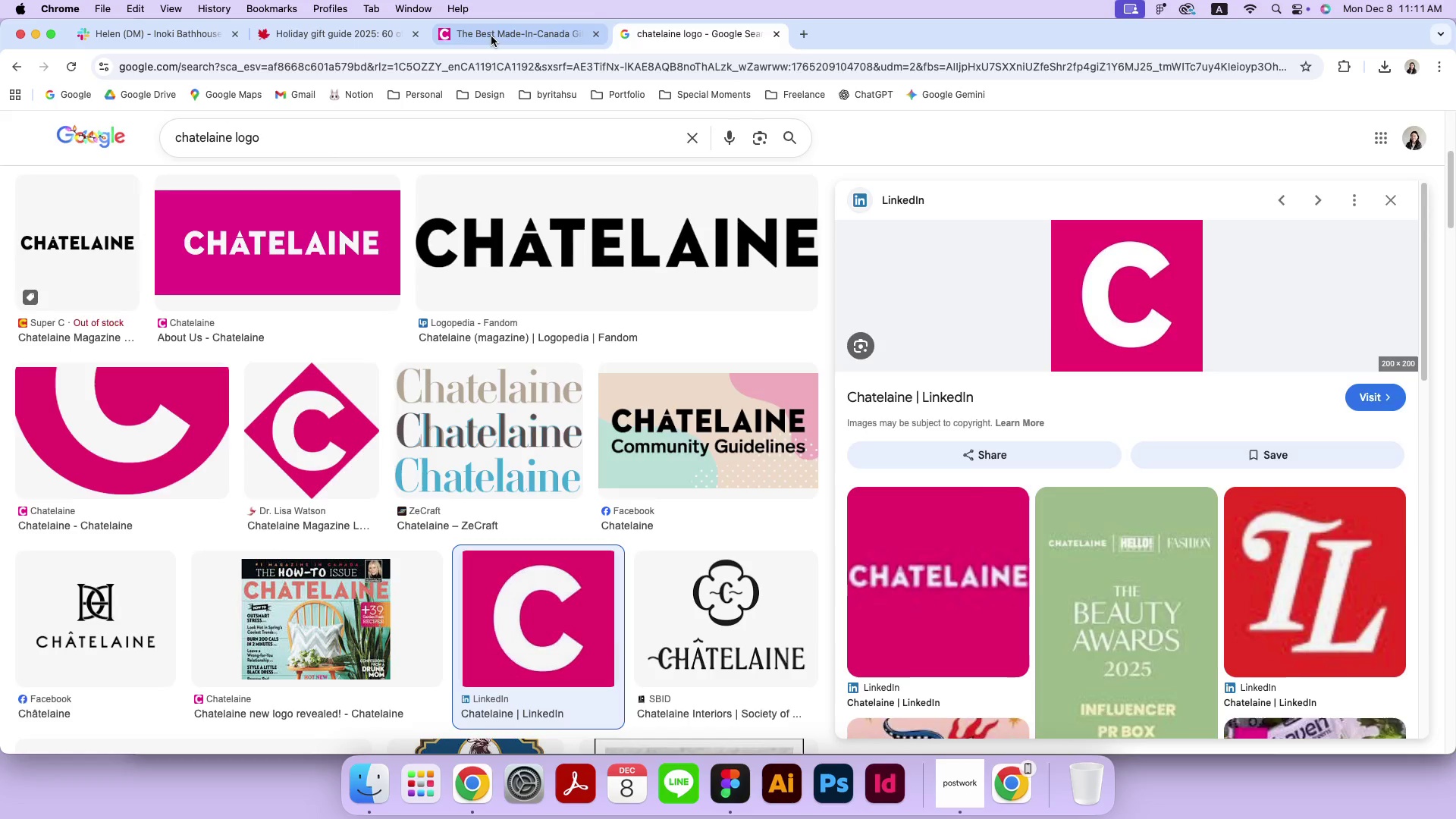 
left_click([495, 37])
 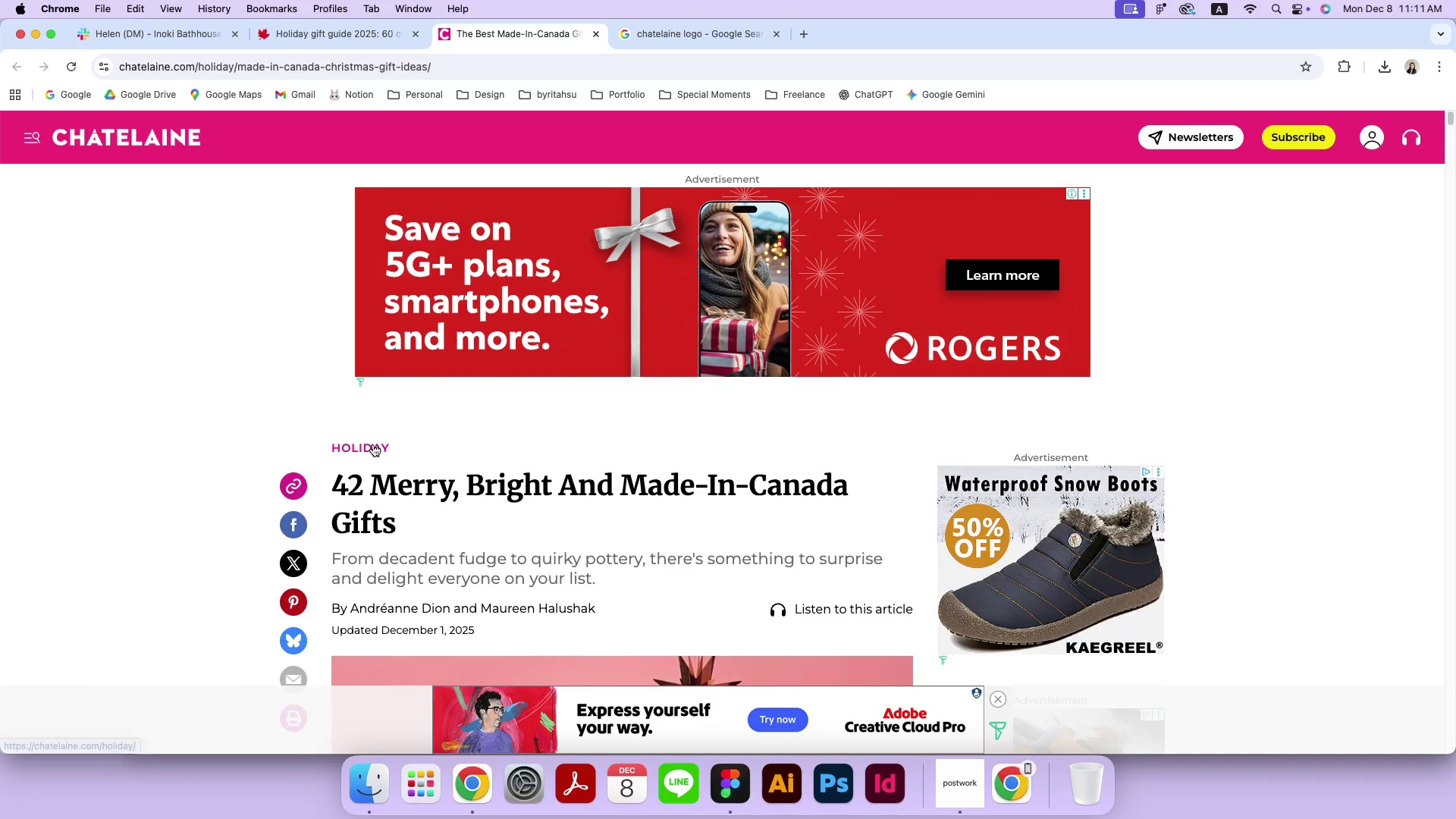 
left_click_drag(start_coordinate=[416, 545], to_coordinate=[339, 494])
 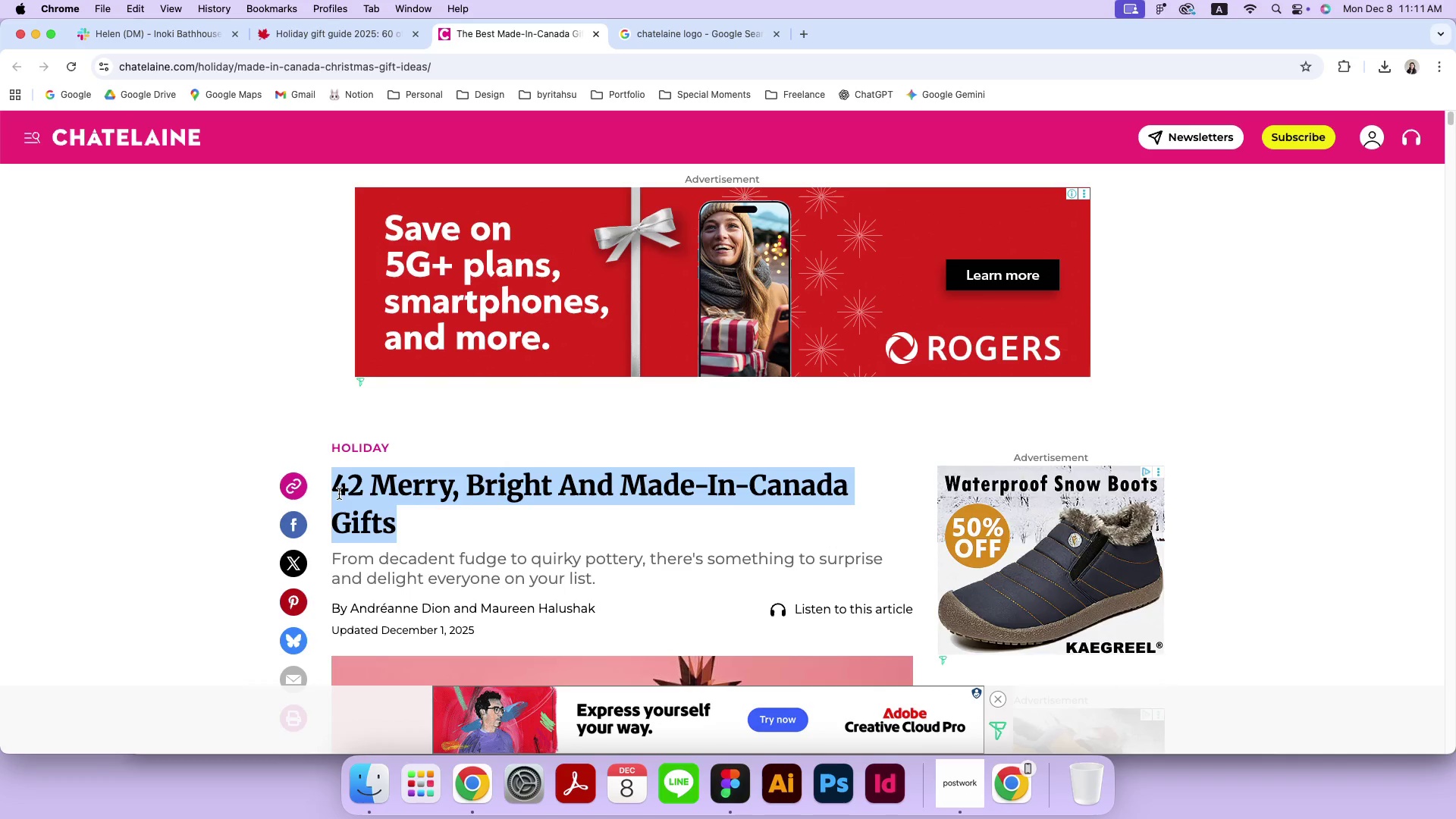 
key(Meta+CommandLeft)
 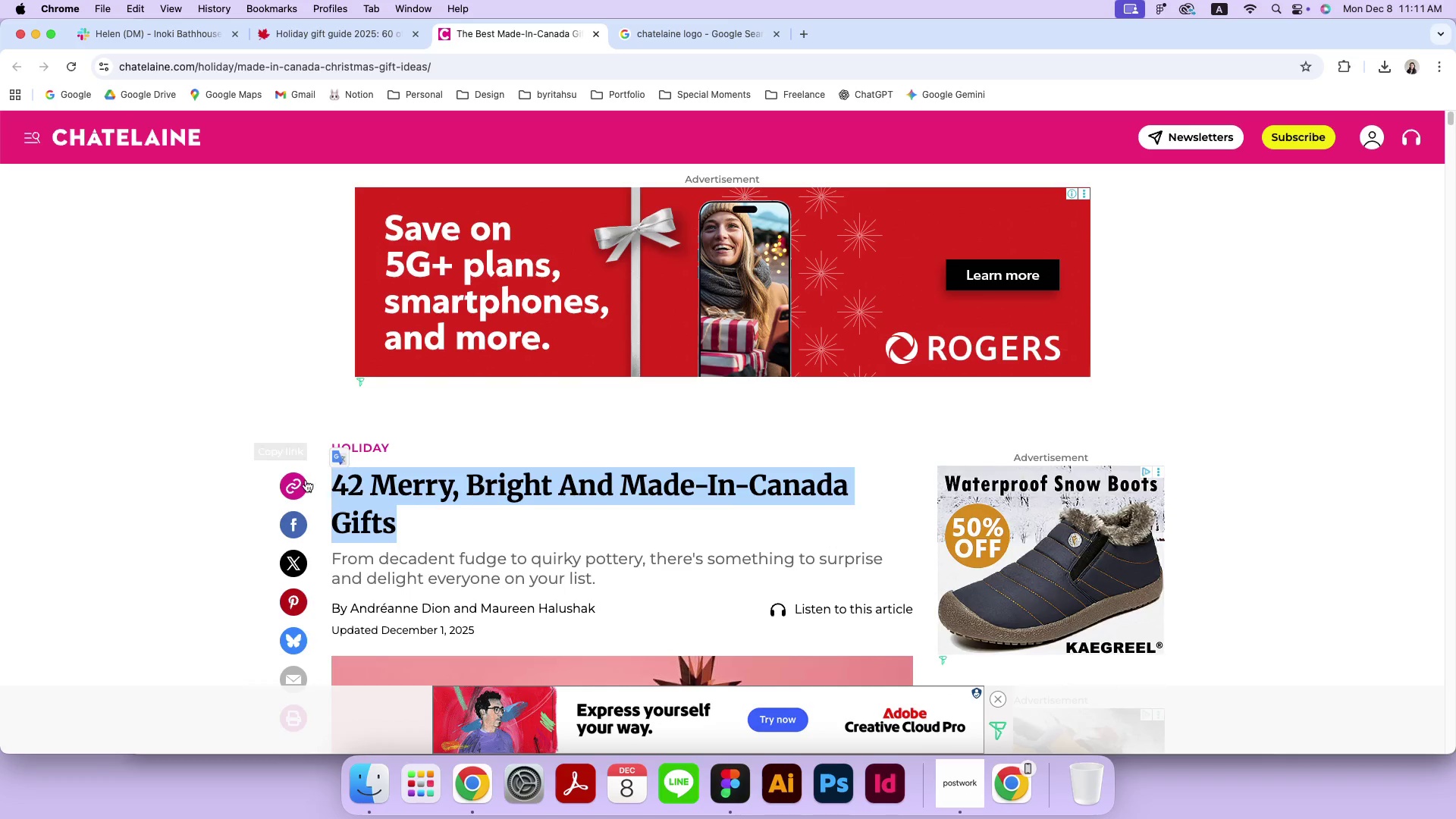 
key(Meta+C)
 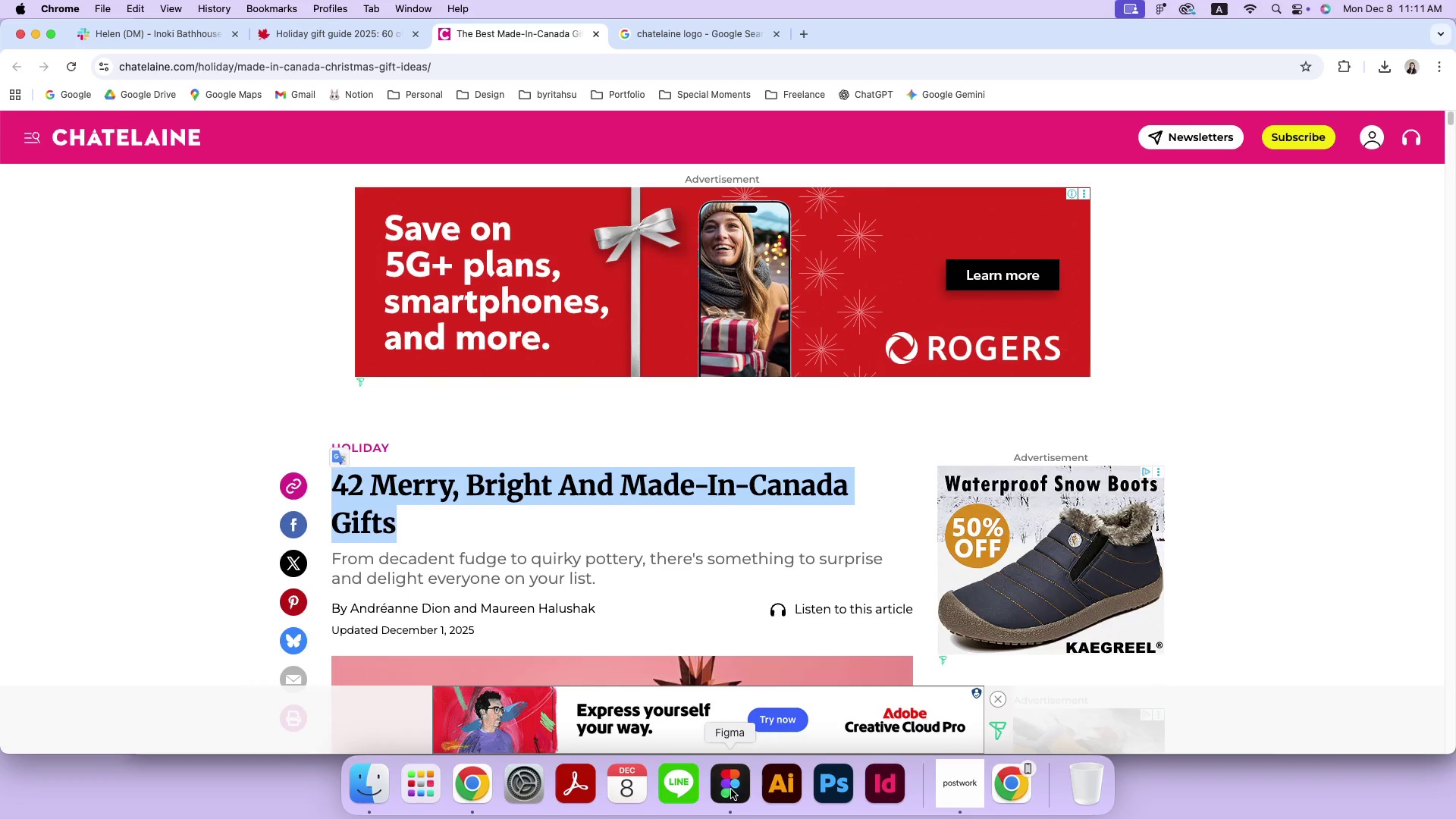 
left_click([731, 789])
 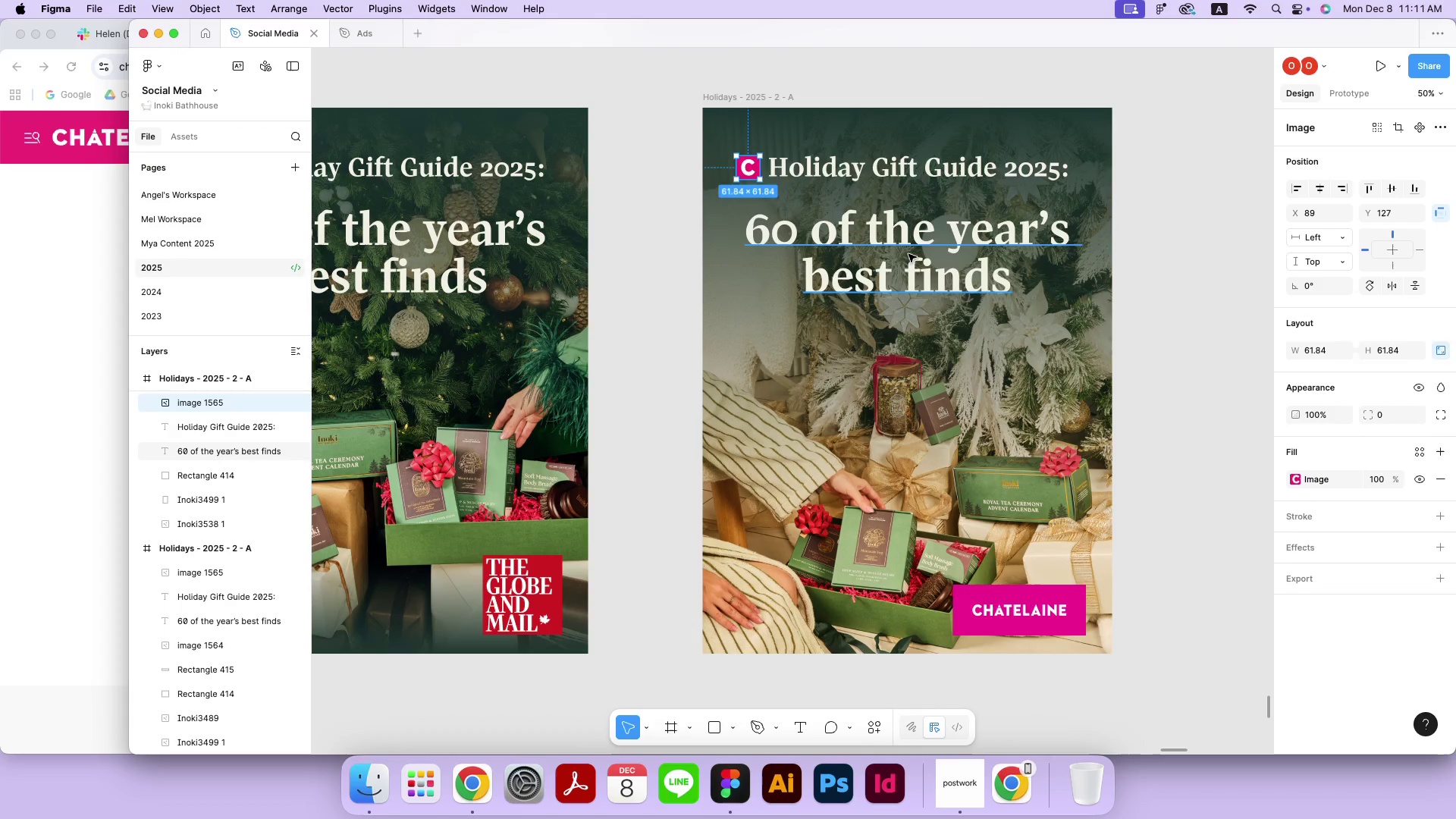 
double_click([908, 254])
 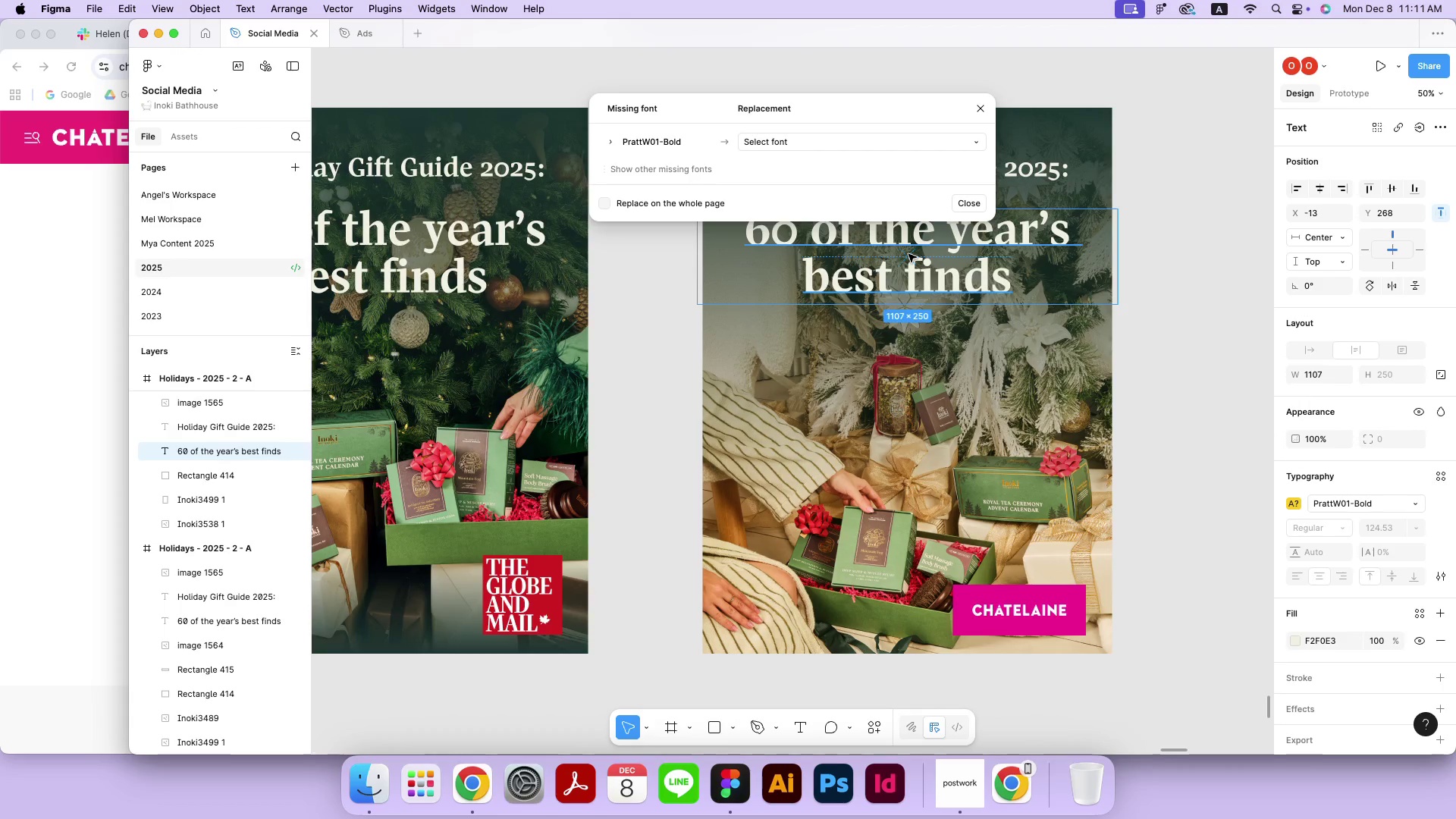 
key(Meta+CommandLeft)
 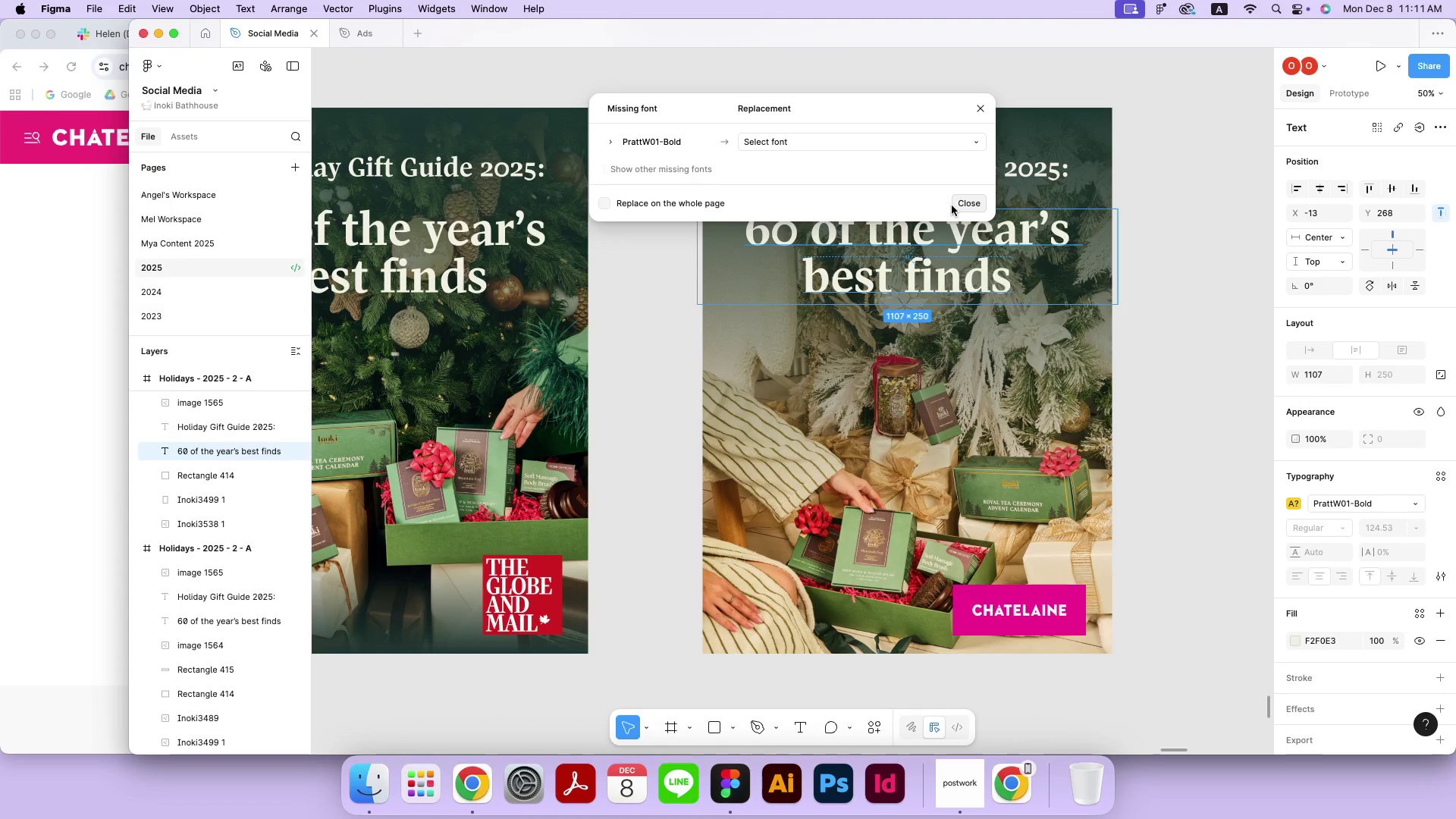 
key(Meta+CommandLeft)
 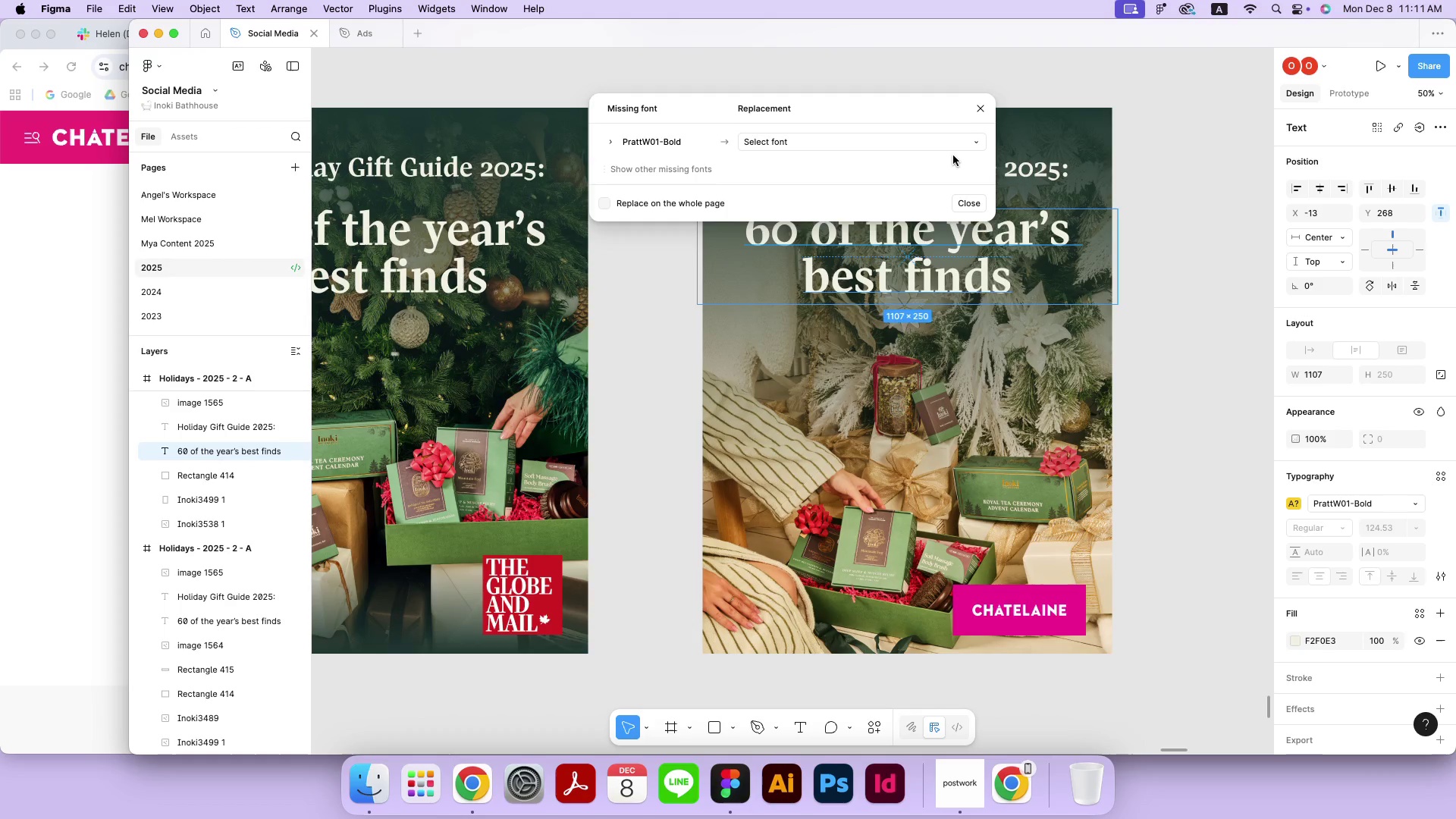 
left_click([953, 146])
 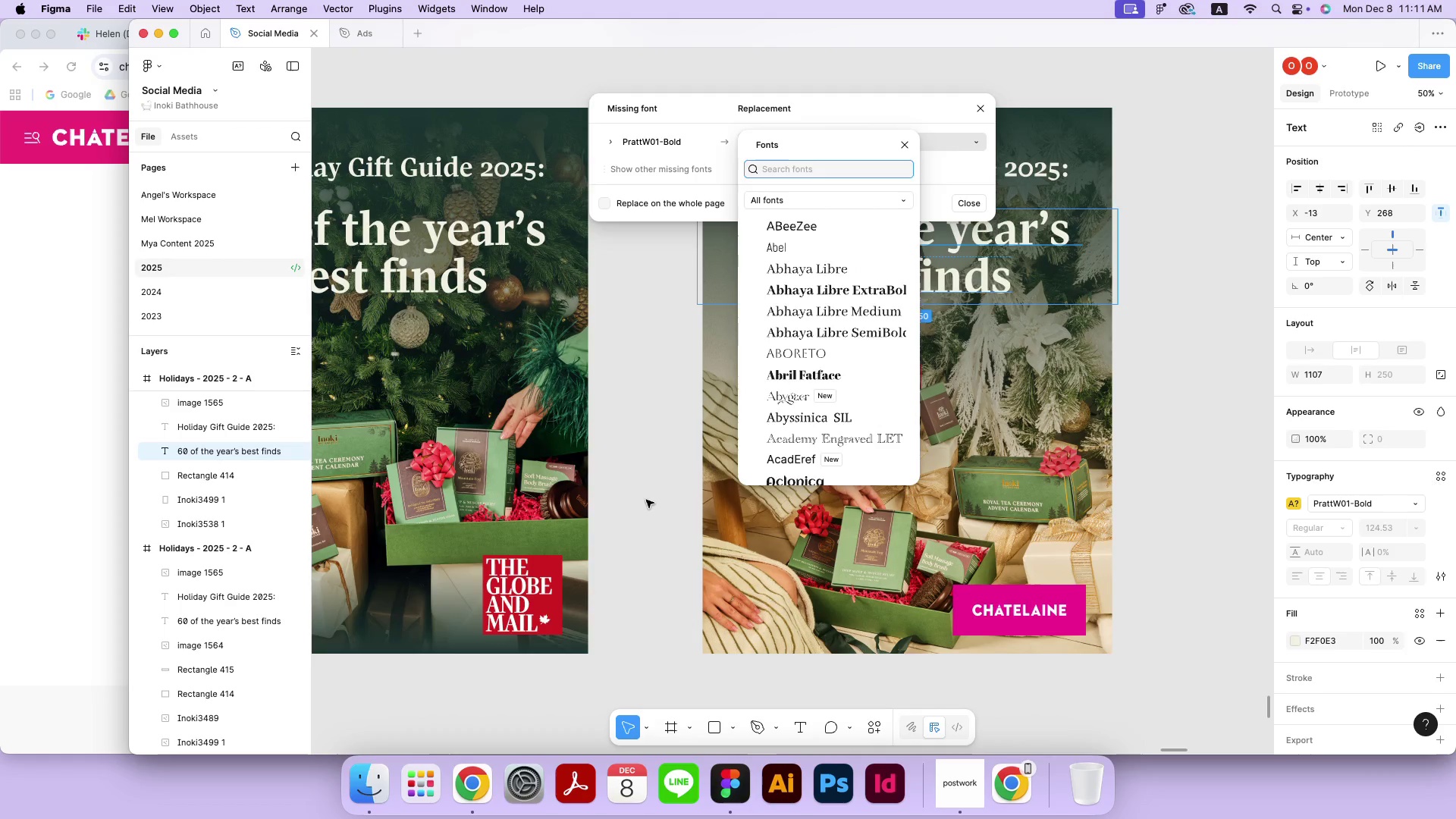 
double_click([91, 458])
 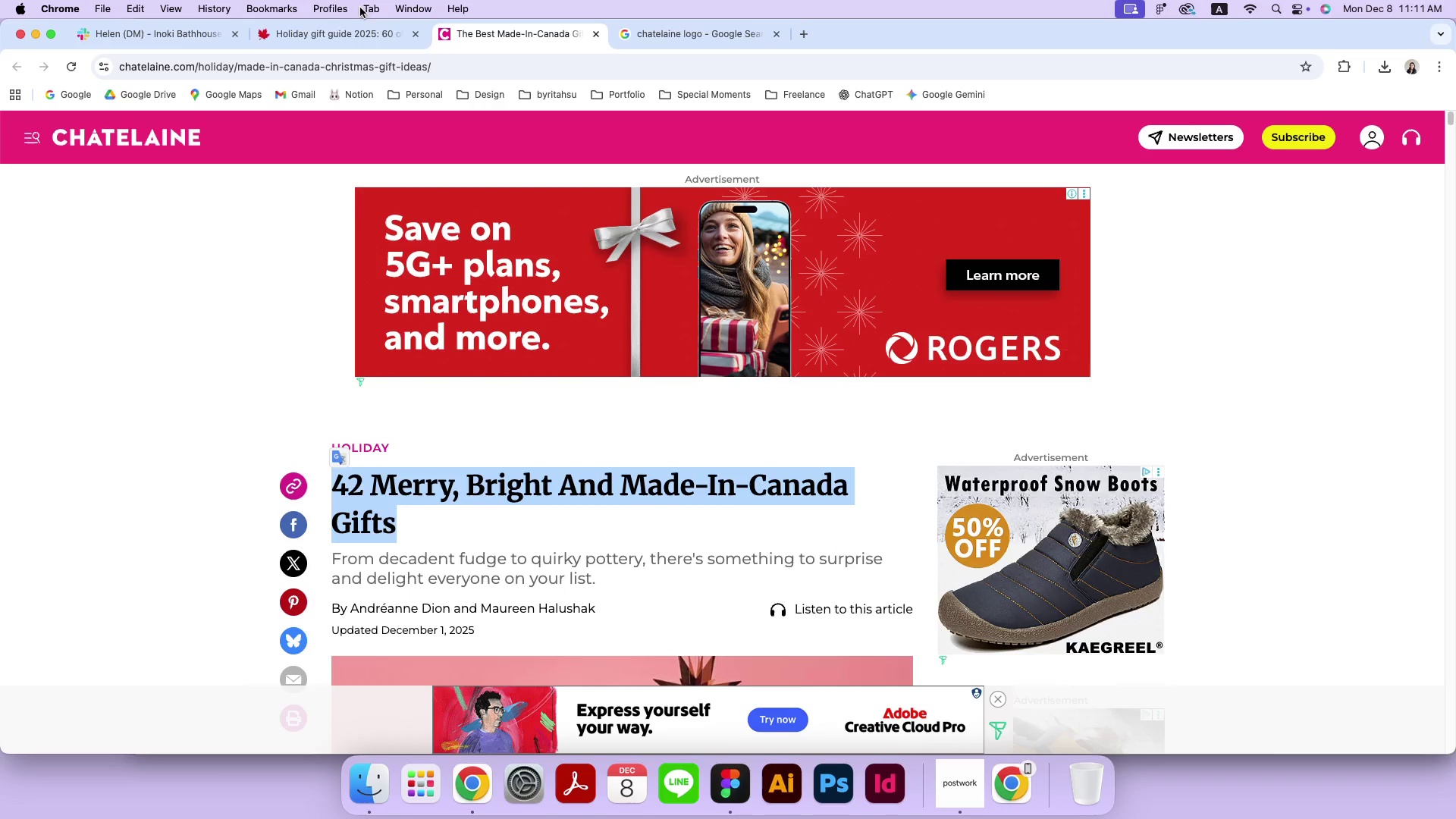 
left_click([303, 36])
 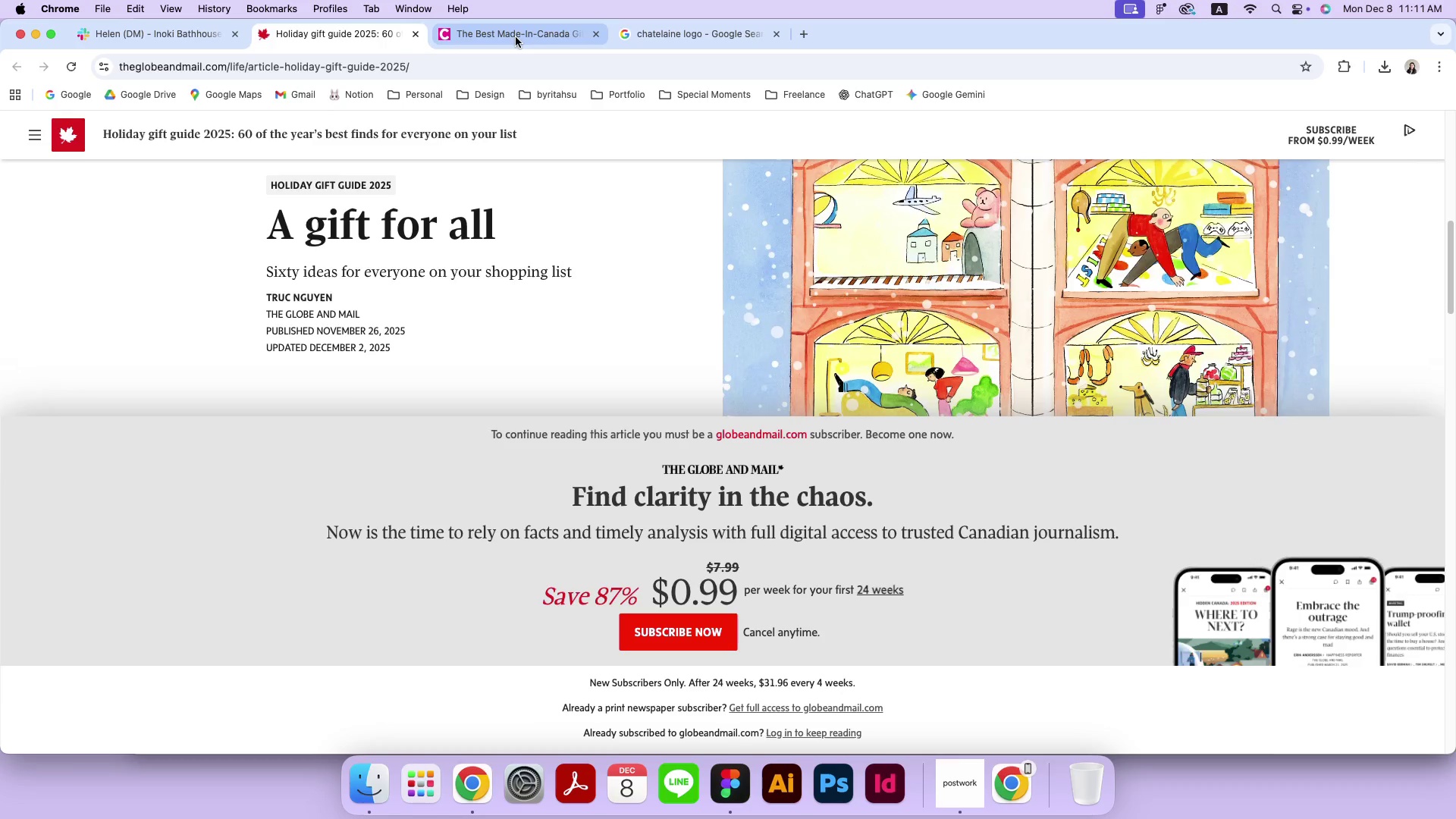 
left_click([521, 37])
 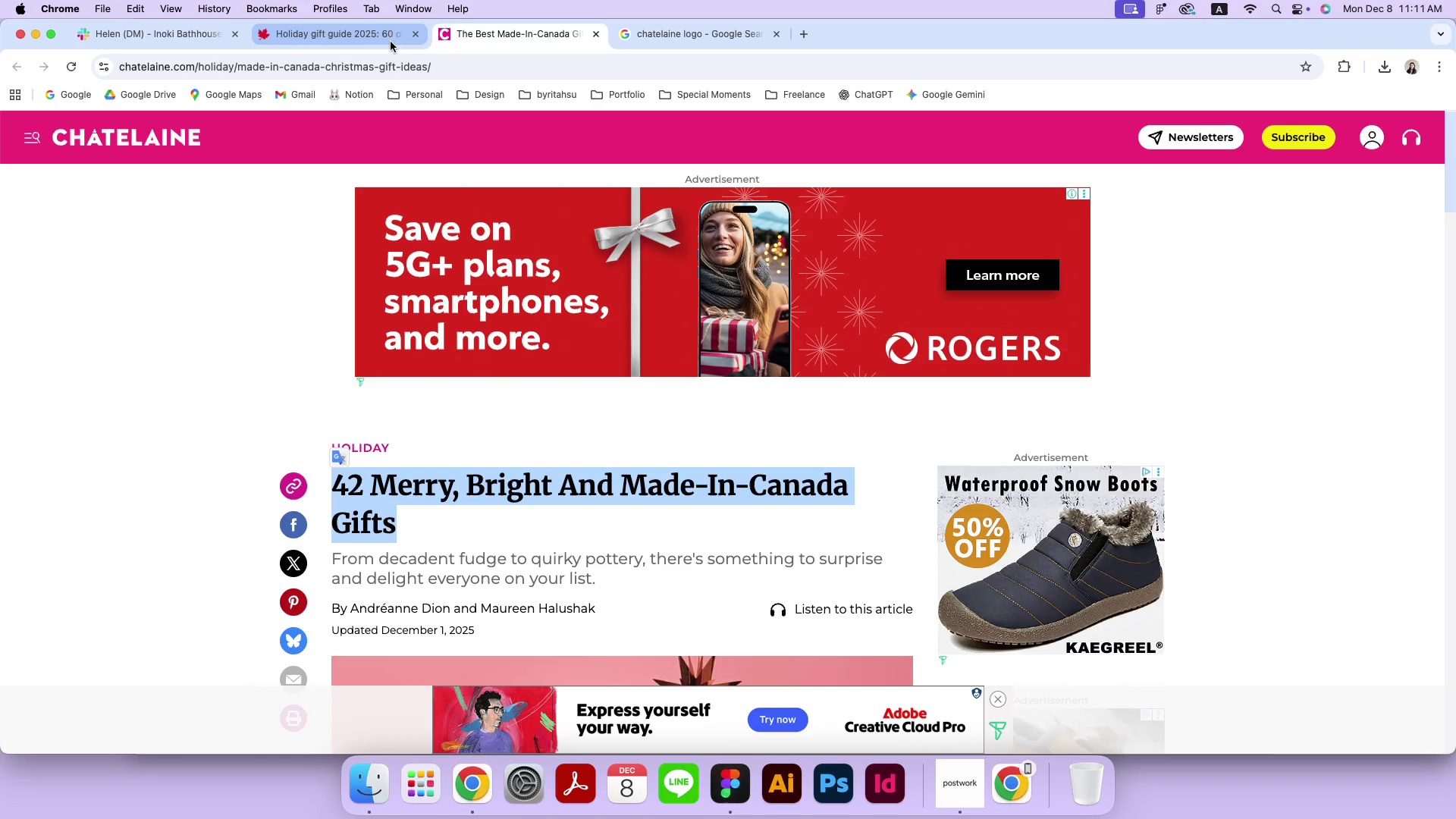 
right_click([441, 468])
 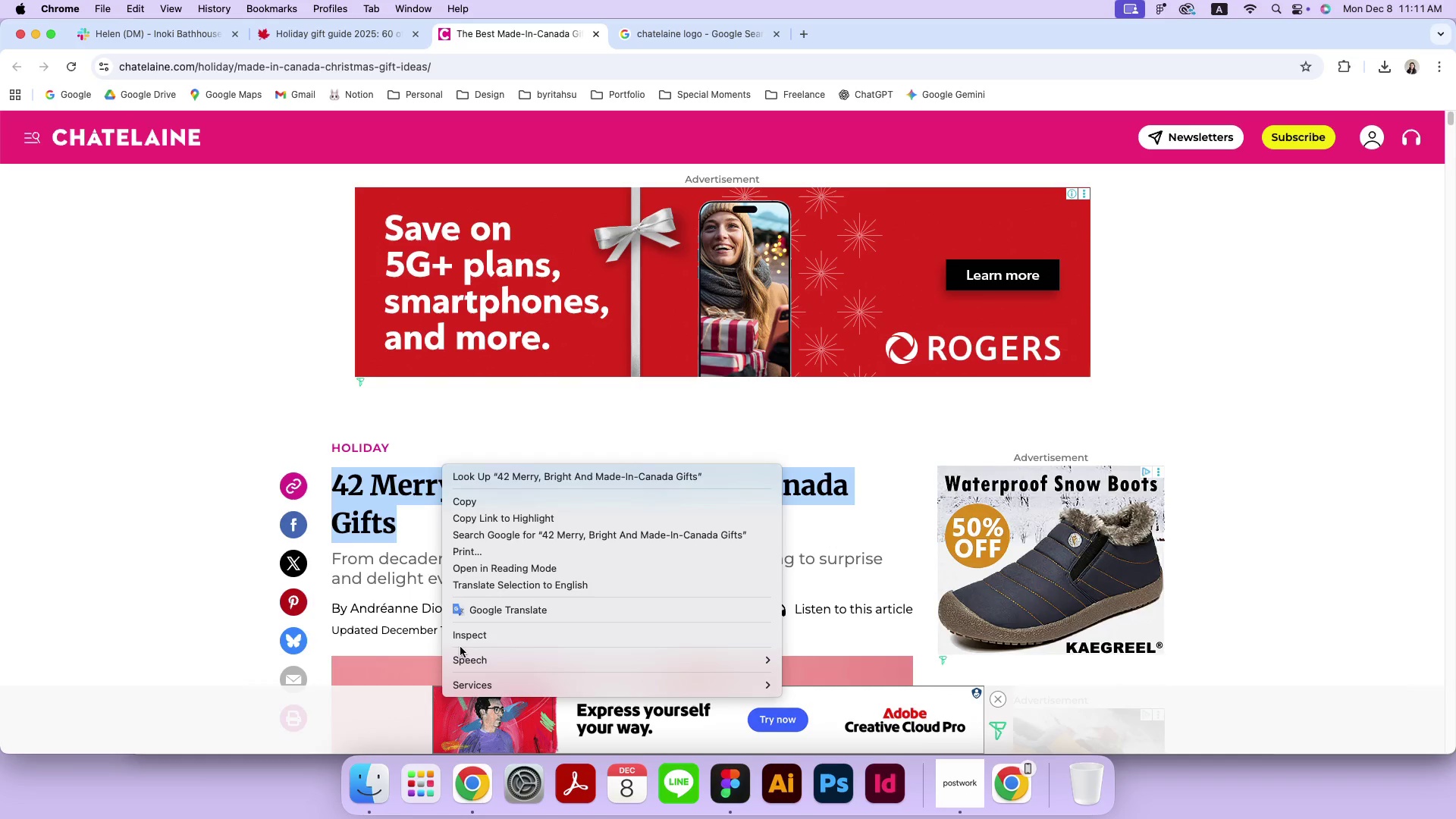 
left_click([464, 634])
 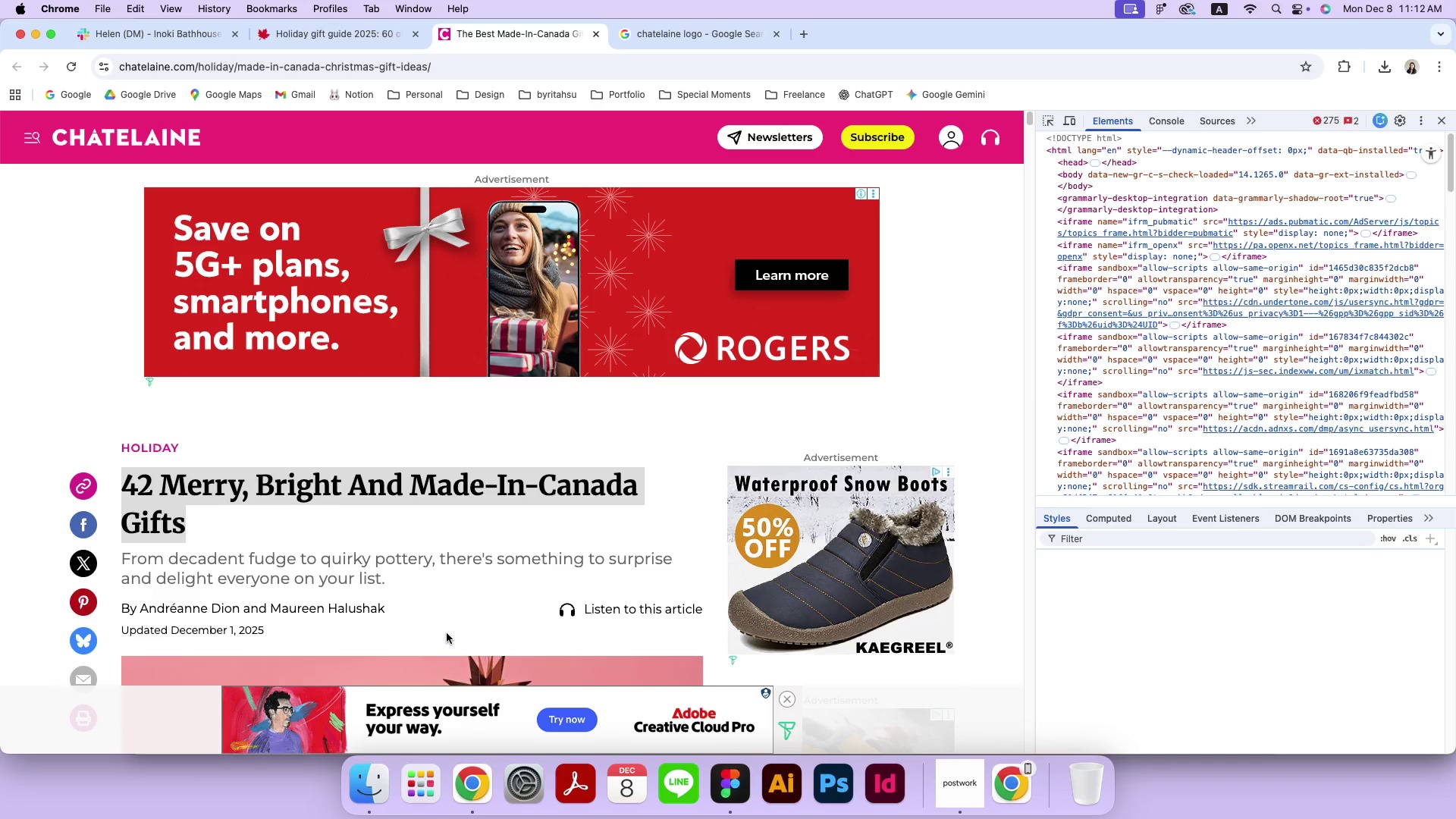 
wait(9.19)
 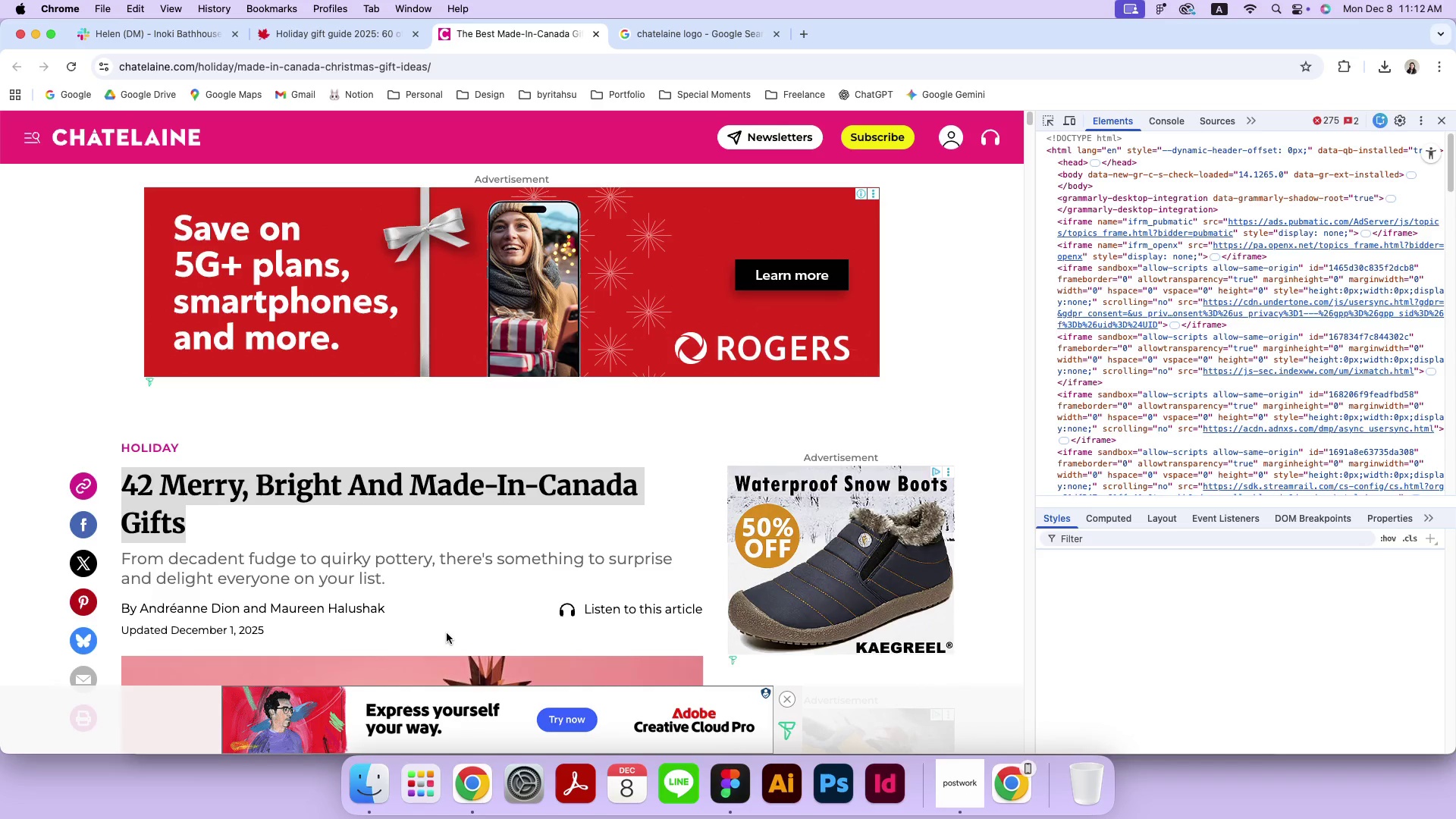 
scroll: coordinate [1238, 613], scroll_direction: down, amount: 1.0
 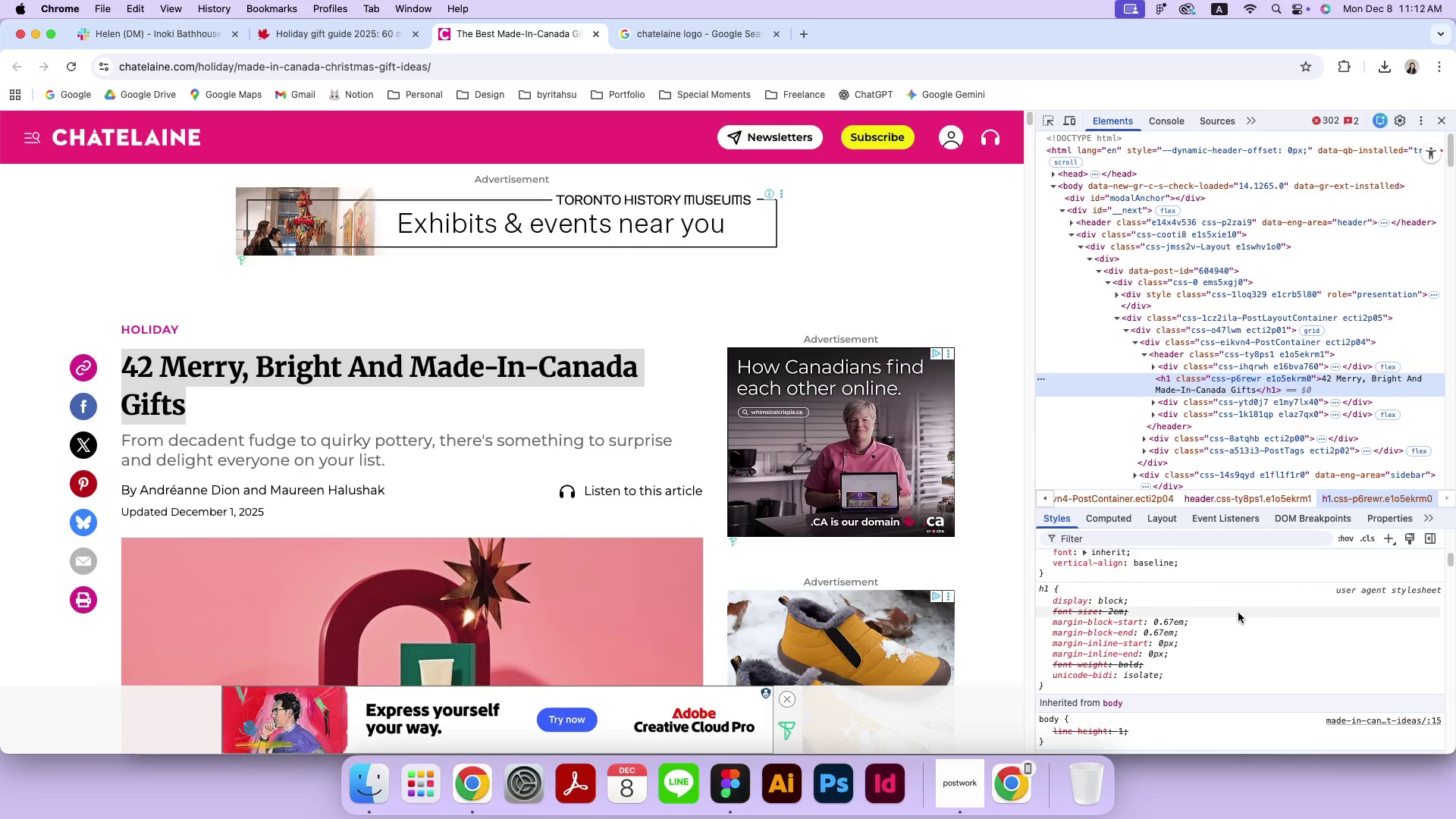 
scroll: coordinate [1238, 613], scroll_direction: up, amount: 5.0
 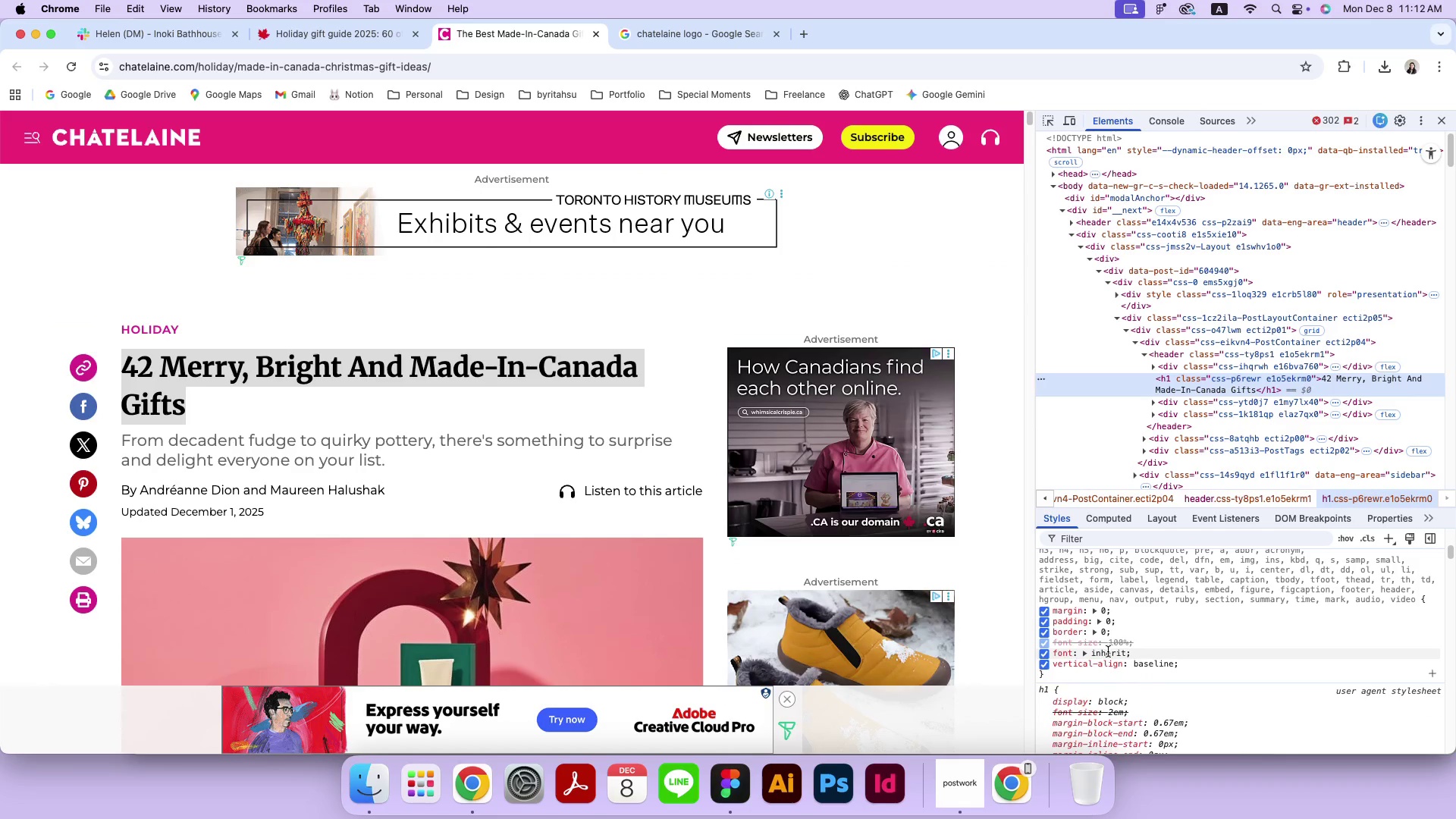 
left_click([1108, 653])
 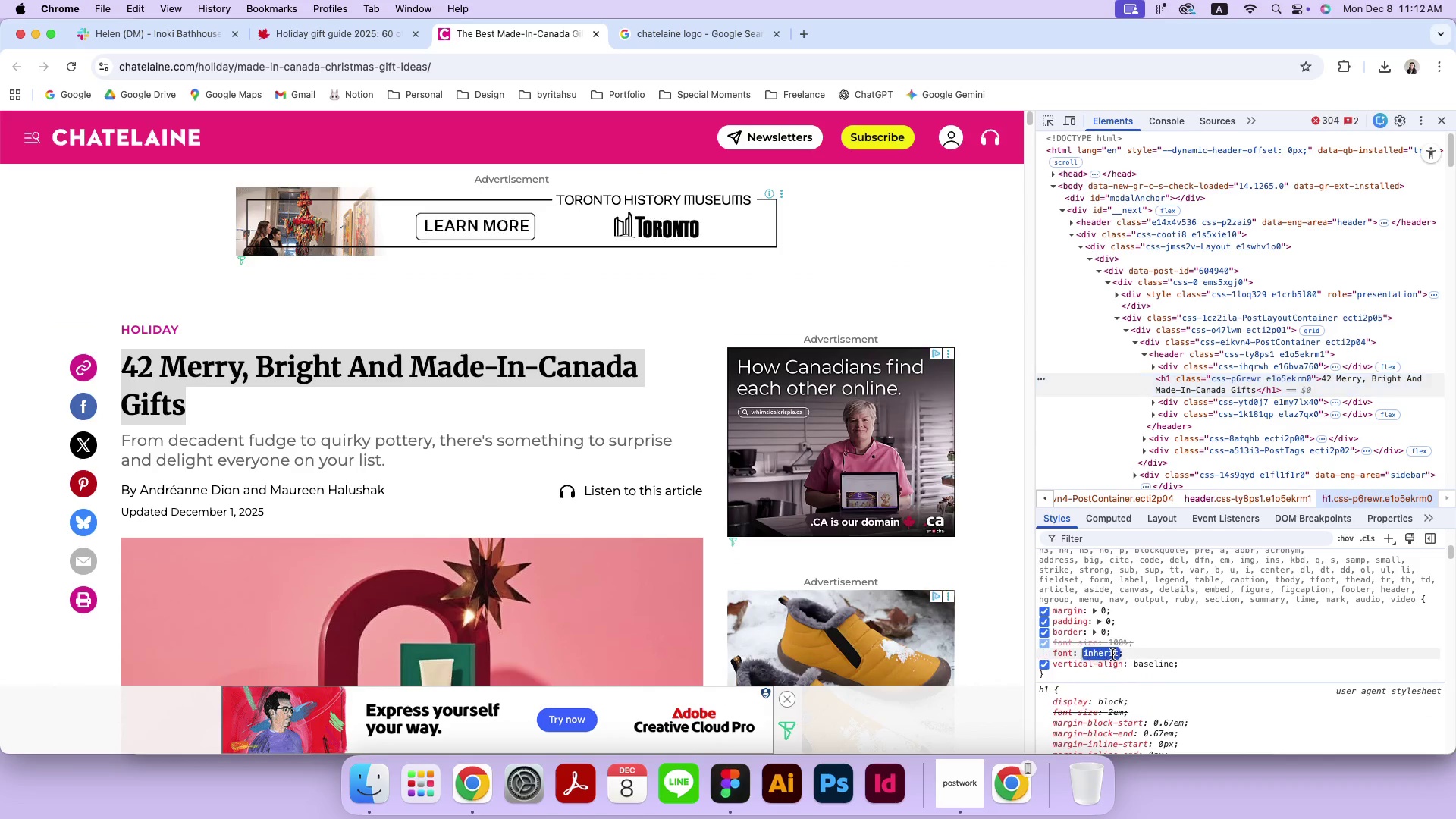 
key(Meta+C)
 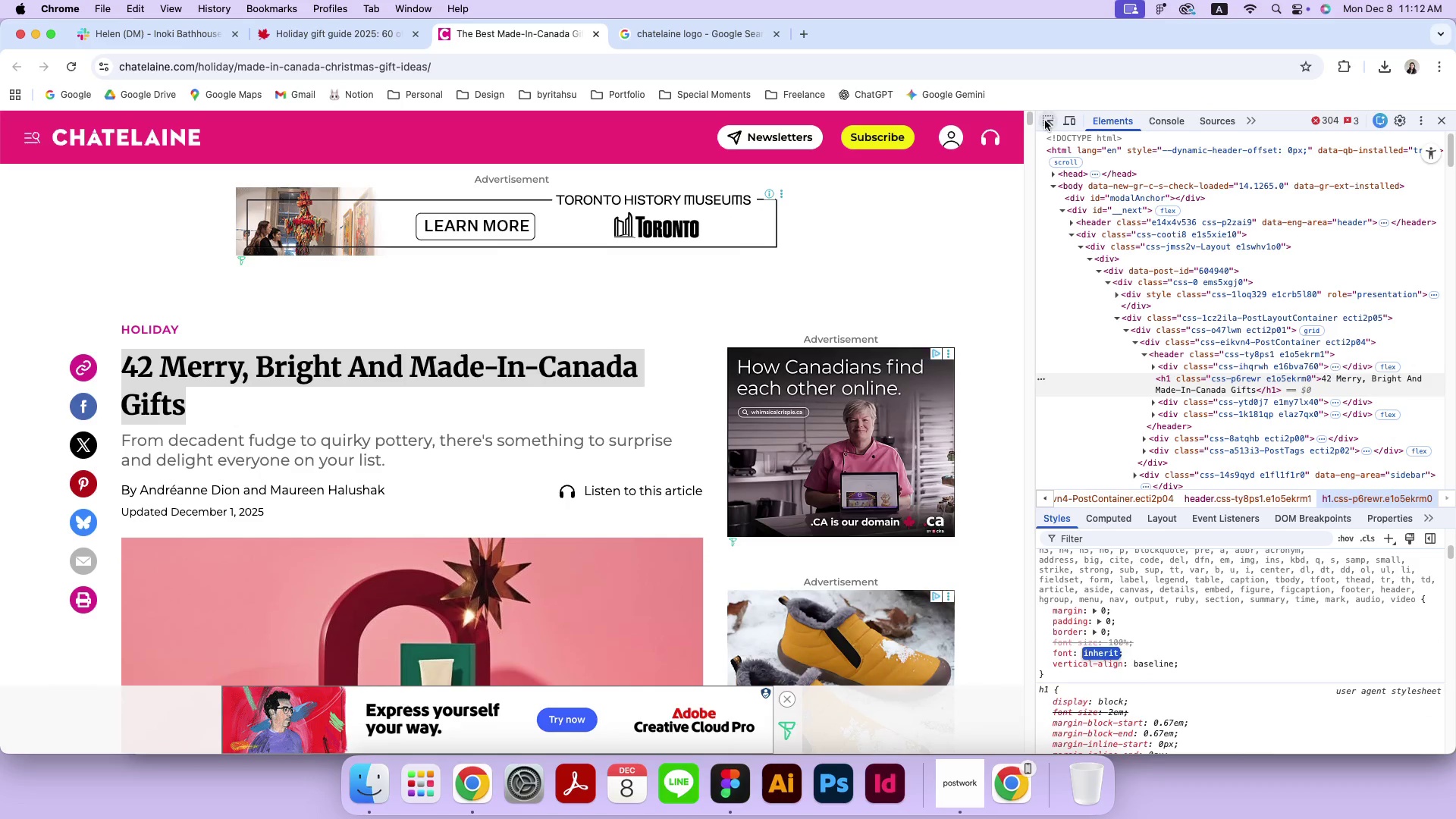 
left_click([1045, 121])
 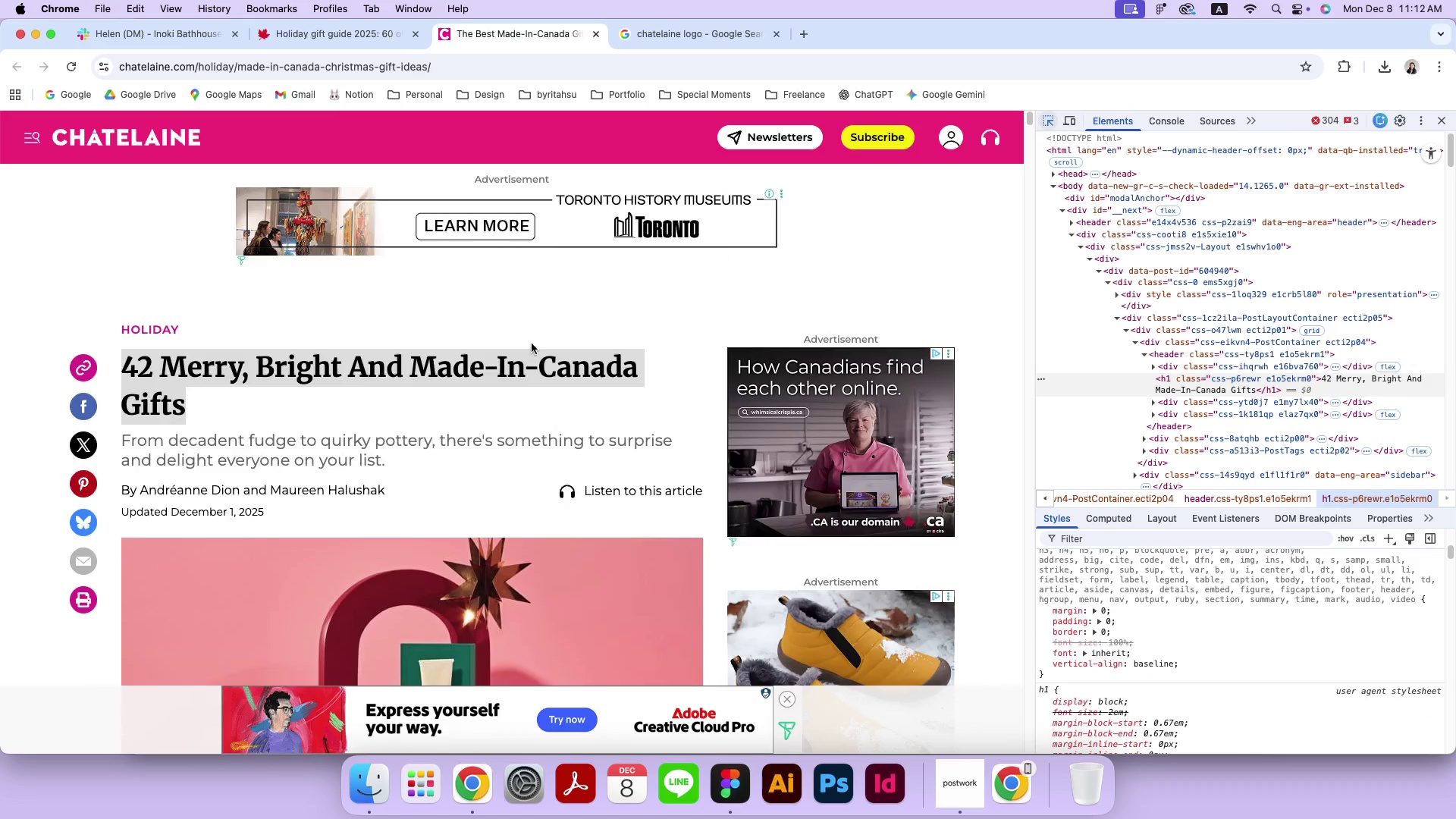 
mouse_move([491, 364])
 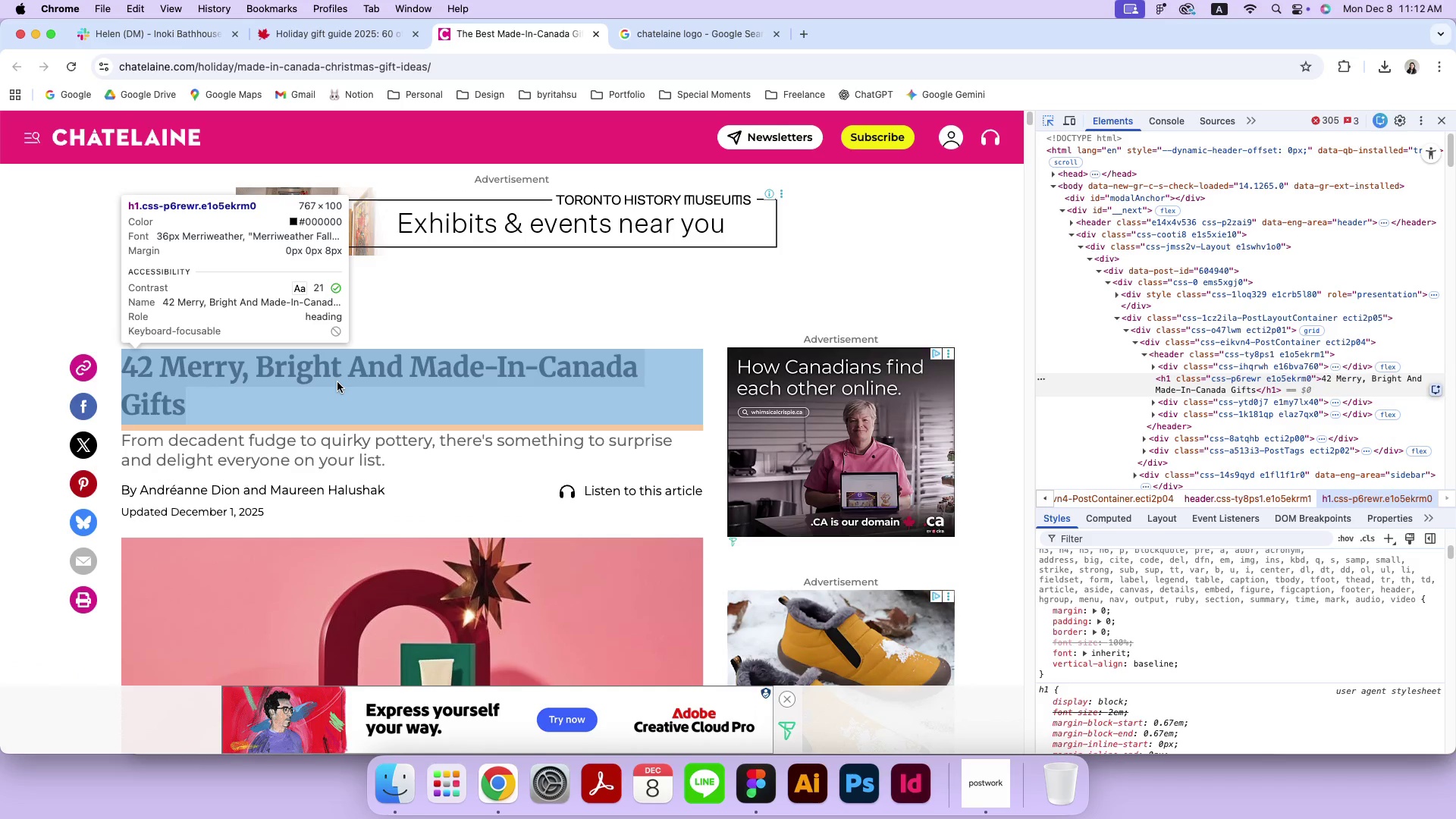 
wait(11.24)
 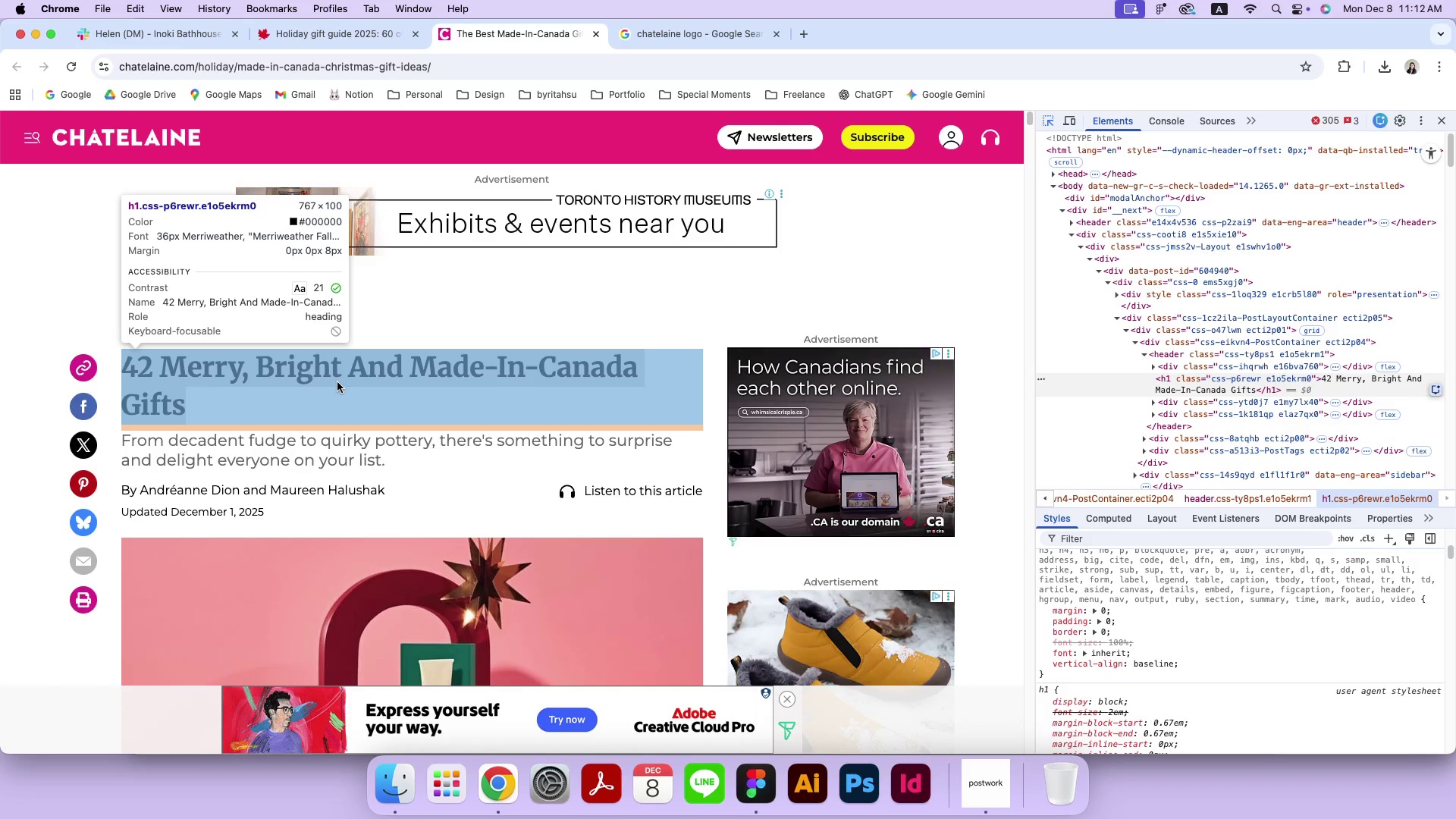 
left_click([337, 382])
 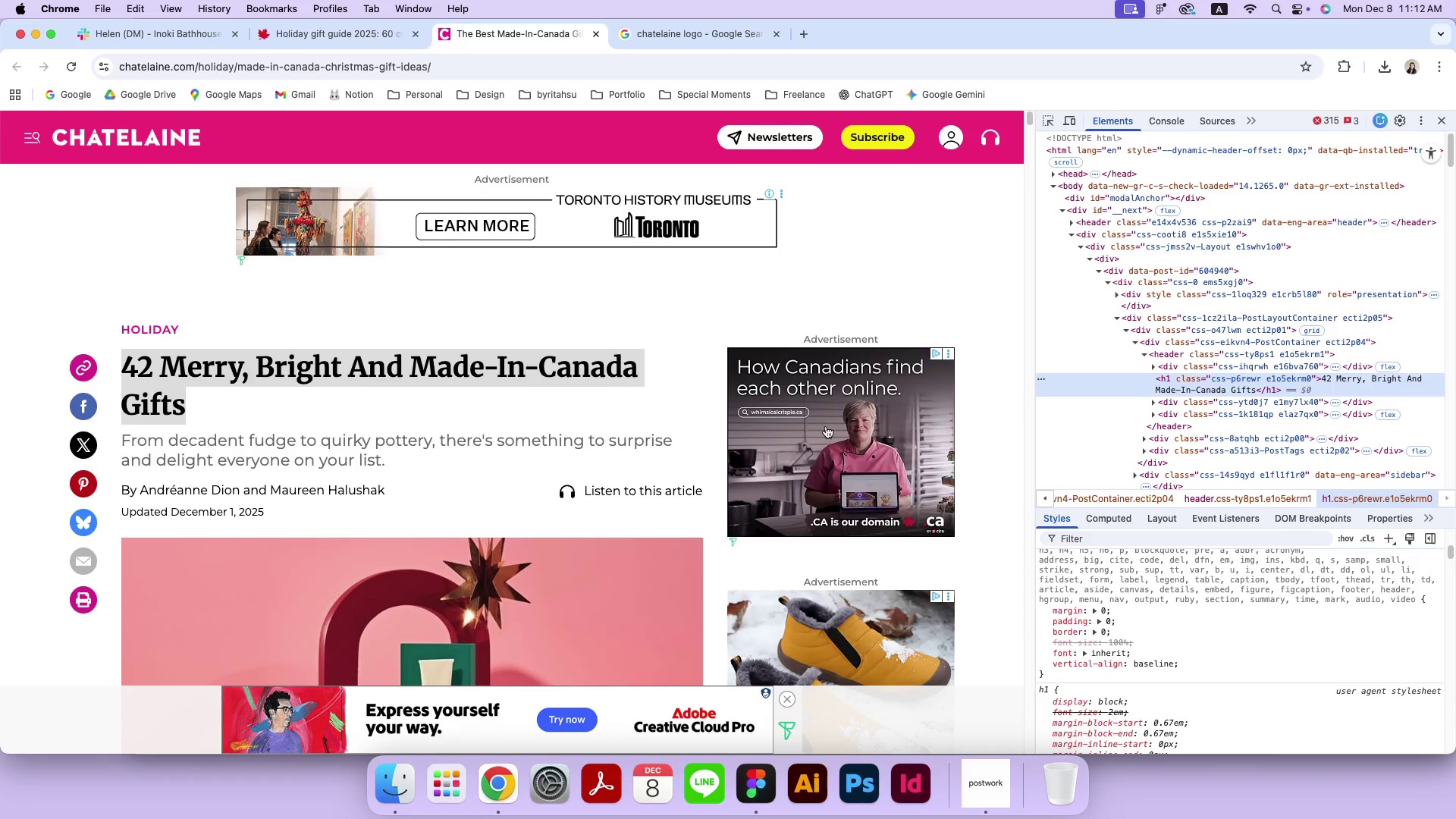 
scroll: coordinate [1236, 642], scroll_direction: down, amount: 13.0
 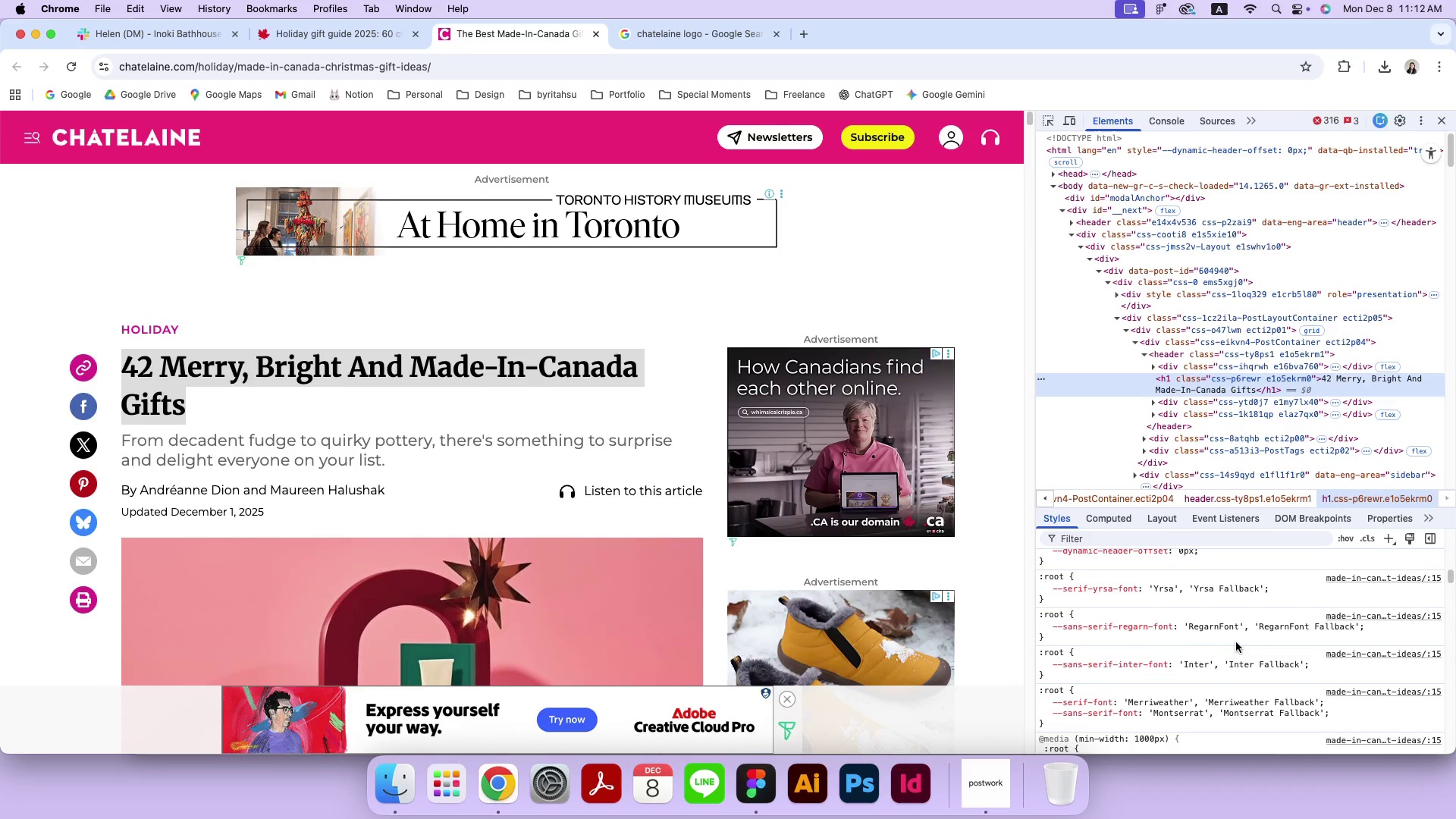 
scroll: coordinate [1236, 642], scroll_direction: up, amount: 4.0
 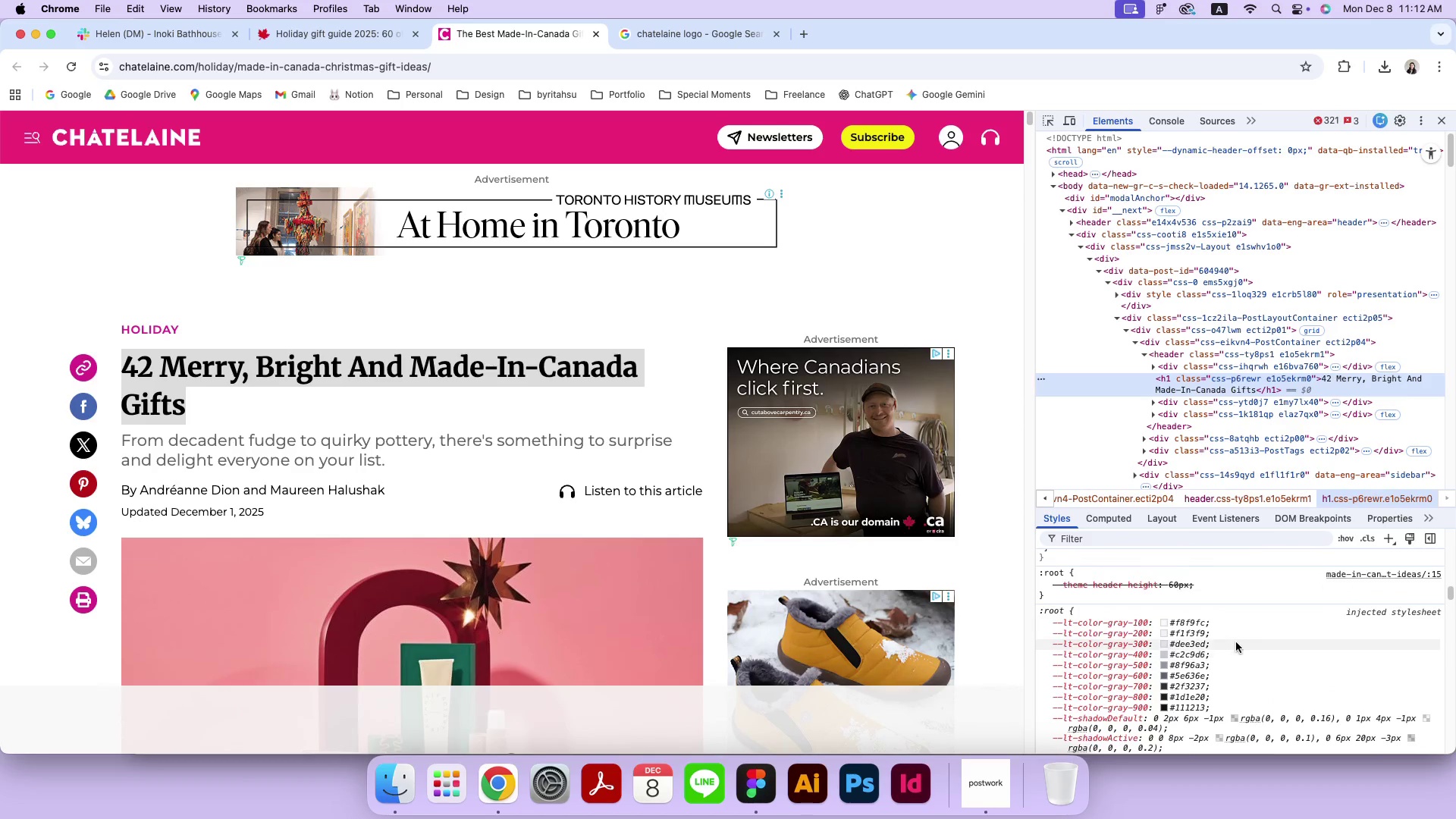 
scroll: coordinate [1236, 642], scroll_direction: down, amount: 4.0
 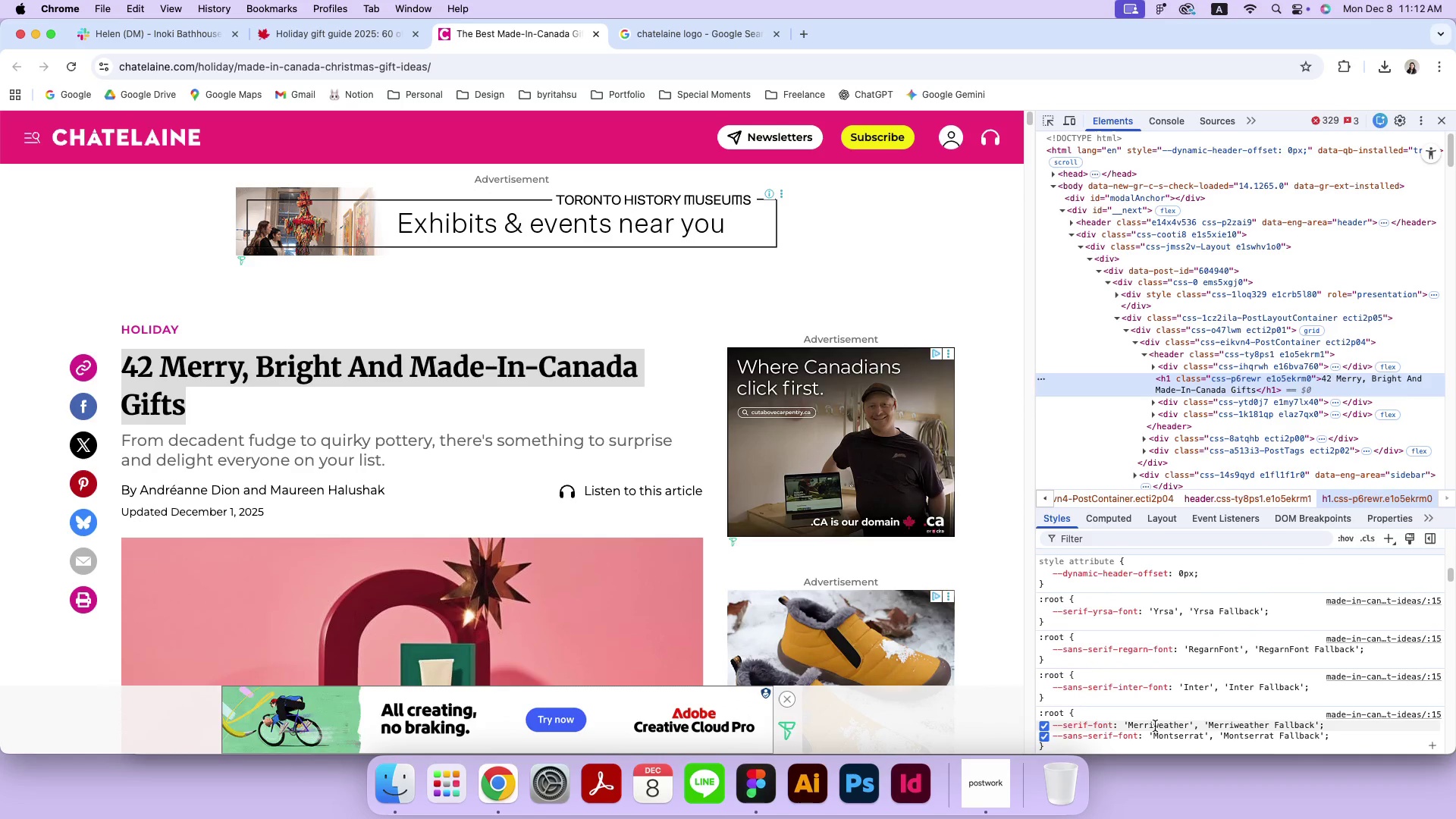 
left_click([1155, 726])
 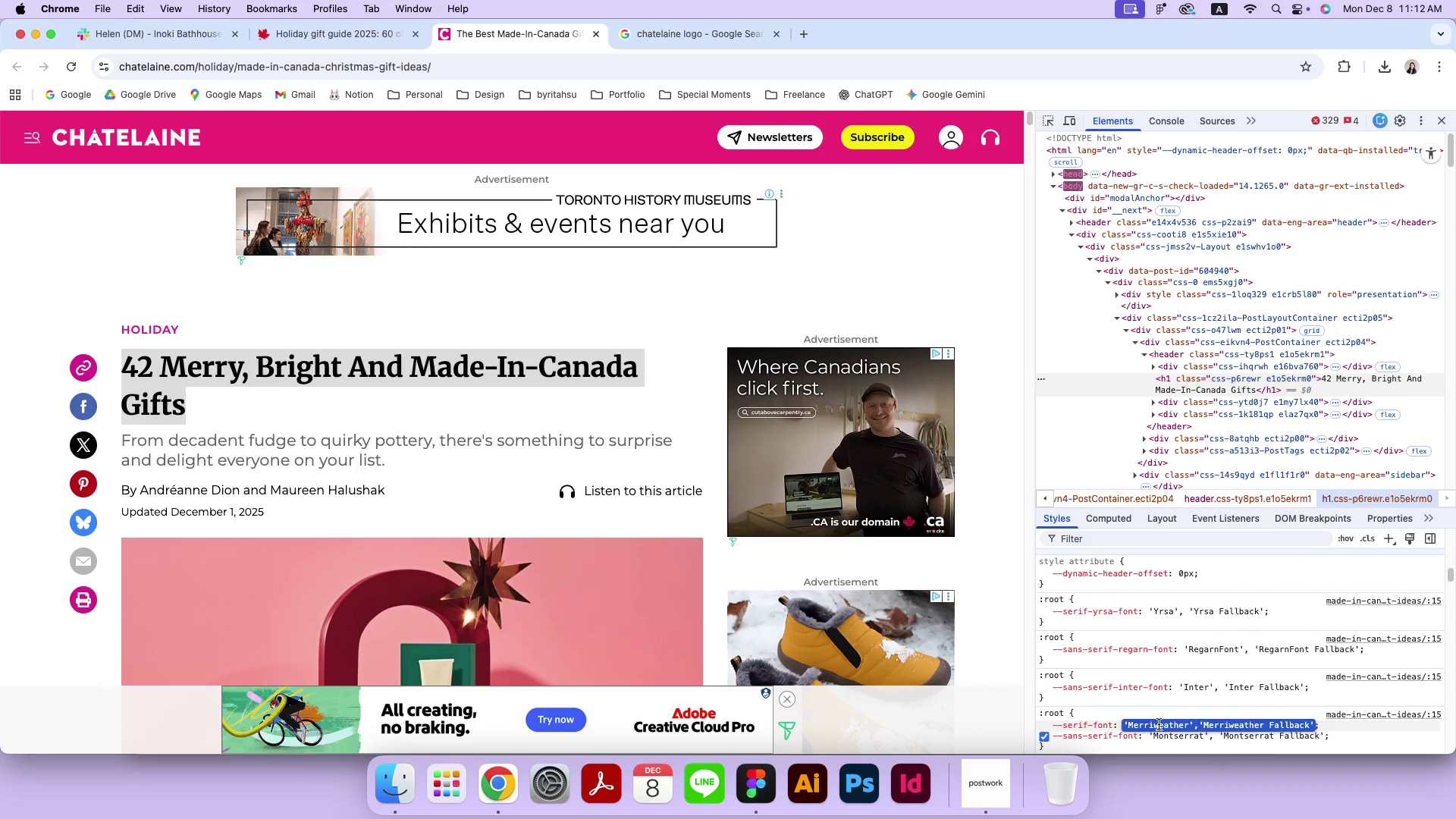 
double_click([1159, 724])
 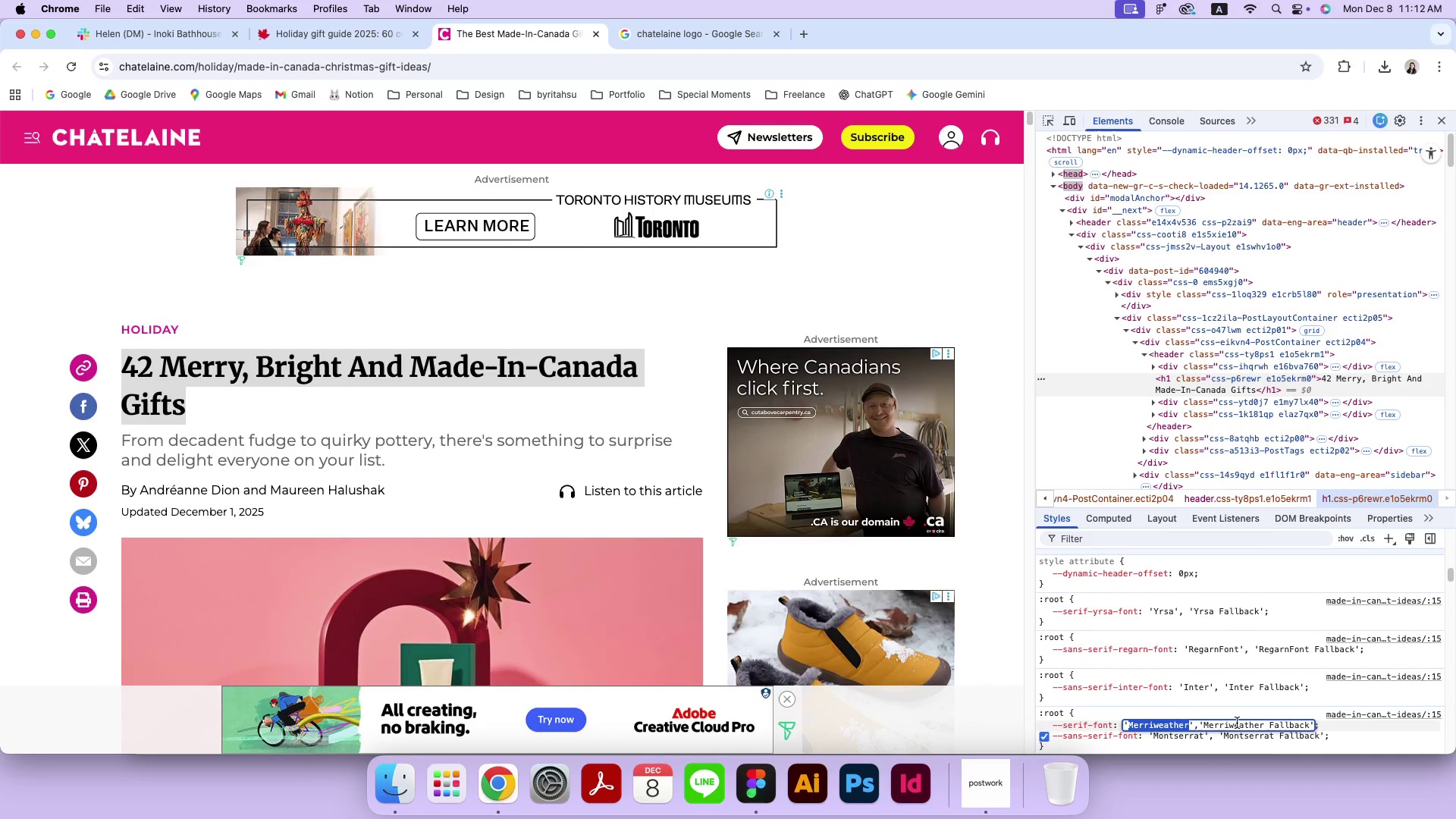 
key(Meta+C)
 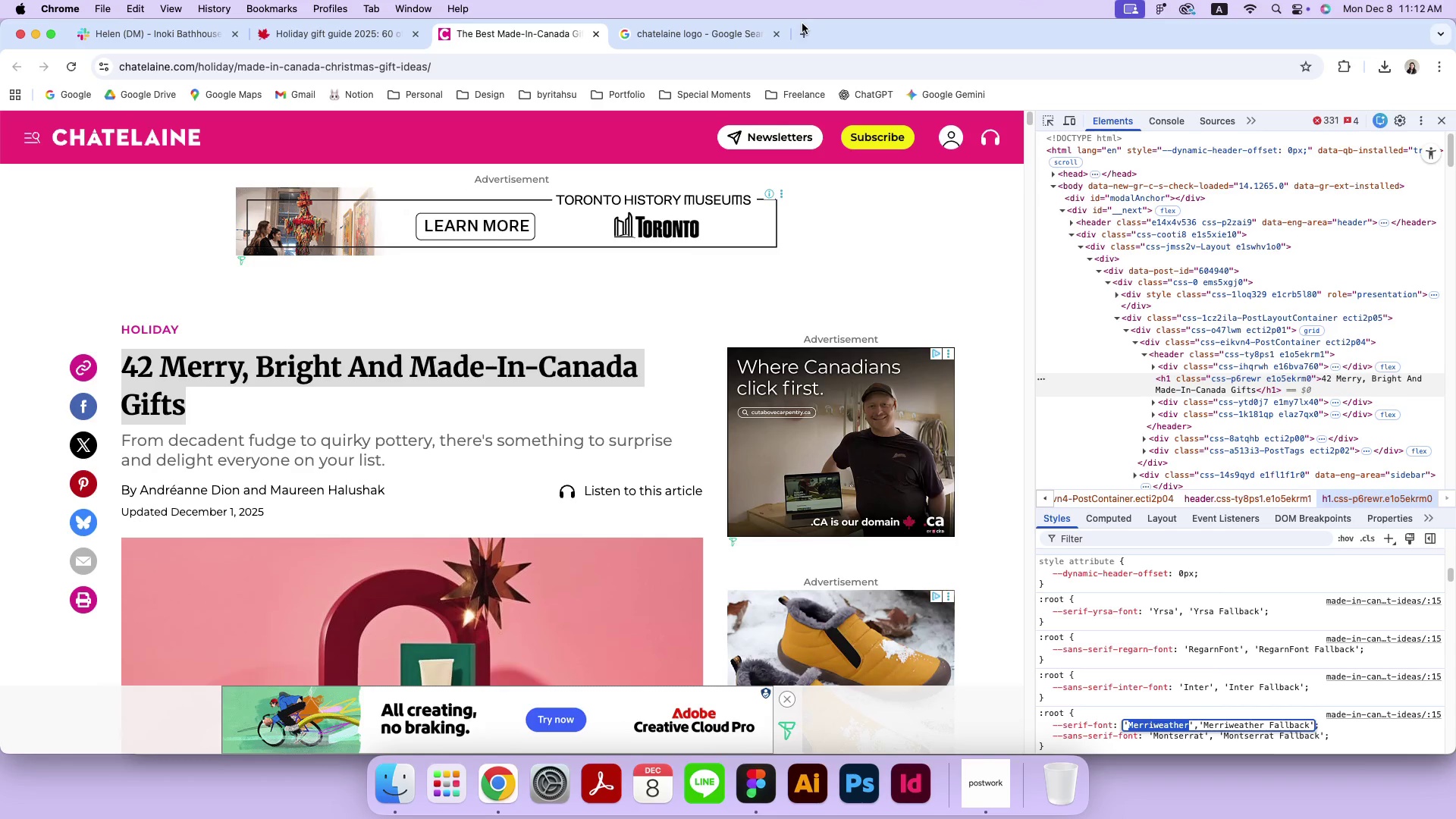 
left_click([800, 36])
 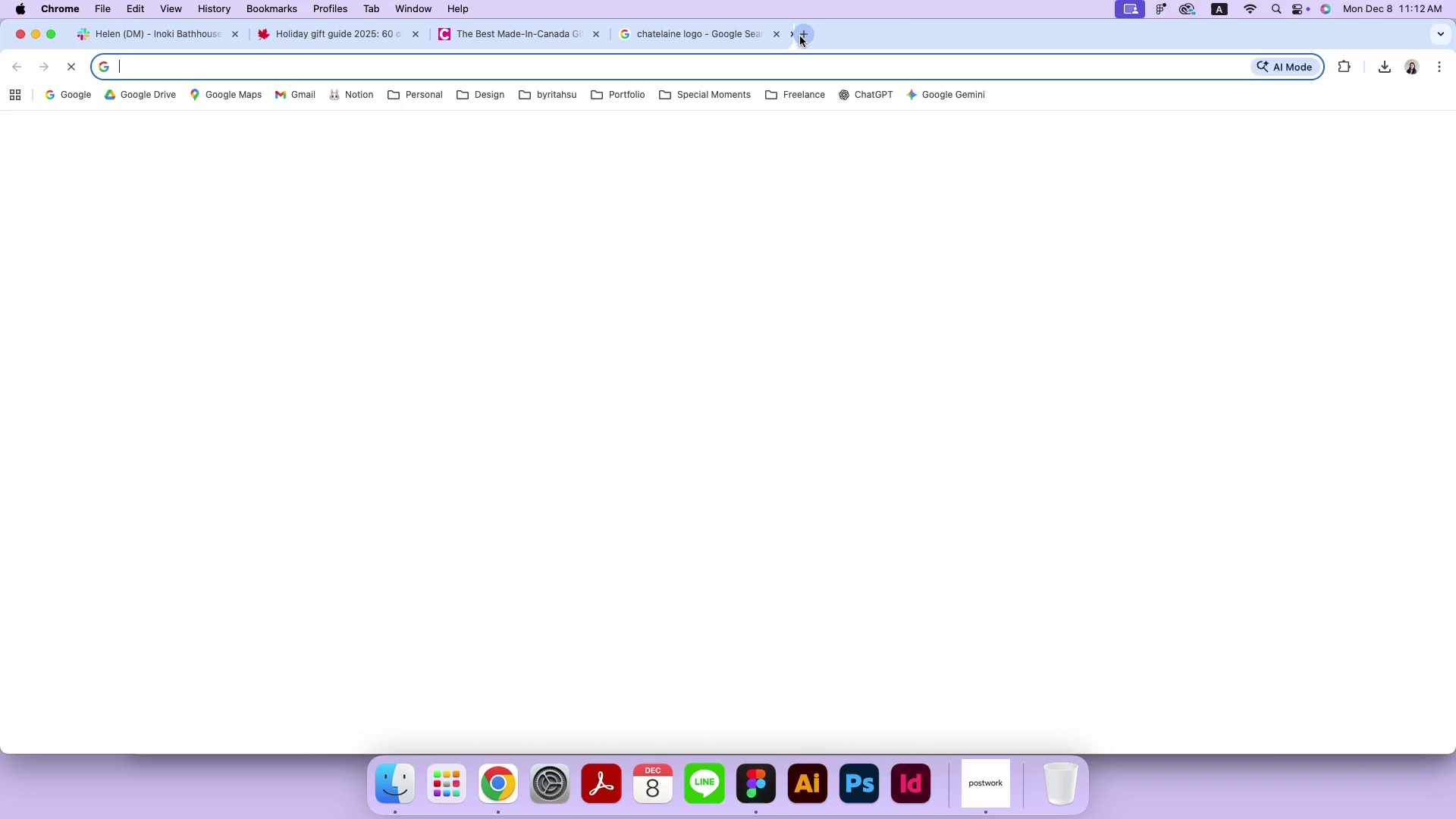 
key(Meta+CommandLeft)
 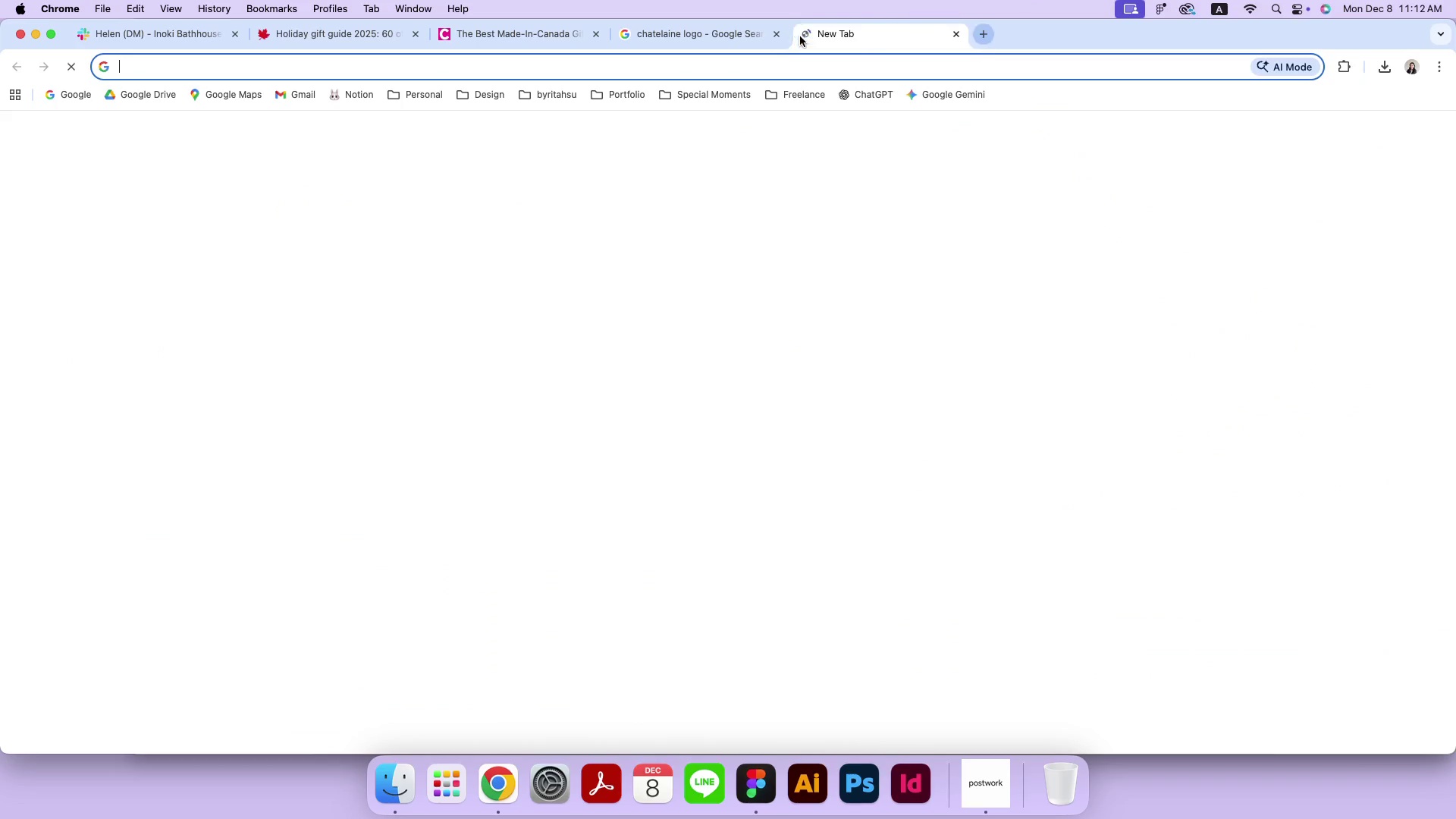 
key(Meta+V)
 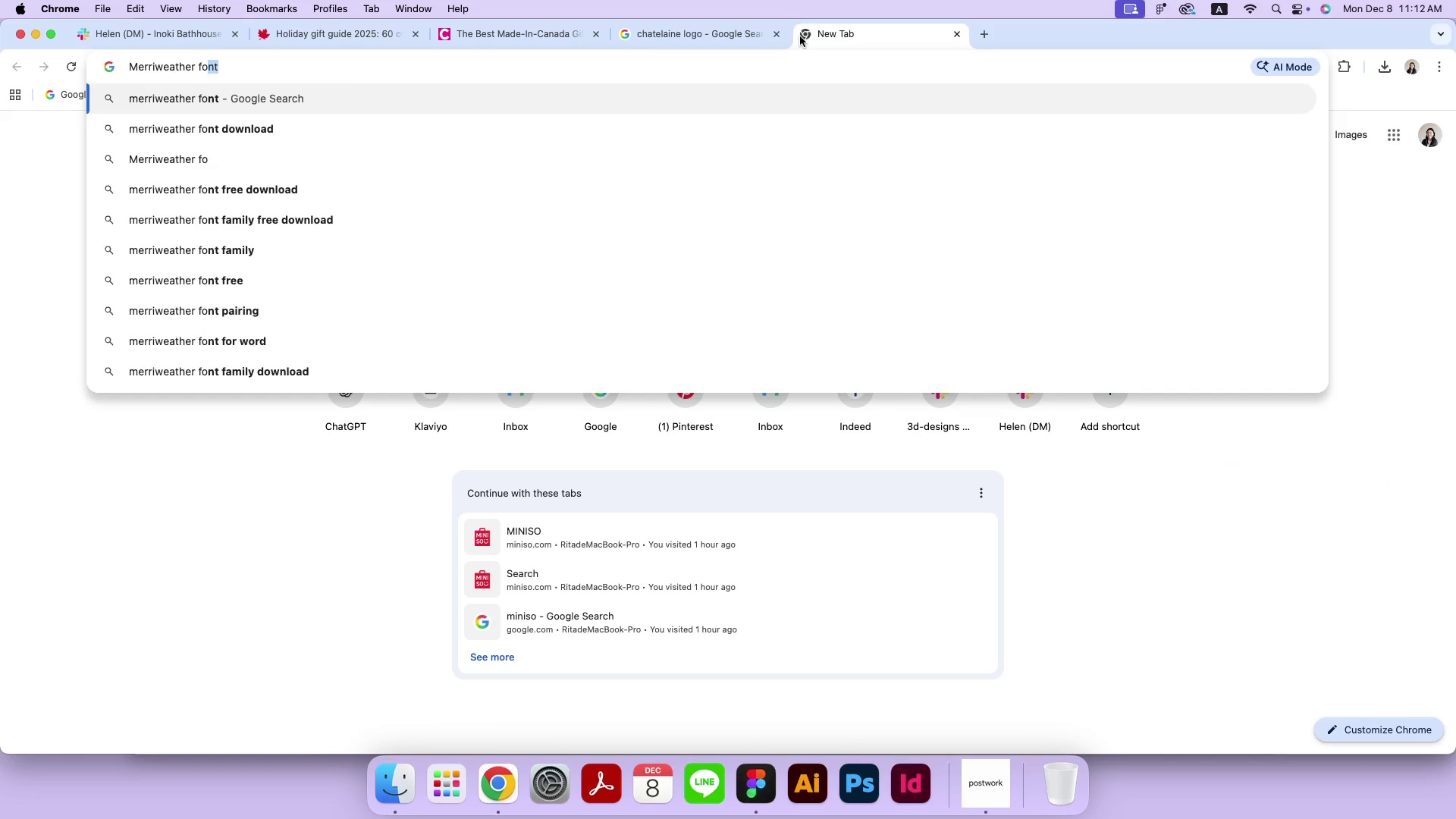 
type( font)
 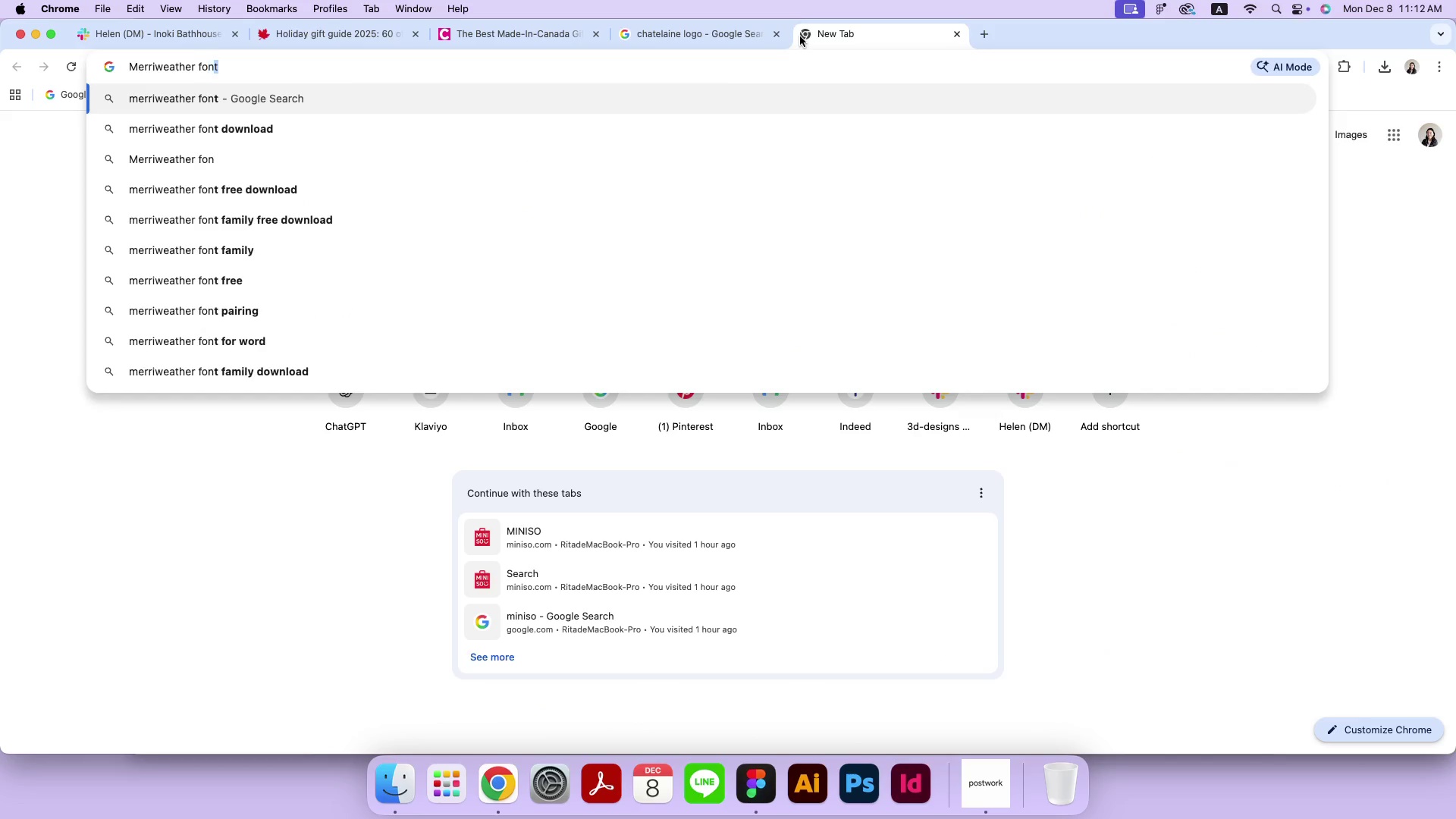 
key(Enter)
 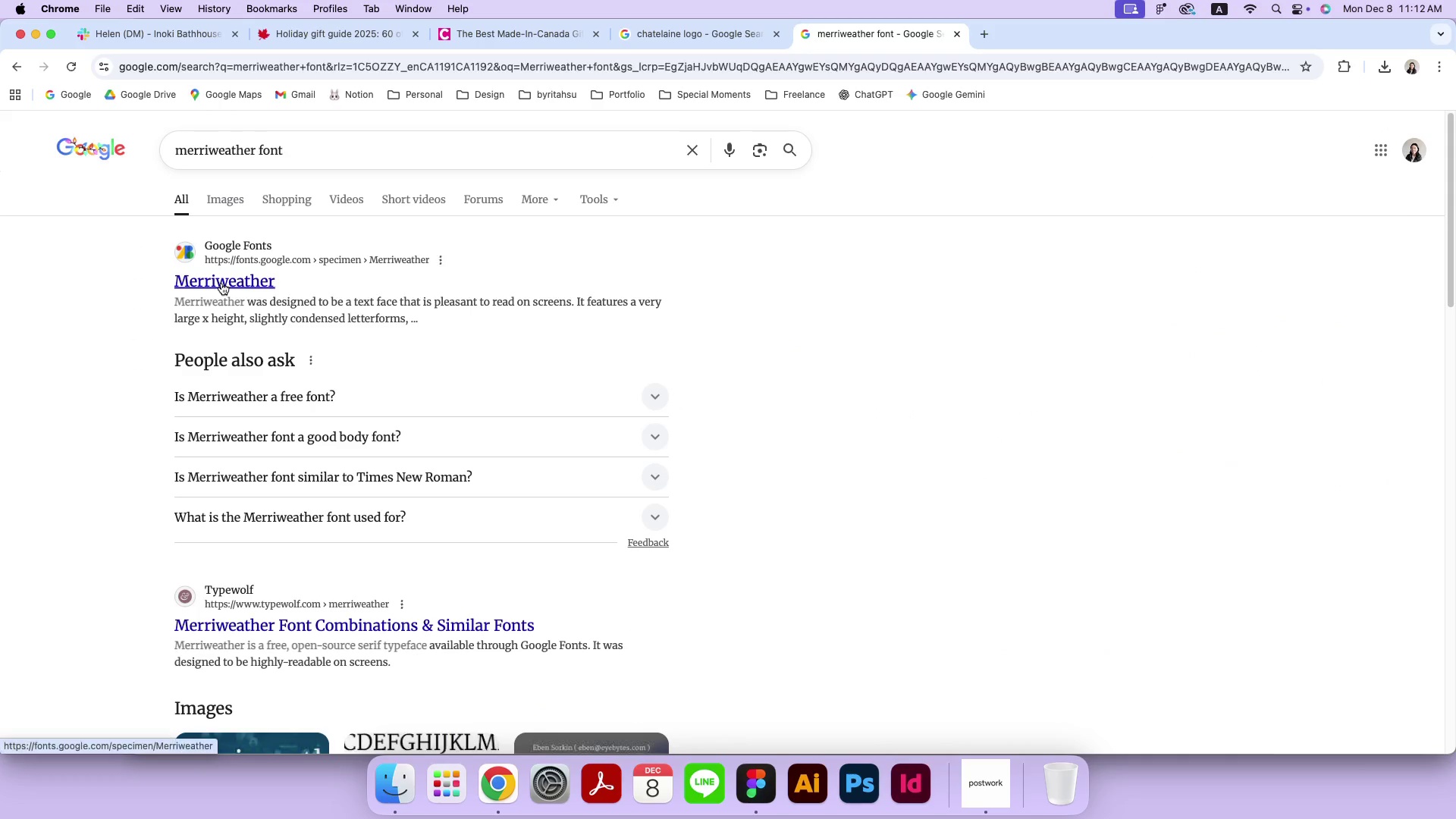 
scroll: coordinate [221, 283], scroll_direction: down, amount: 28.0
 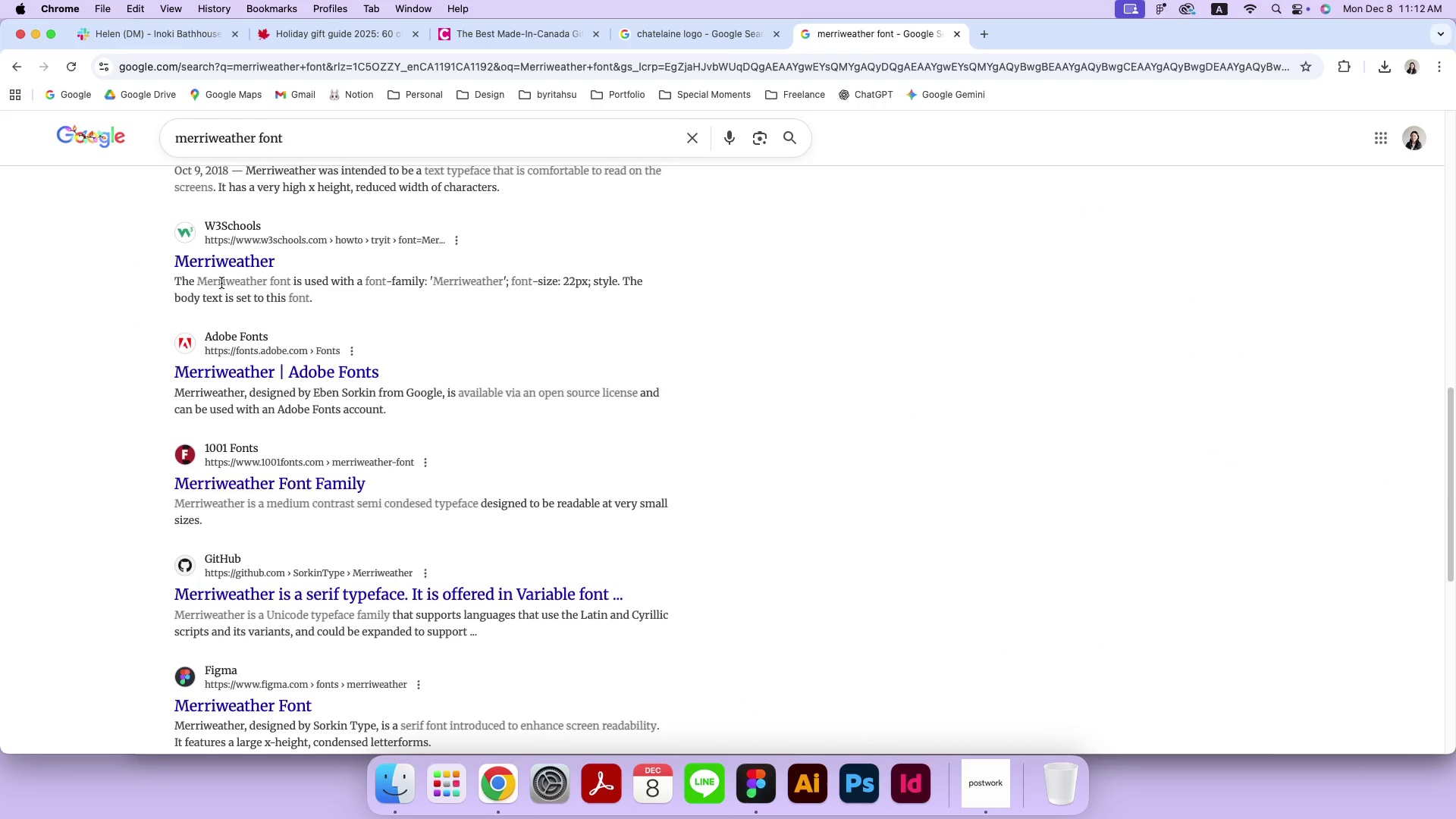 
left_click([229, 376])
 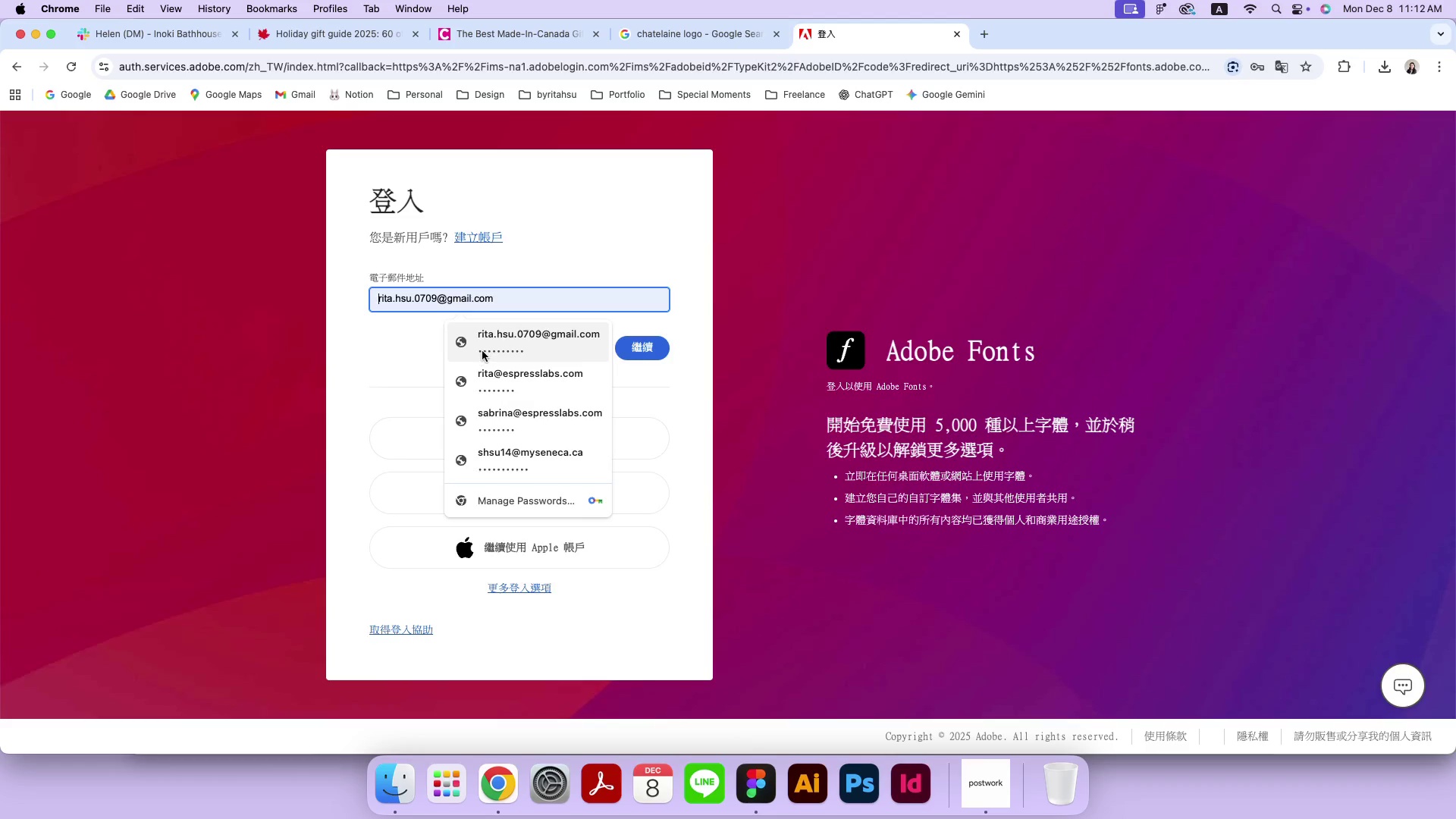 
left_click([470, 344])
 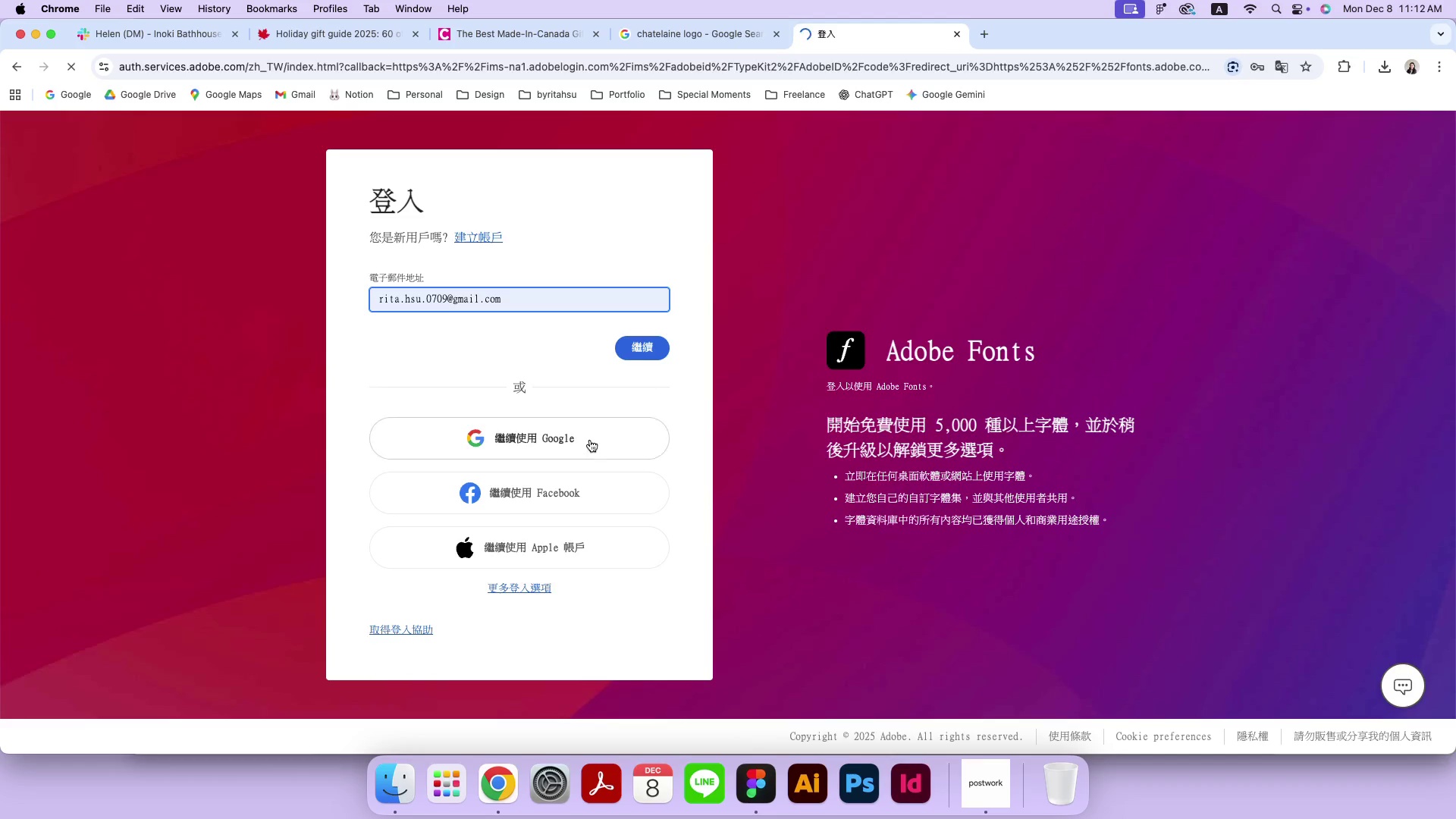 
left_click([588, 449])
 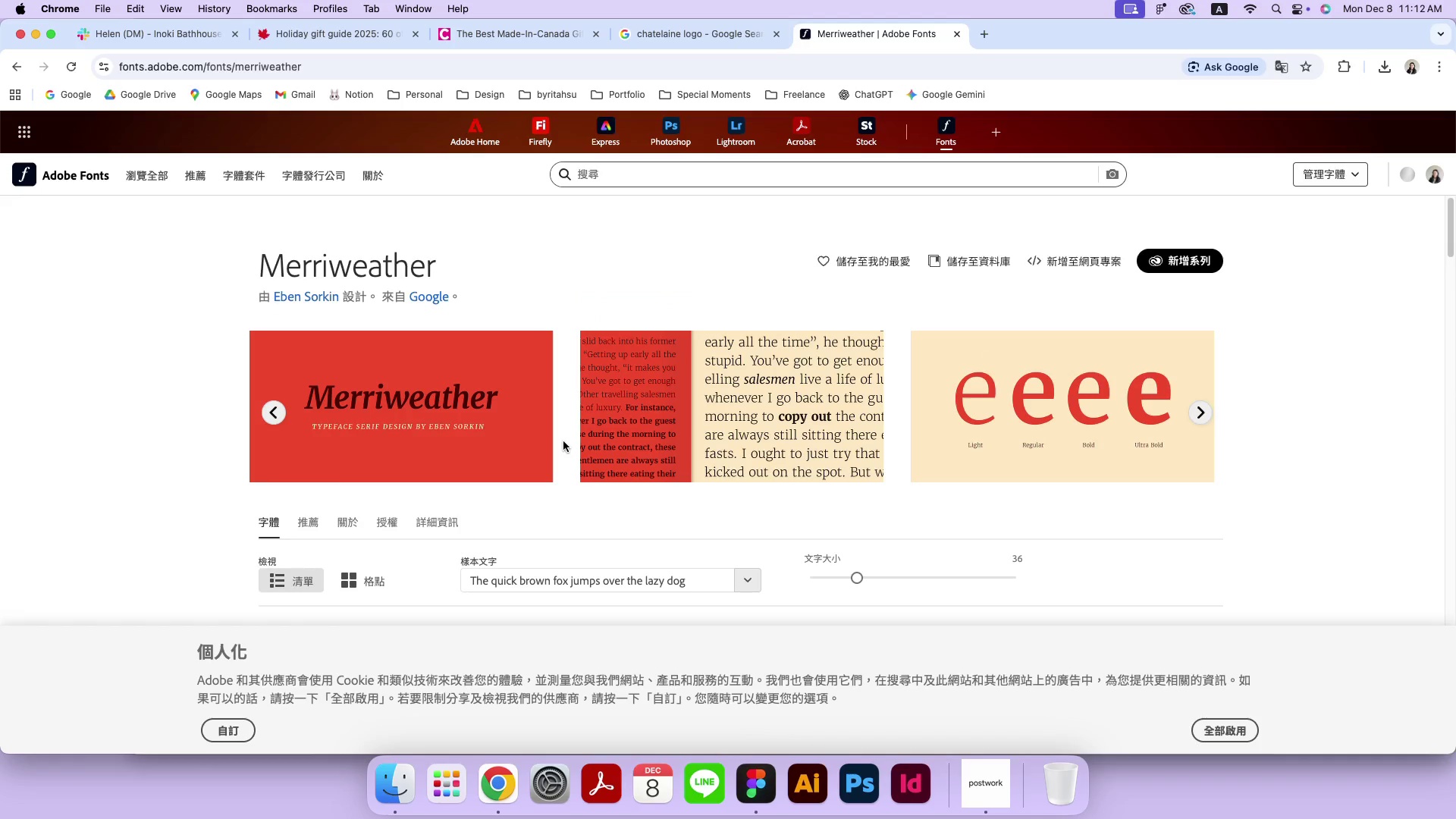 
left_click([1160, 265])
 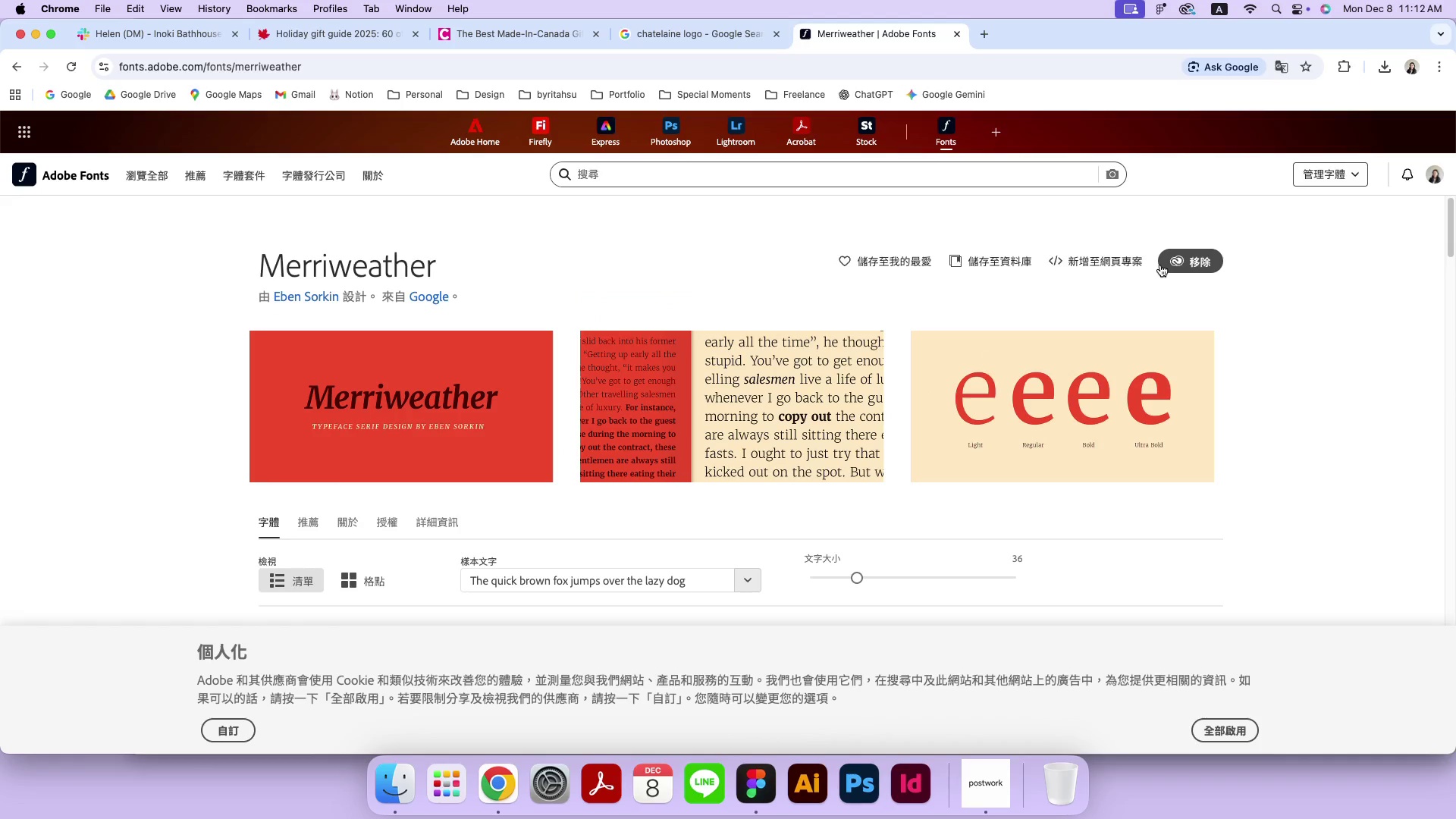 
scroll: coordinate [1160, 265], scroll_direction: down, amount: 10.0
 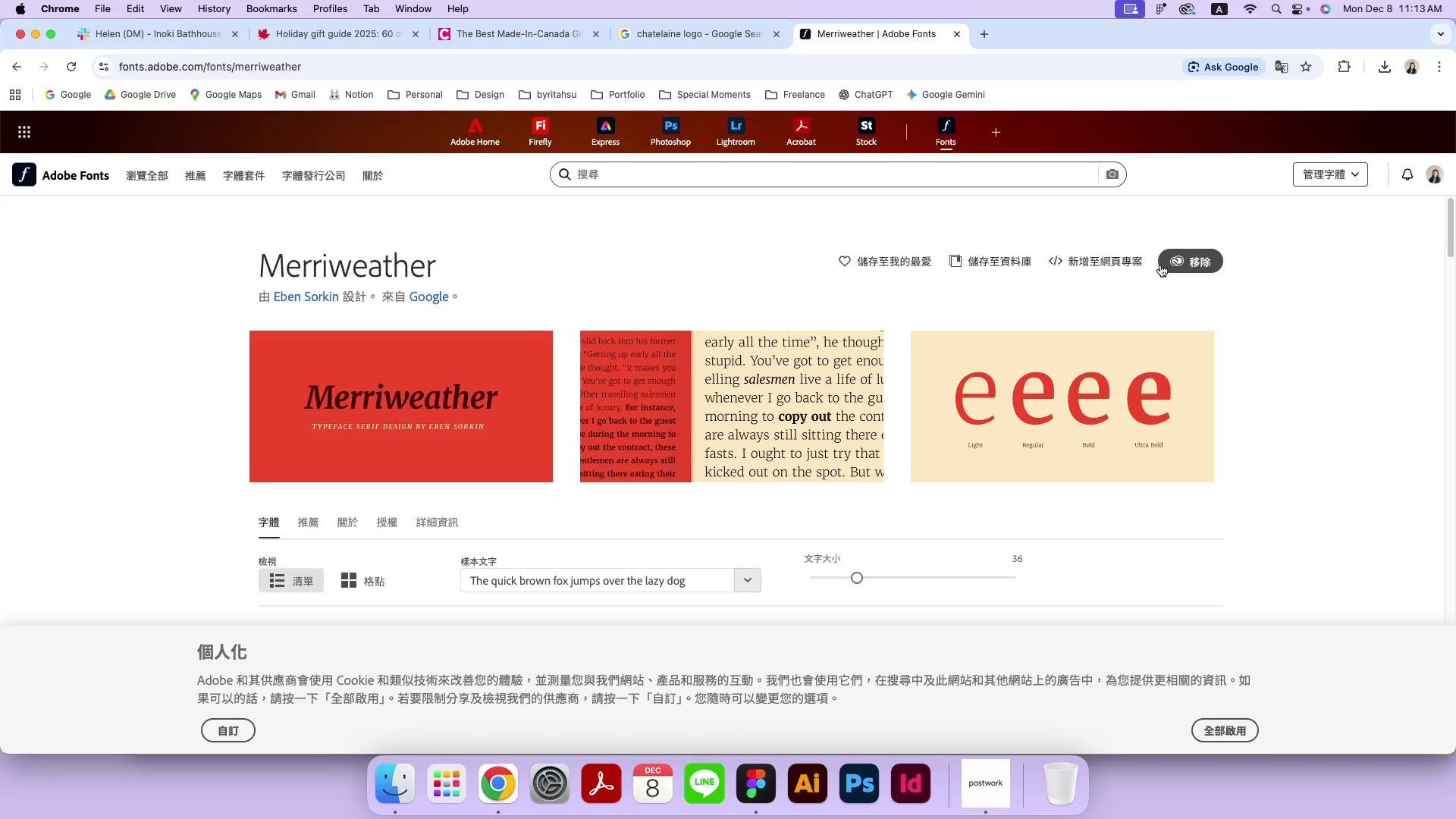 
scroll: coordinate [1160, 265], scroll_direction: up, amount: 19.0
 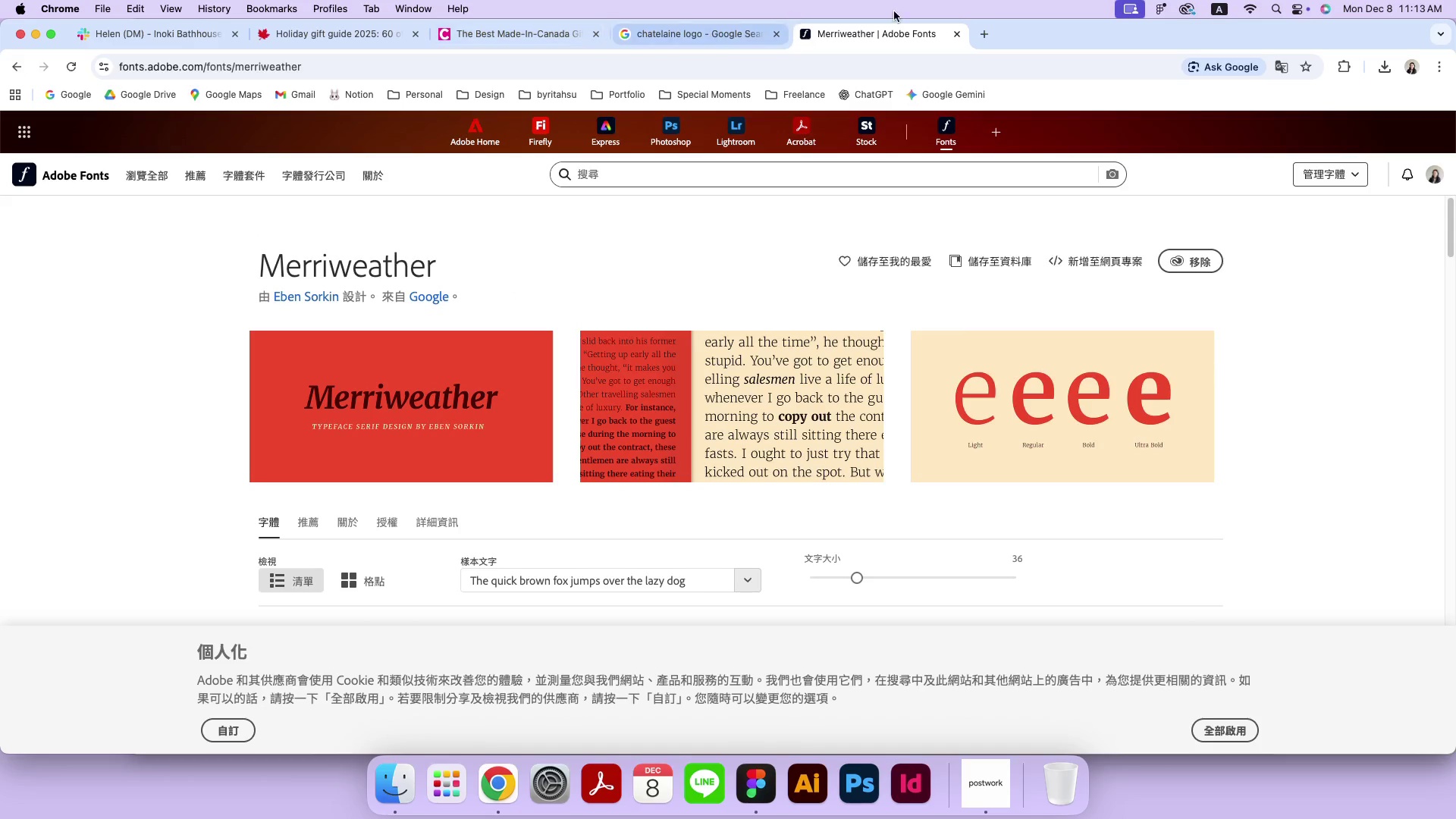 
left_click([22, 68])
 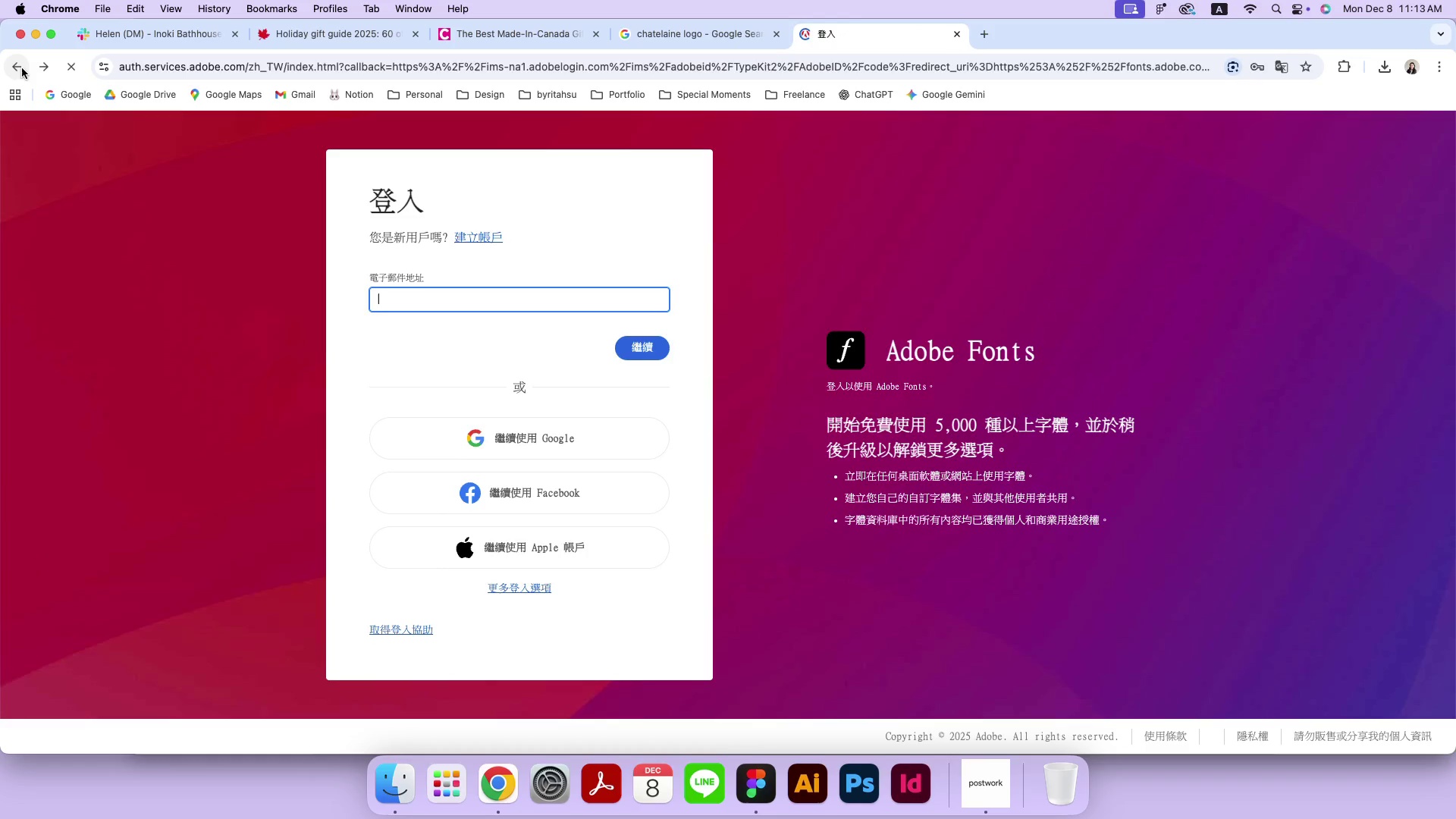 
left_click([22, 68])
 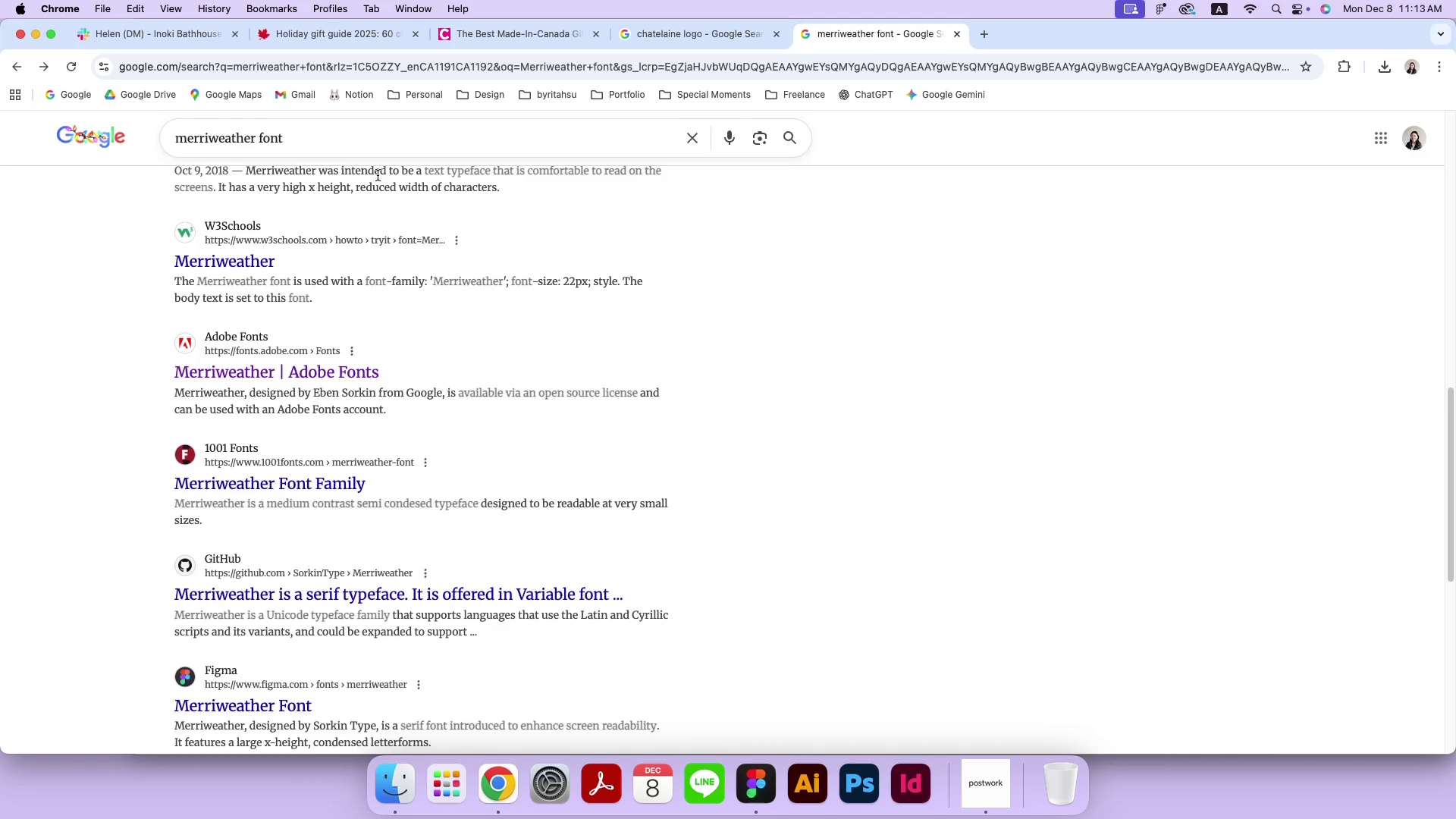 
left_click([387, 128])
 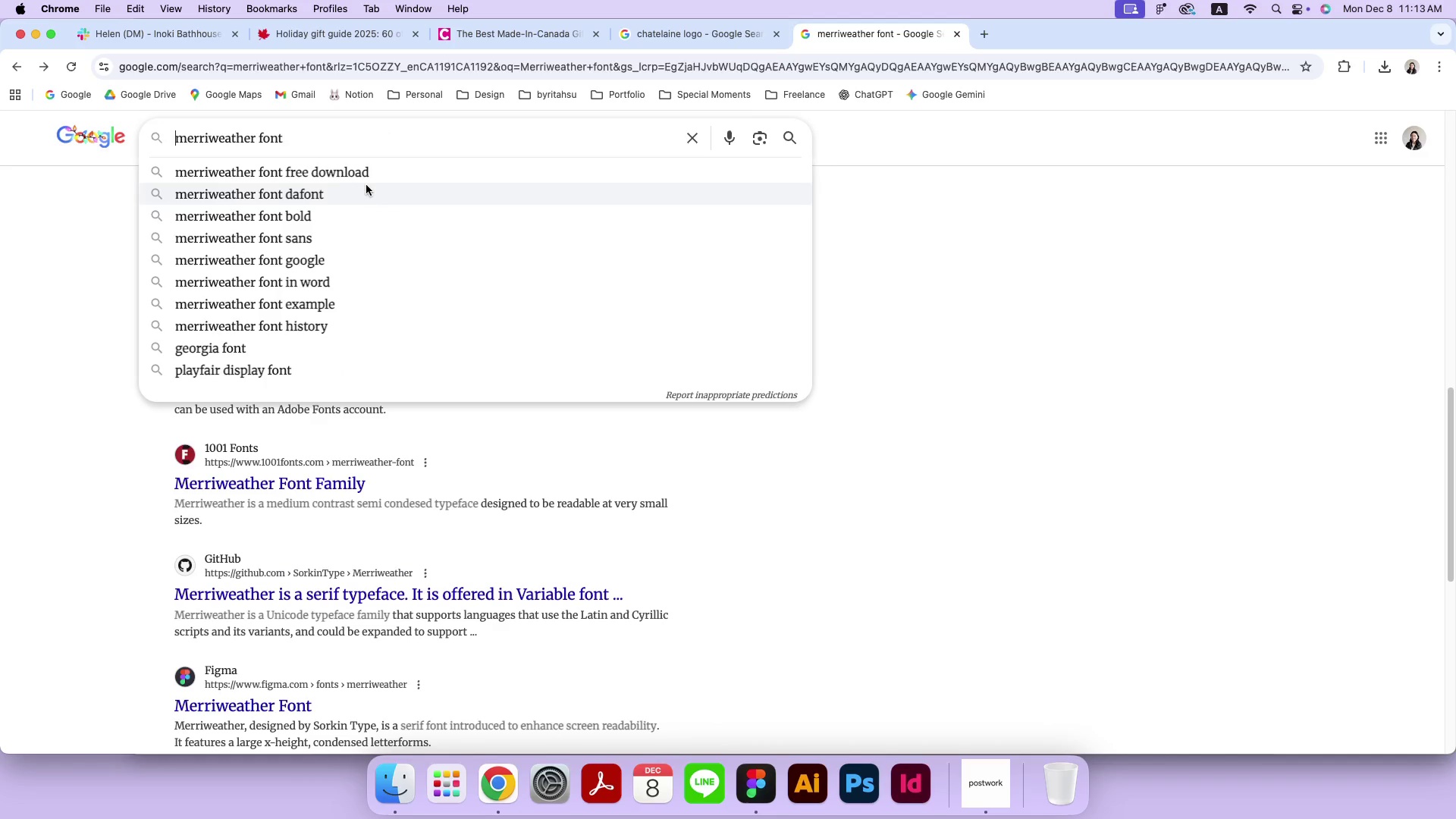 
left_click([368, 177])
 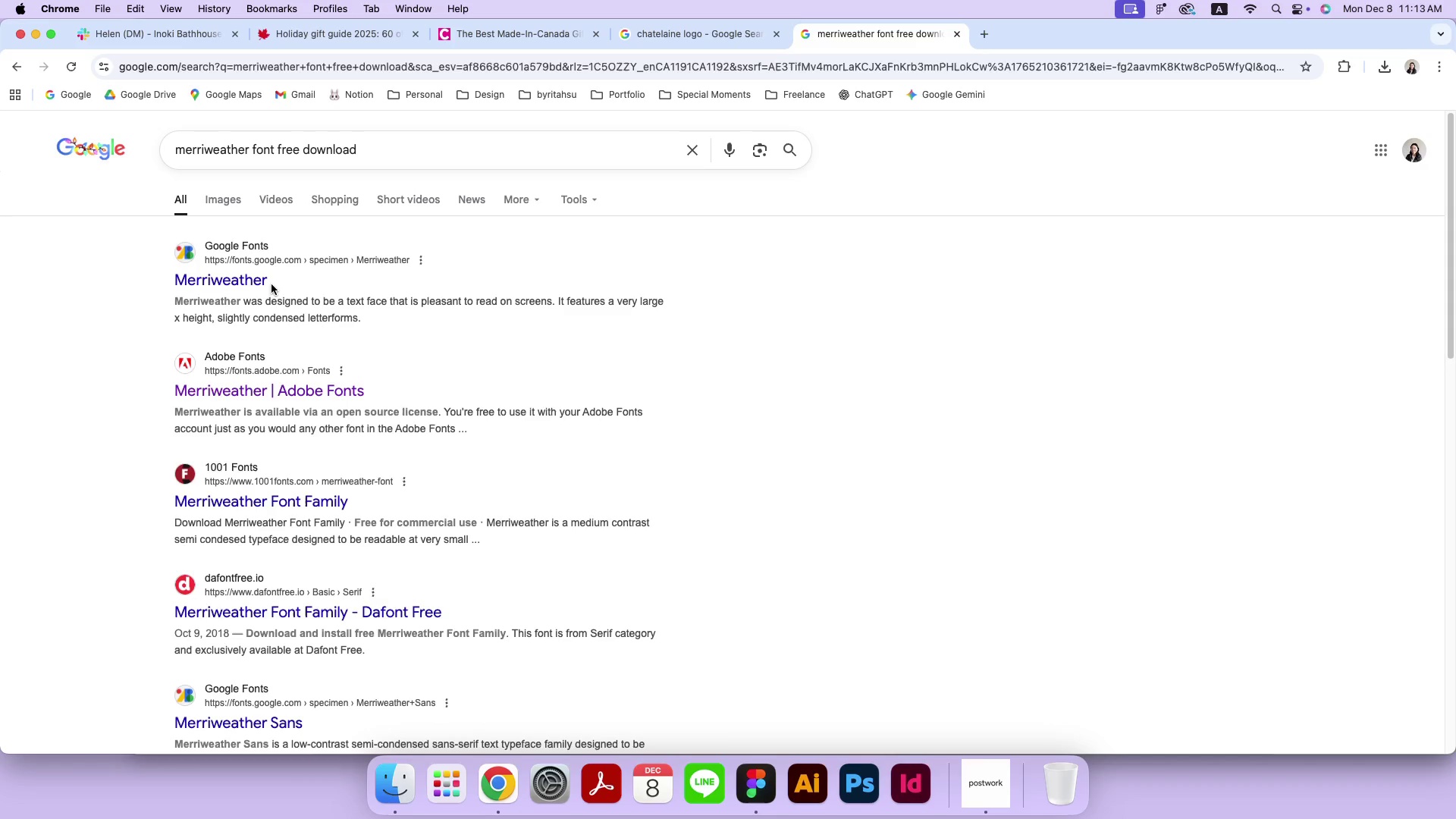 
left_click([262, 281])
 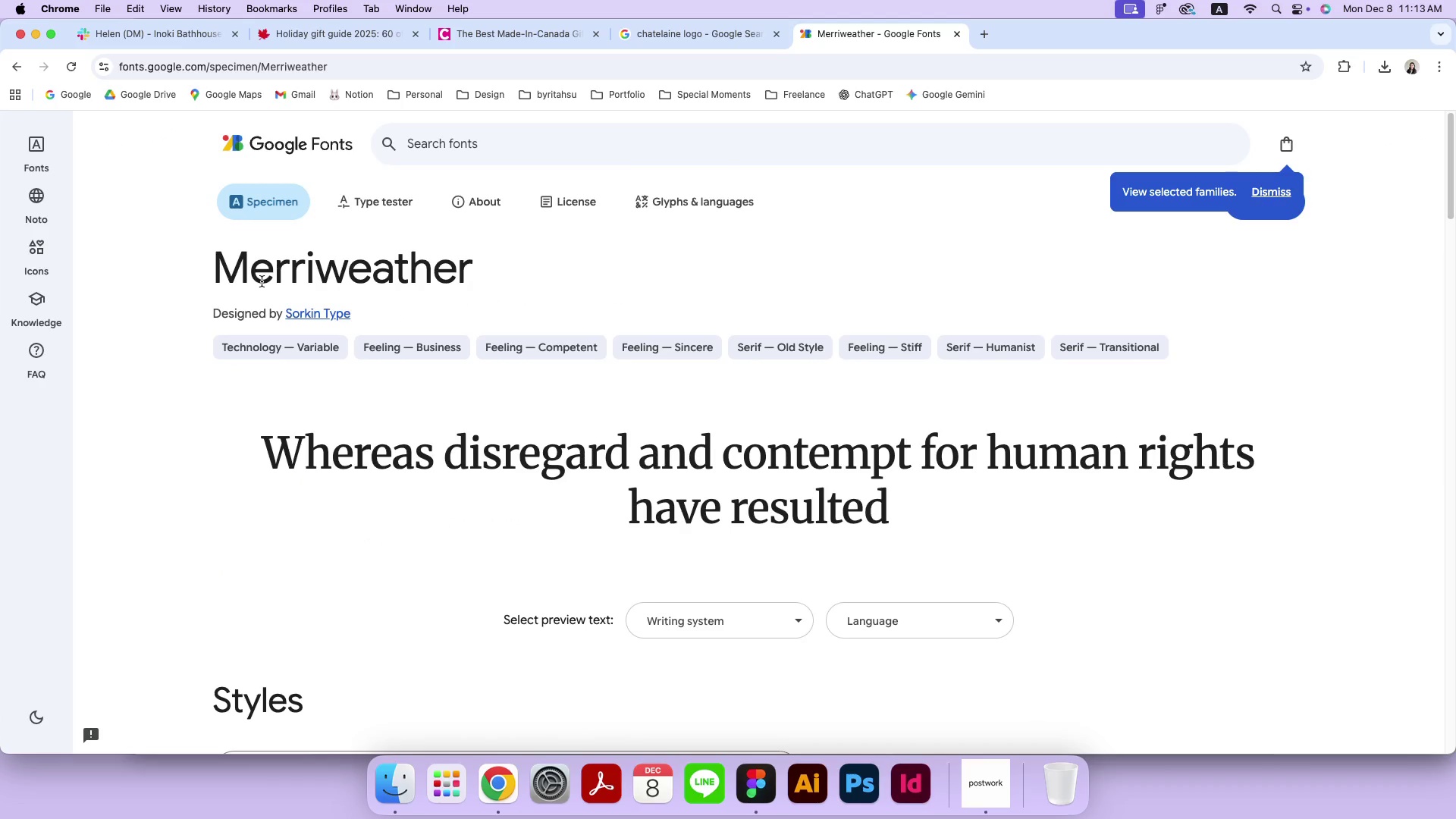 
scroll: coordinate [1086, 410], scroll_direction: down, amount: 13.0
 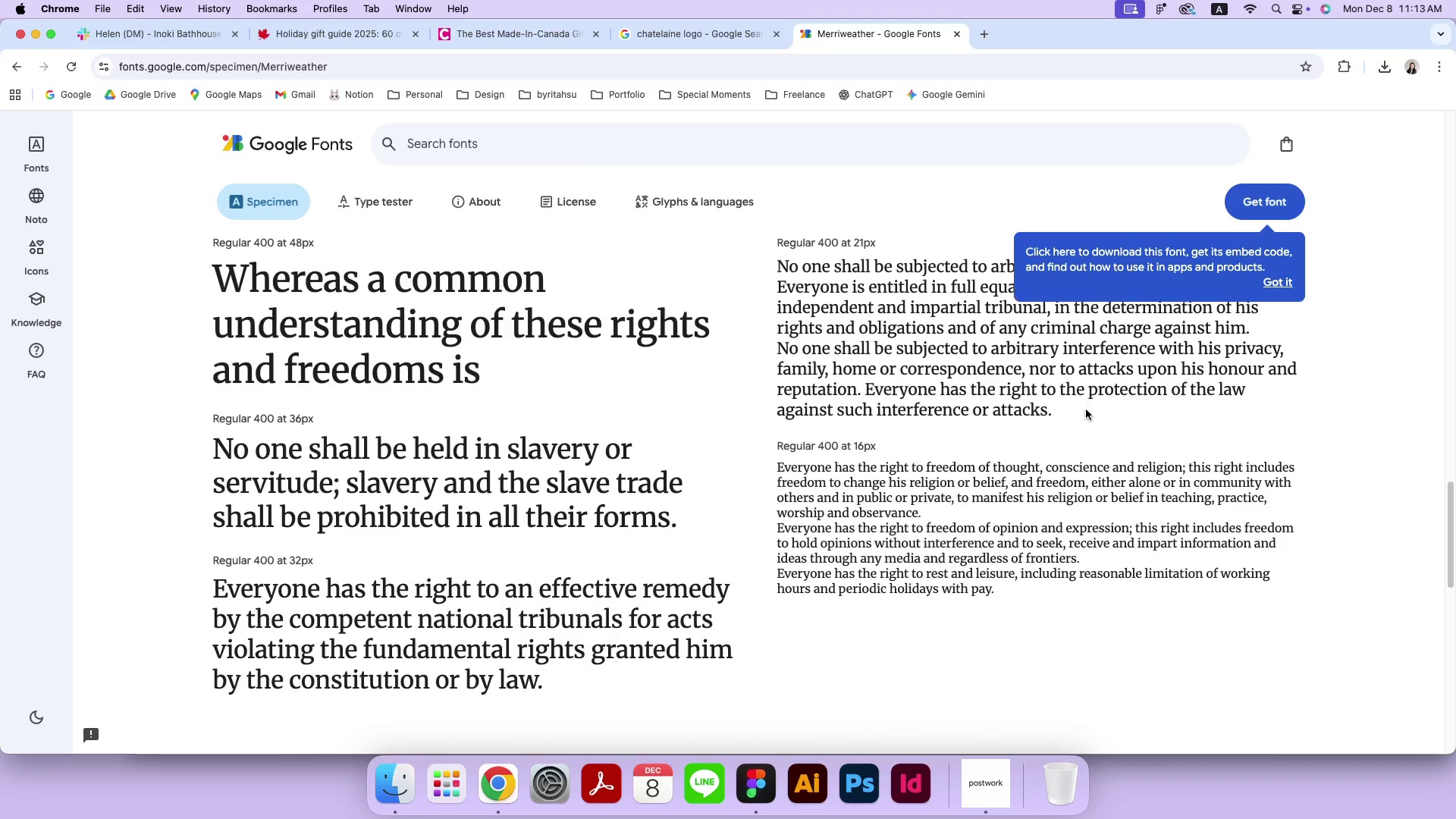 
scroll: coordinate [1086, 410], scroll_direction: up, amount: 101.0
 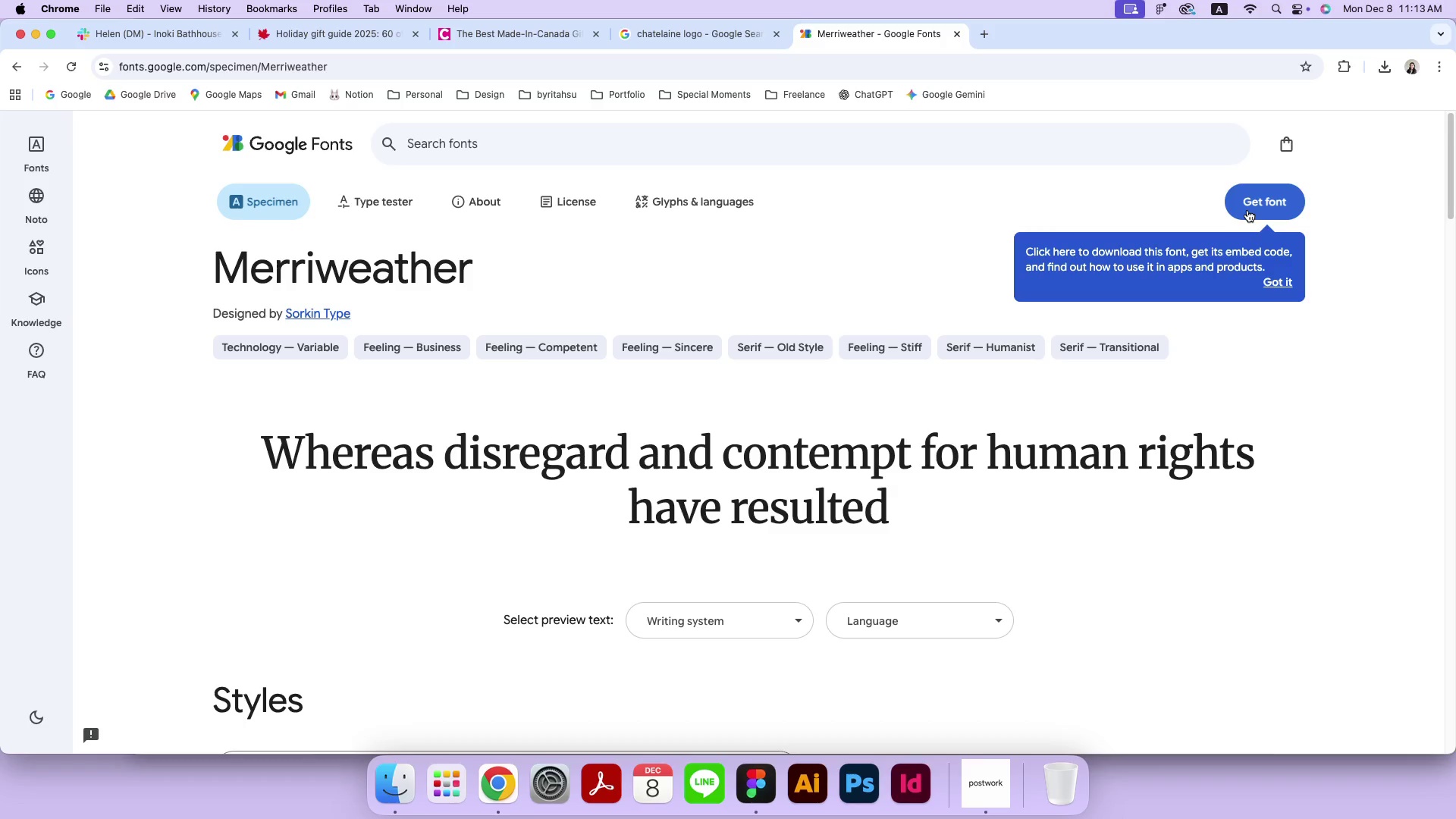 
left_click([1247, 209])
 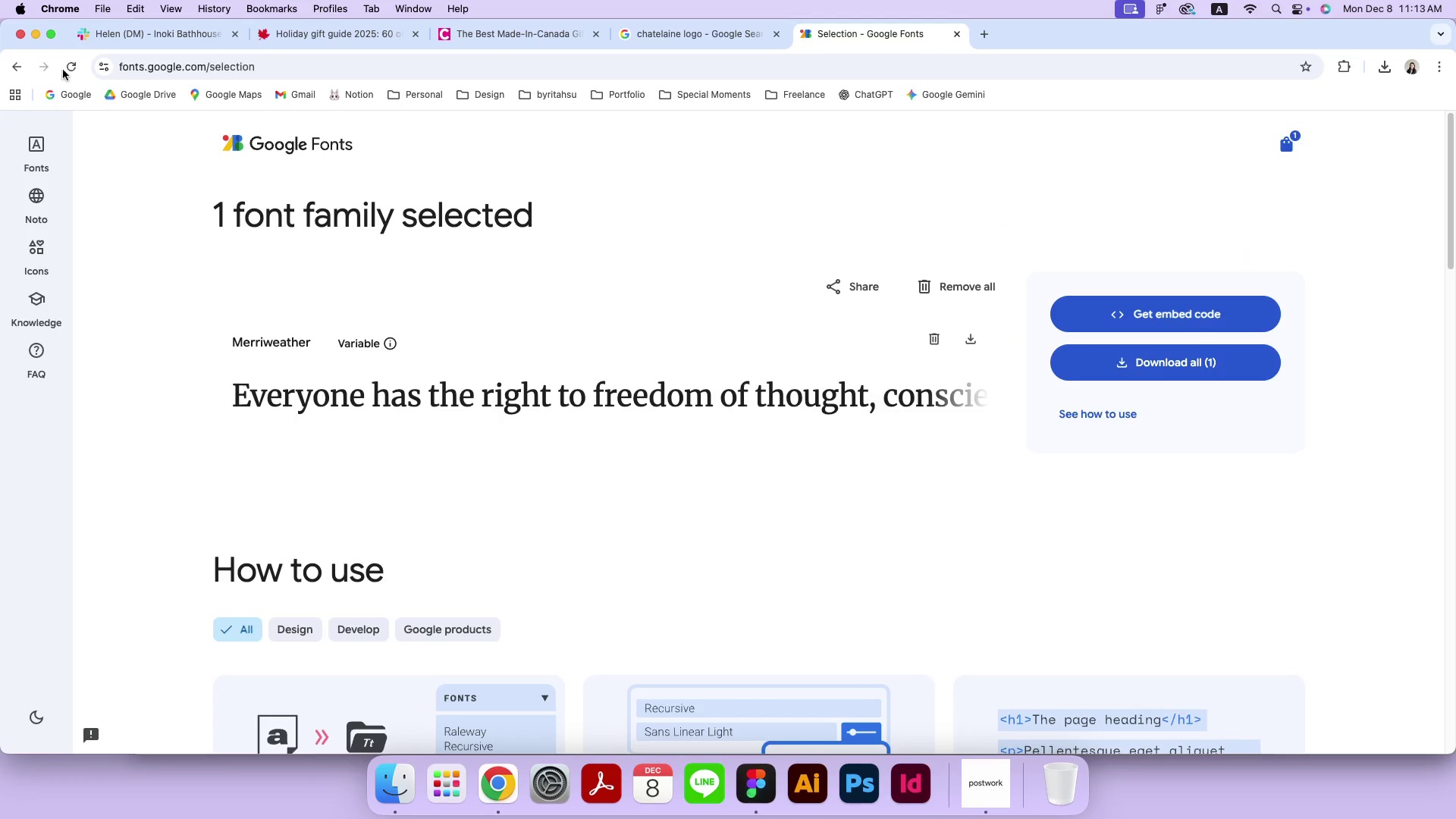 
double_click([9, 64])
 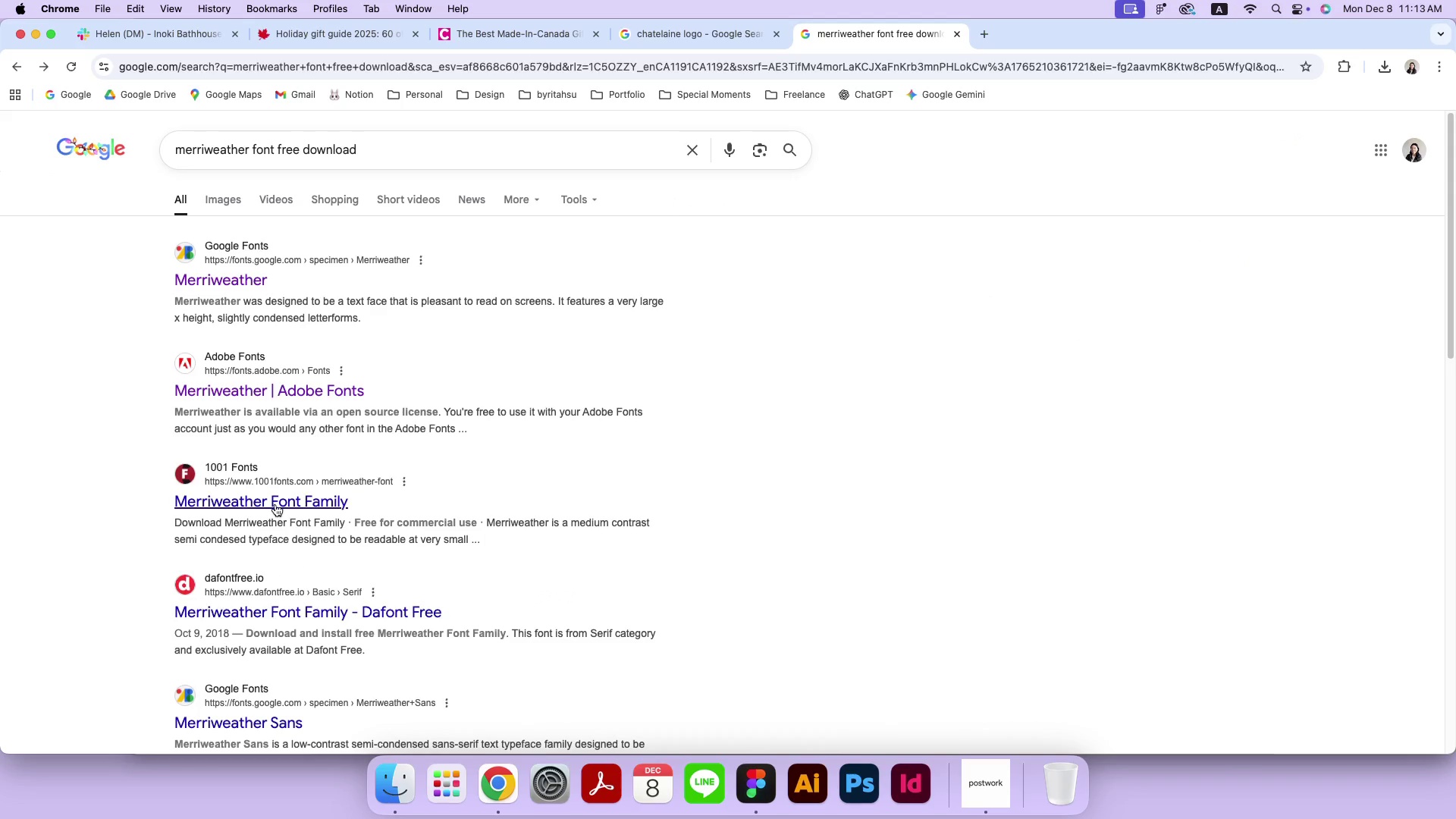 
left_click([275, 504])
 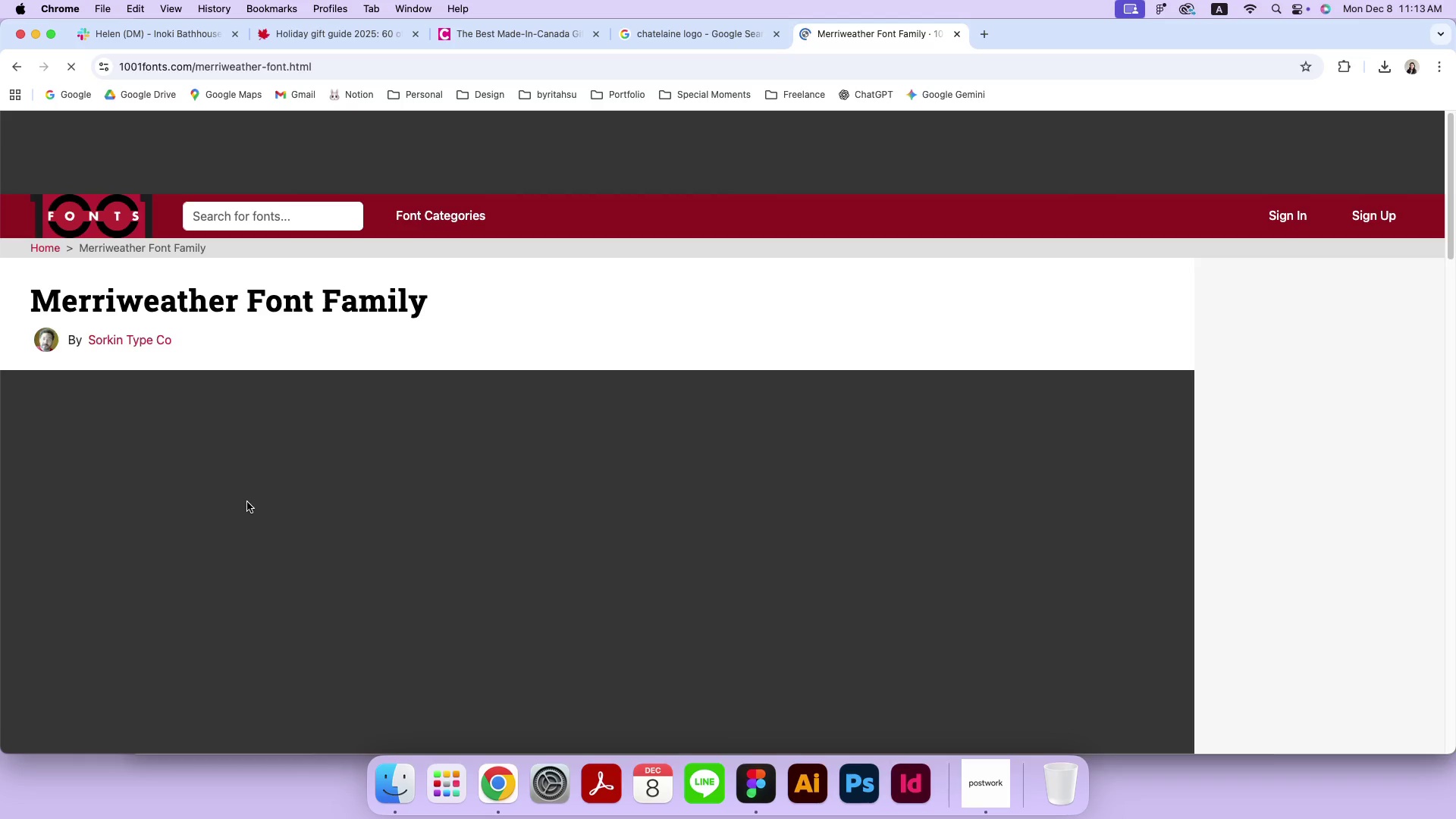 
scroll: coordinate [247, 498], scroll_direction: down, amount: 38.0
 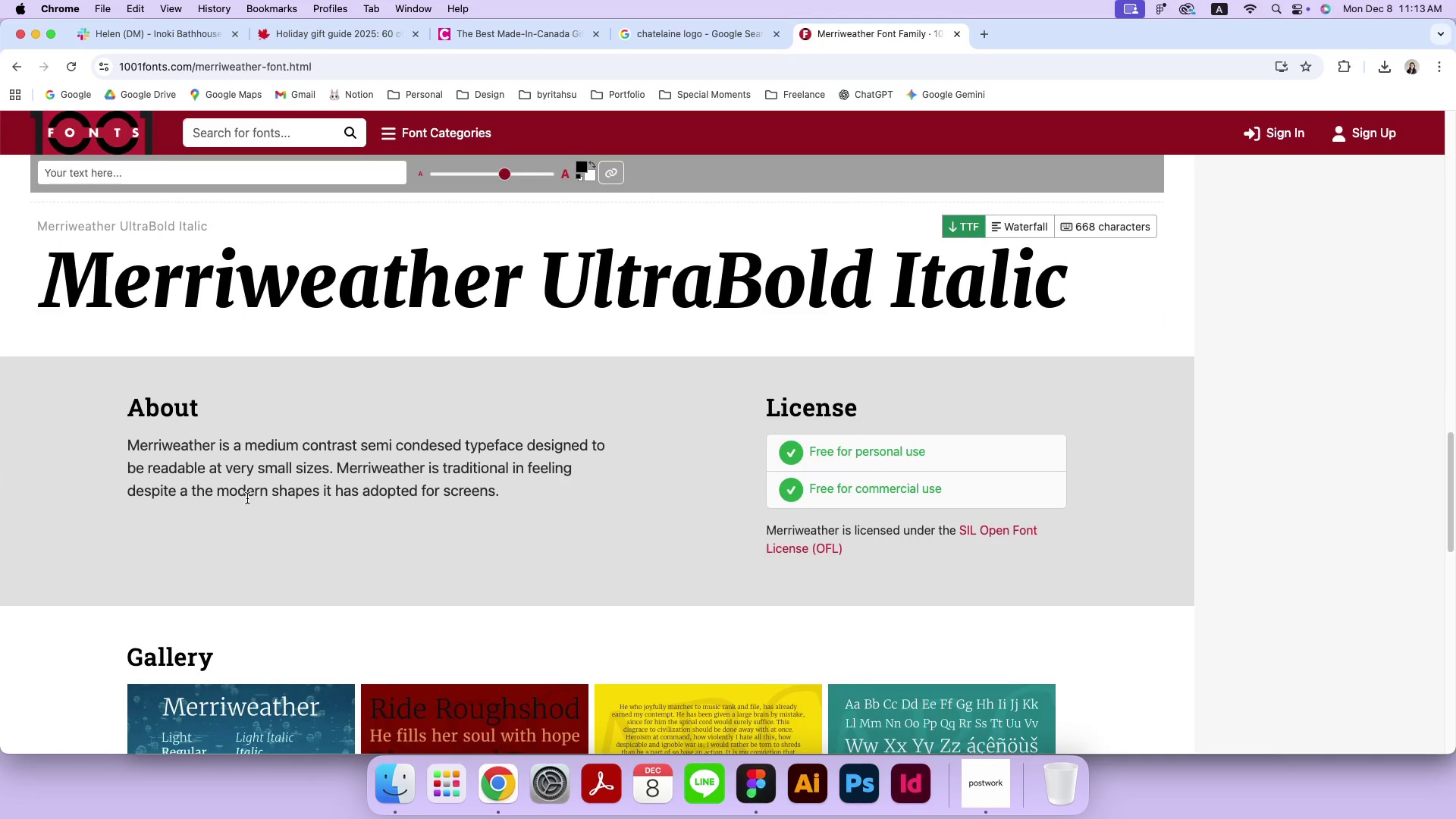 
scroll: coordinate [247, 497], scroll_direction: up, amount: 39.0
 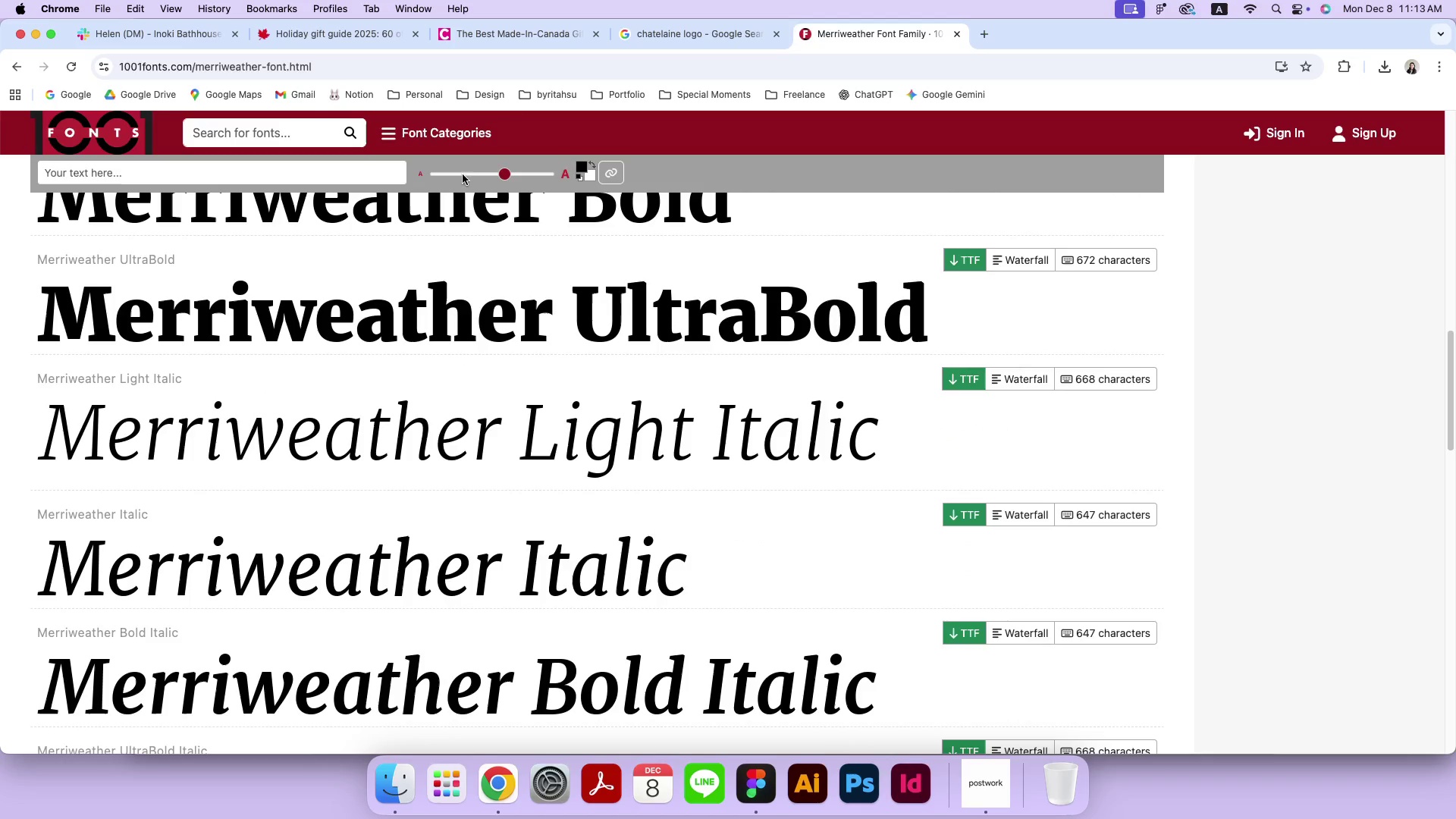 
left_click([532, 39])
 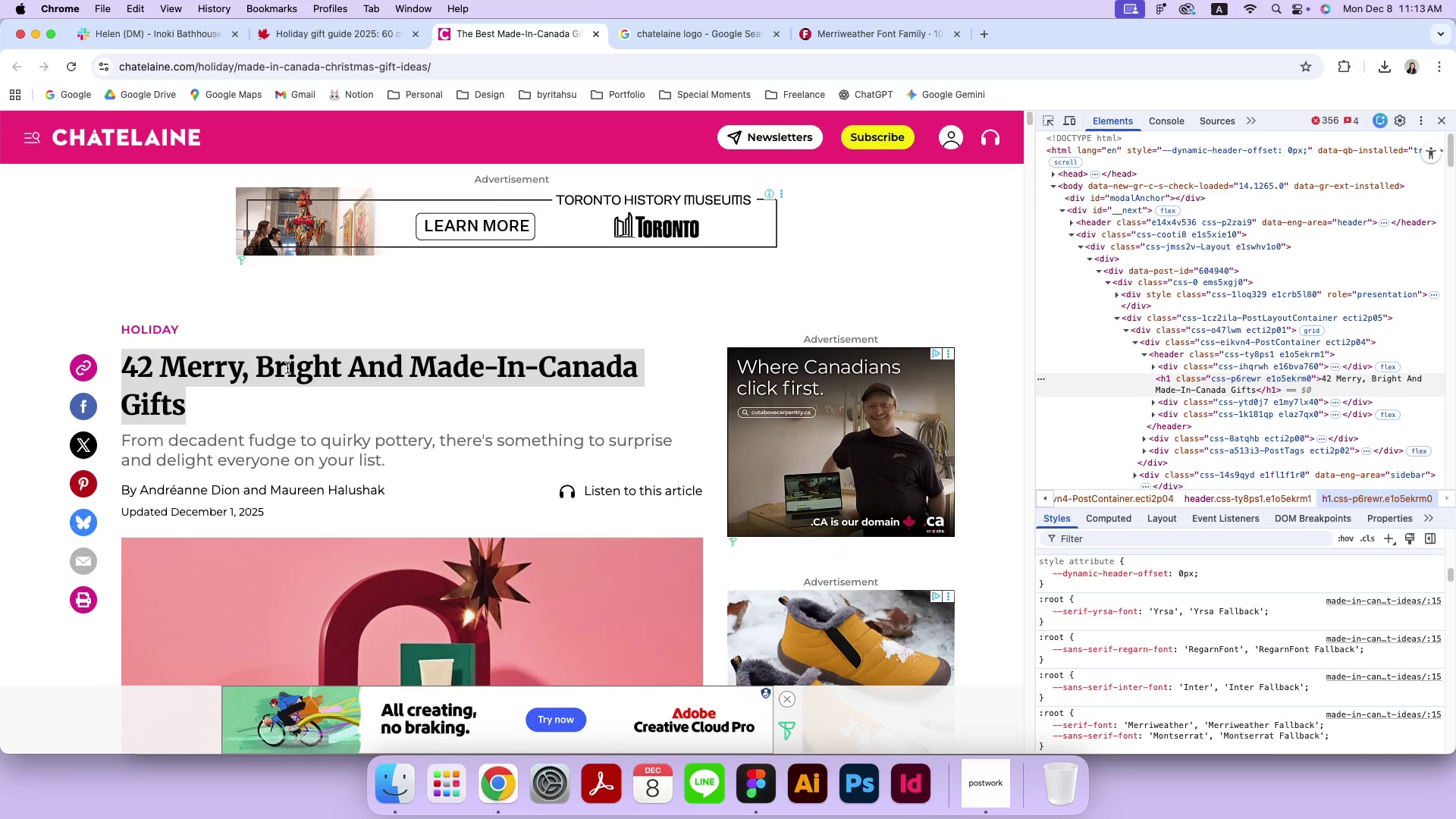 
left_click([287, 368])
 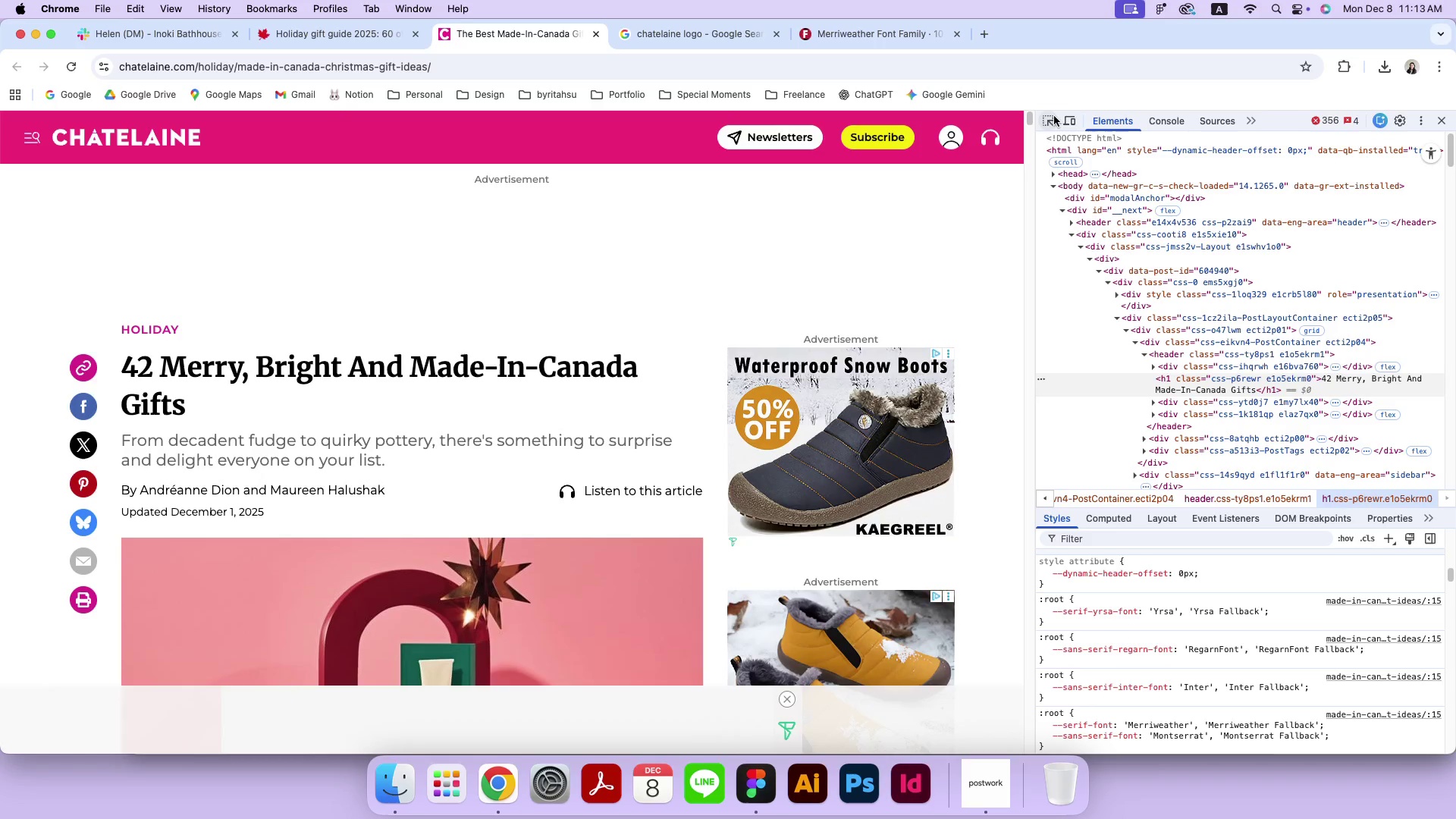 
left_click([1046, 118])
 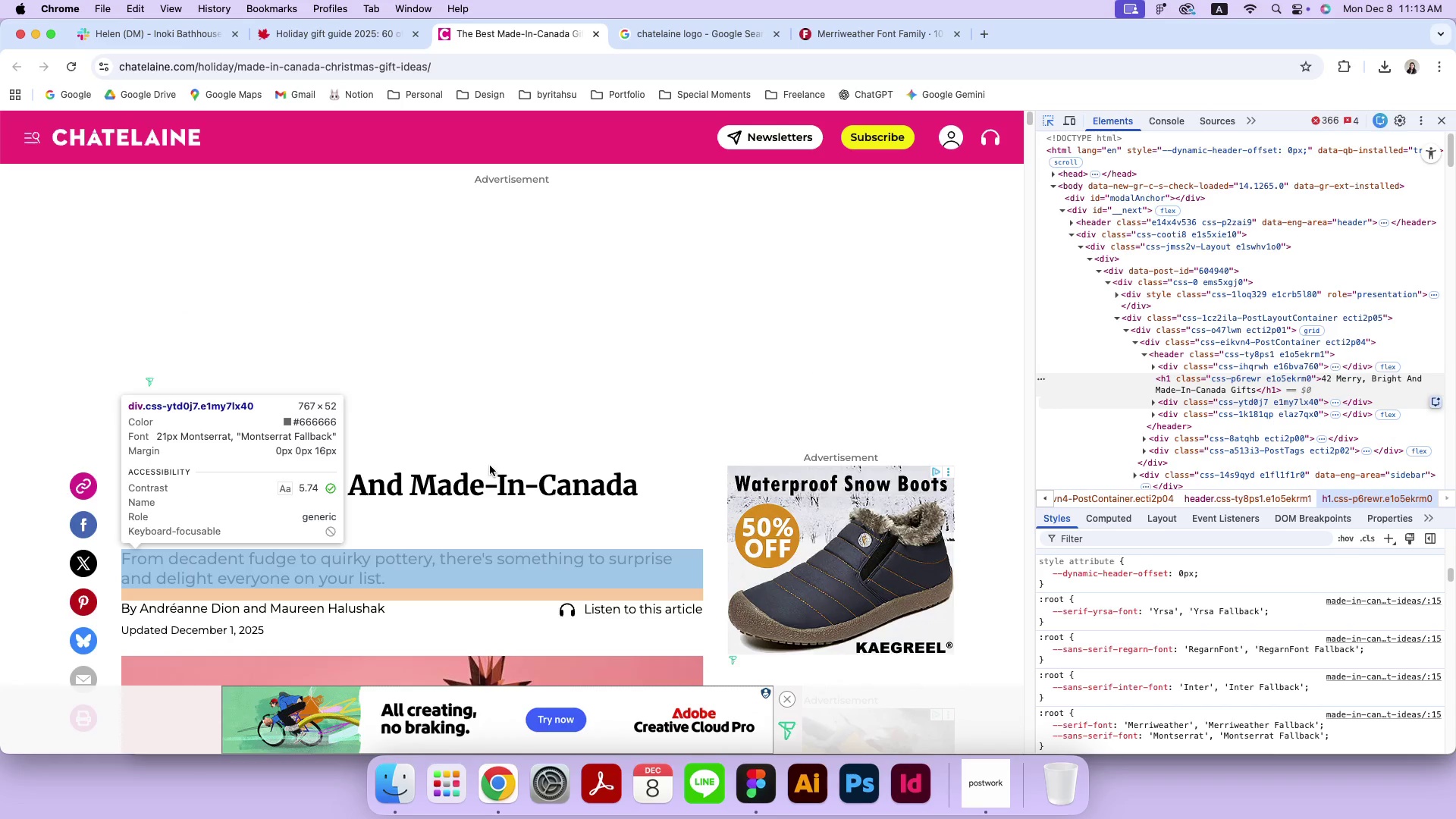 
wait(9.71)
 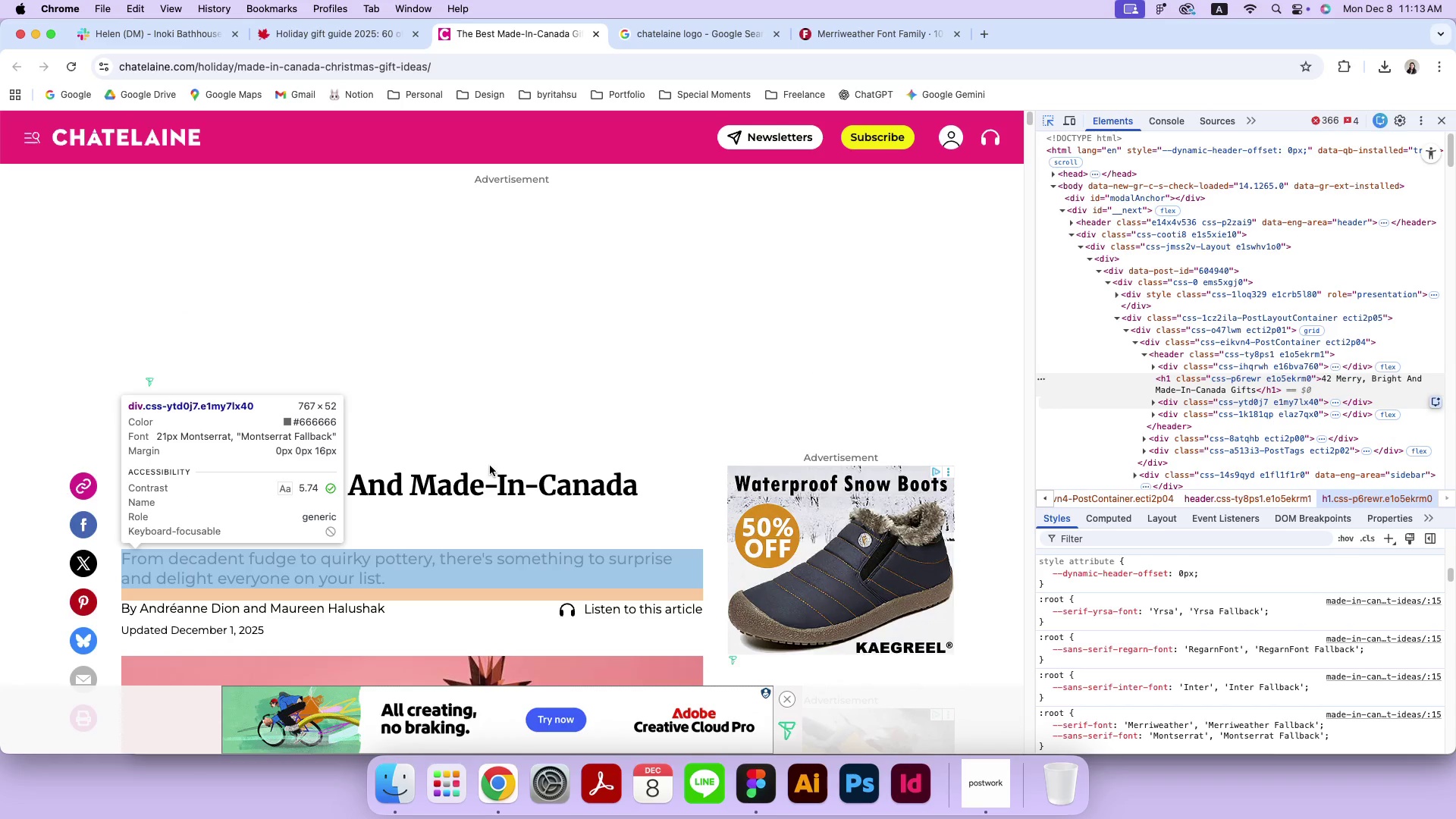 
left_click([830, 33])
 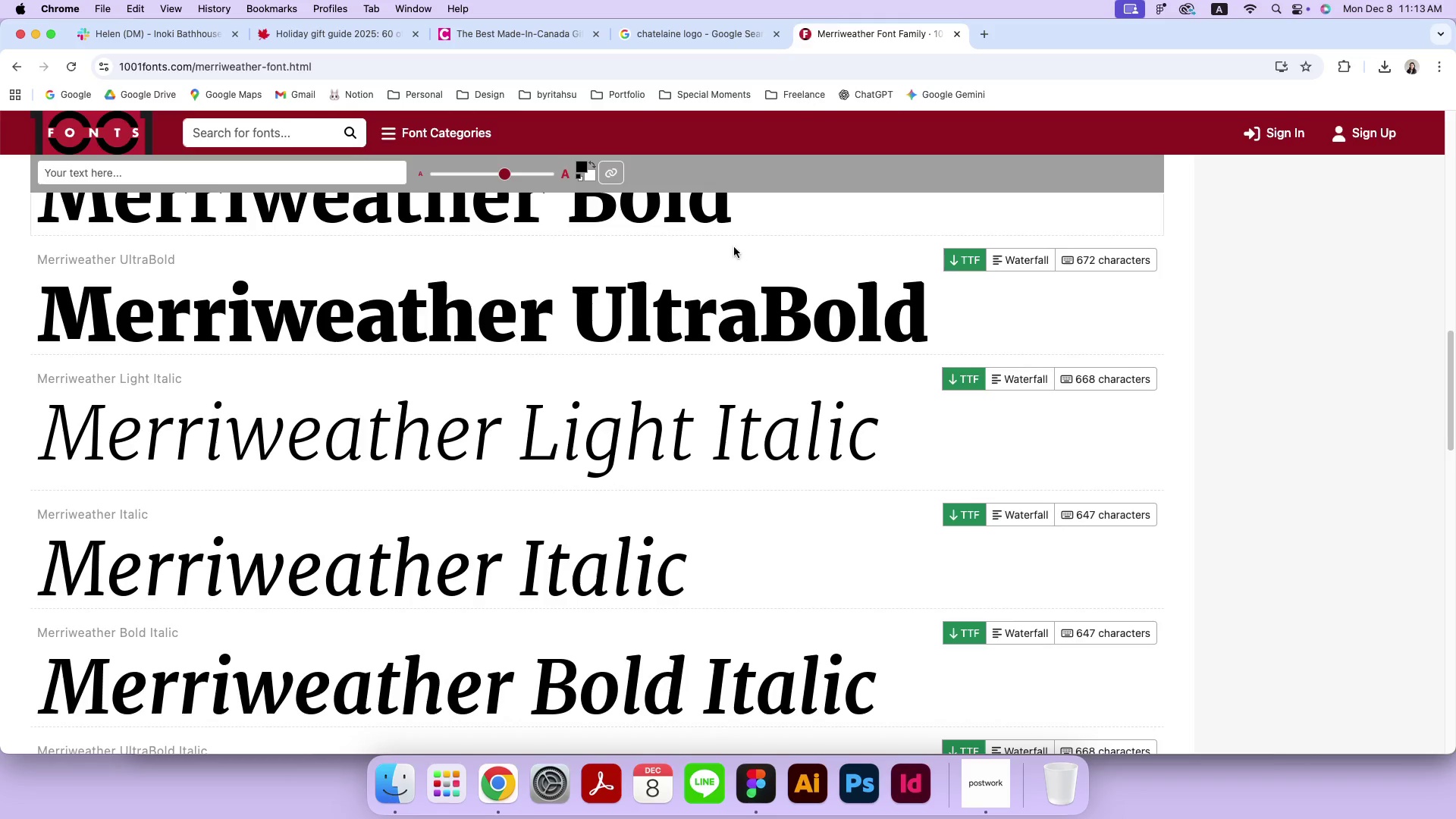 
scroll: coordinate [635, 416], scroll_direction: up, amount: 11.0
 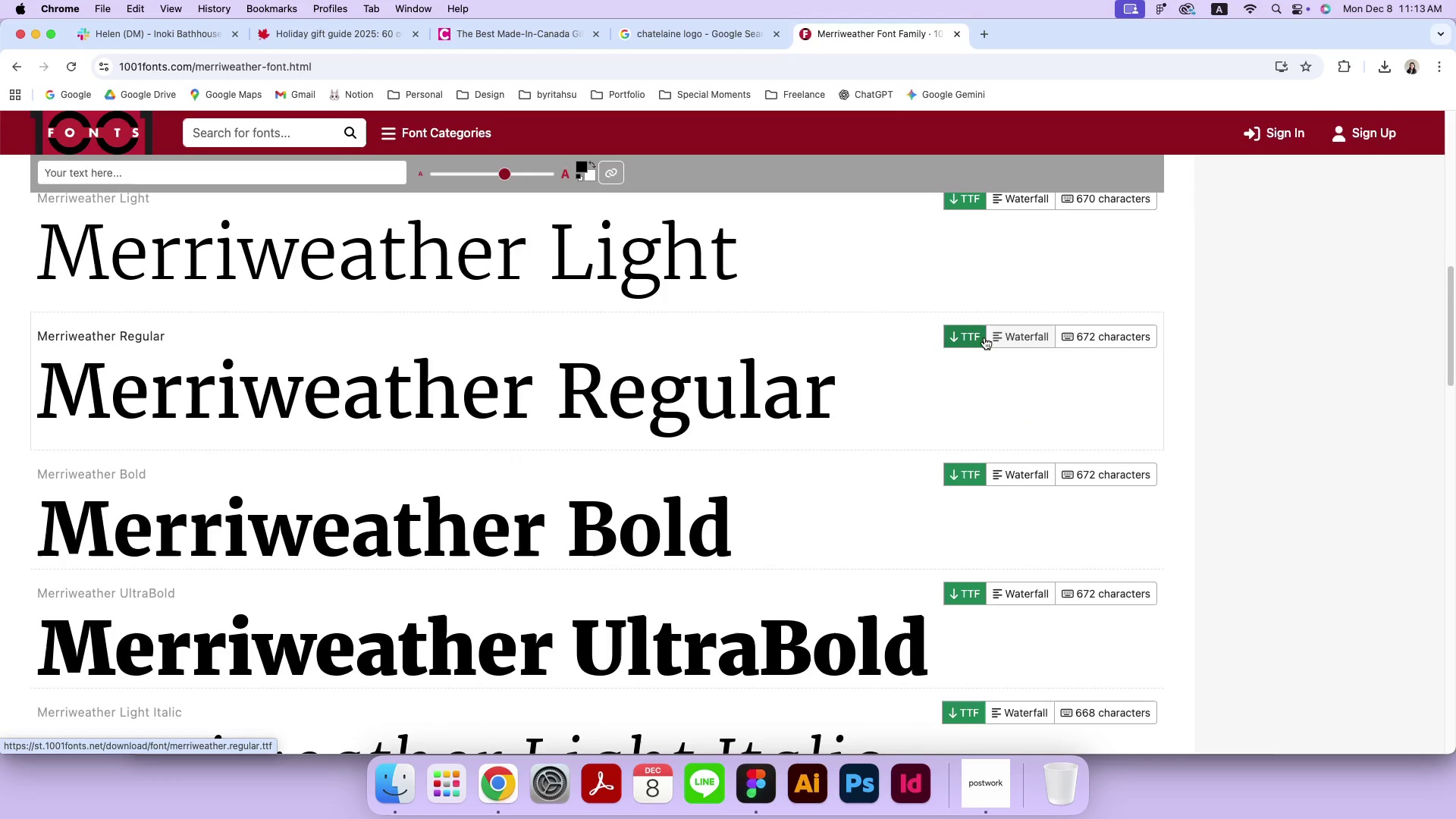 
left_click([984, 337])
 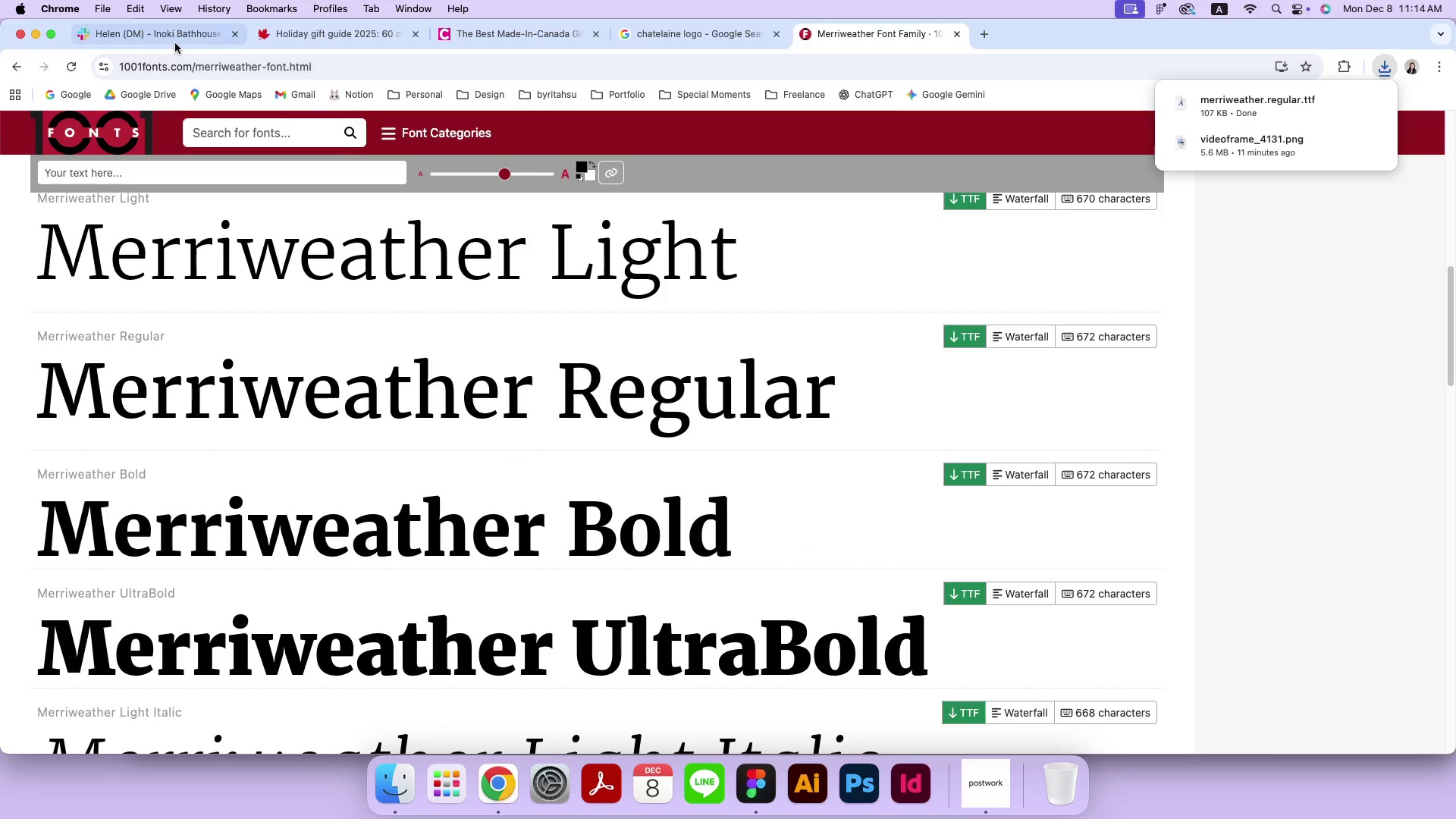 
left_click([174, 42])
 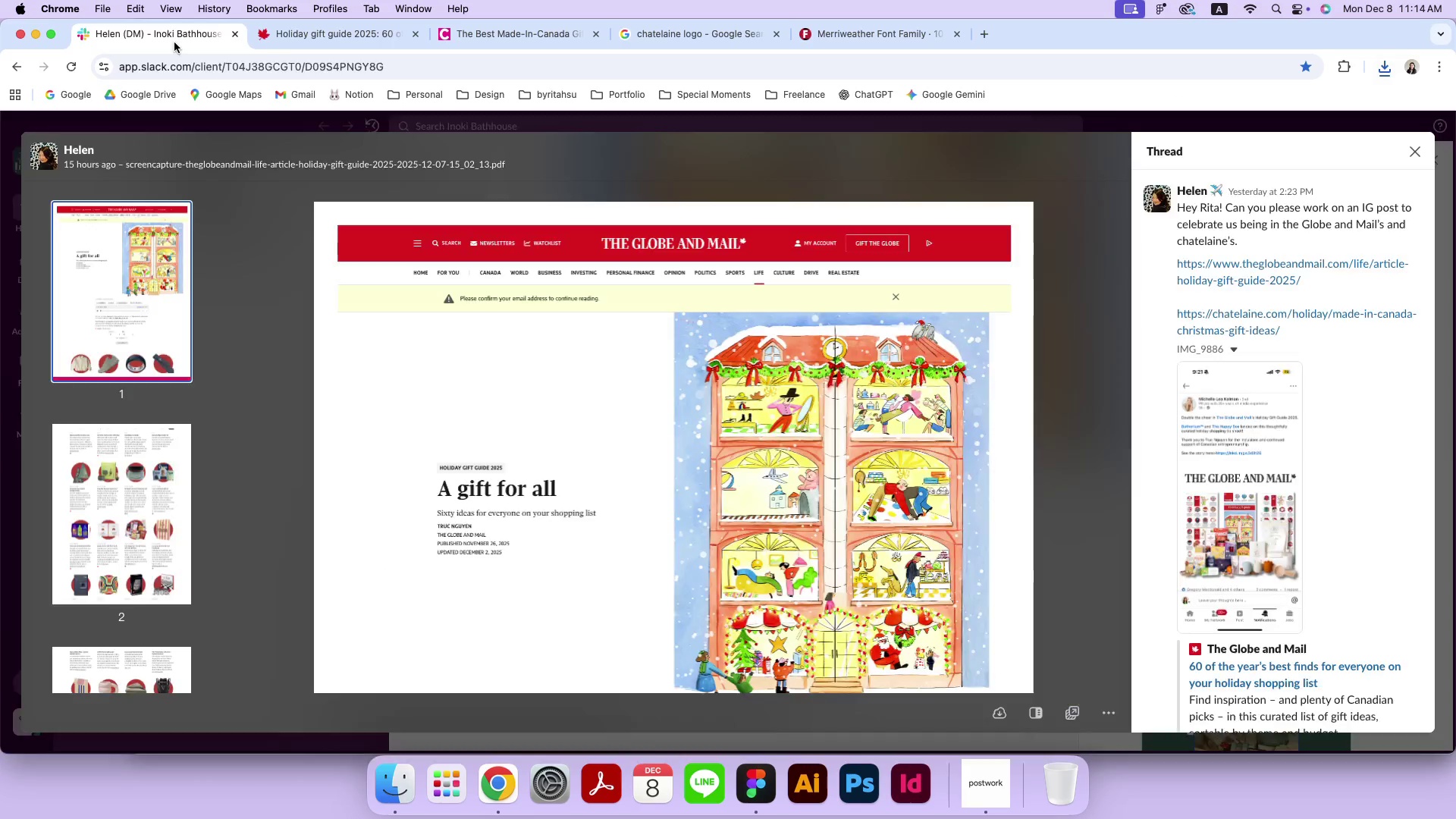 
scroll: coordinate [1324, 613], scroll_direction: down, amount: 21.0
 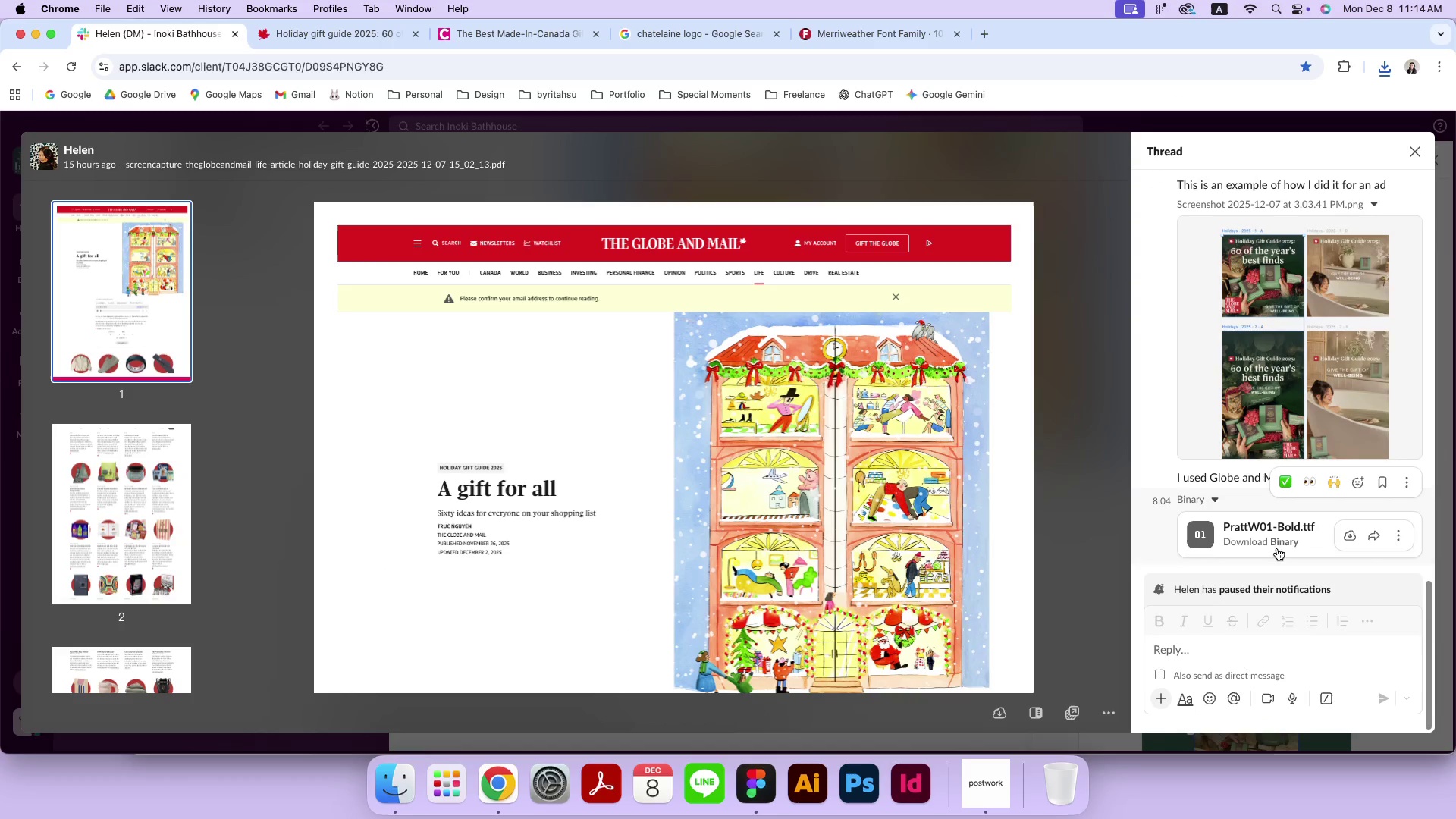 
left_click([1355, 533])
 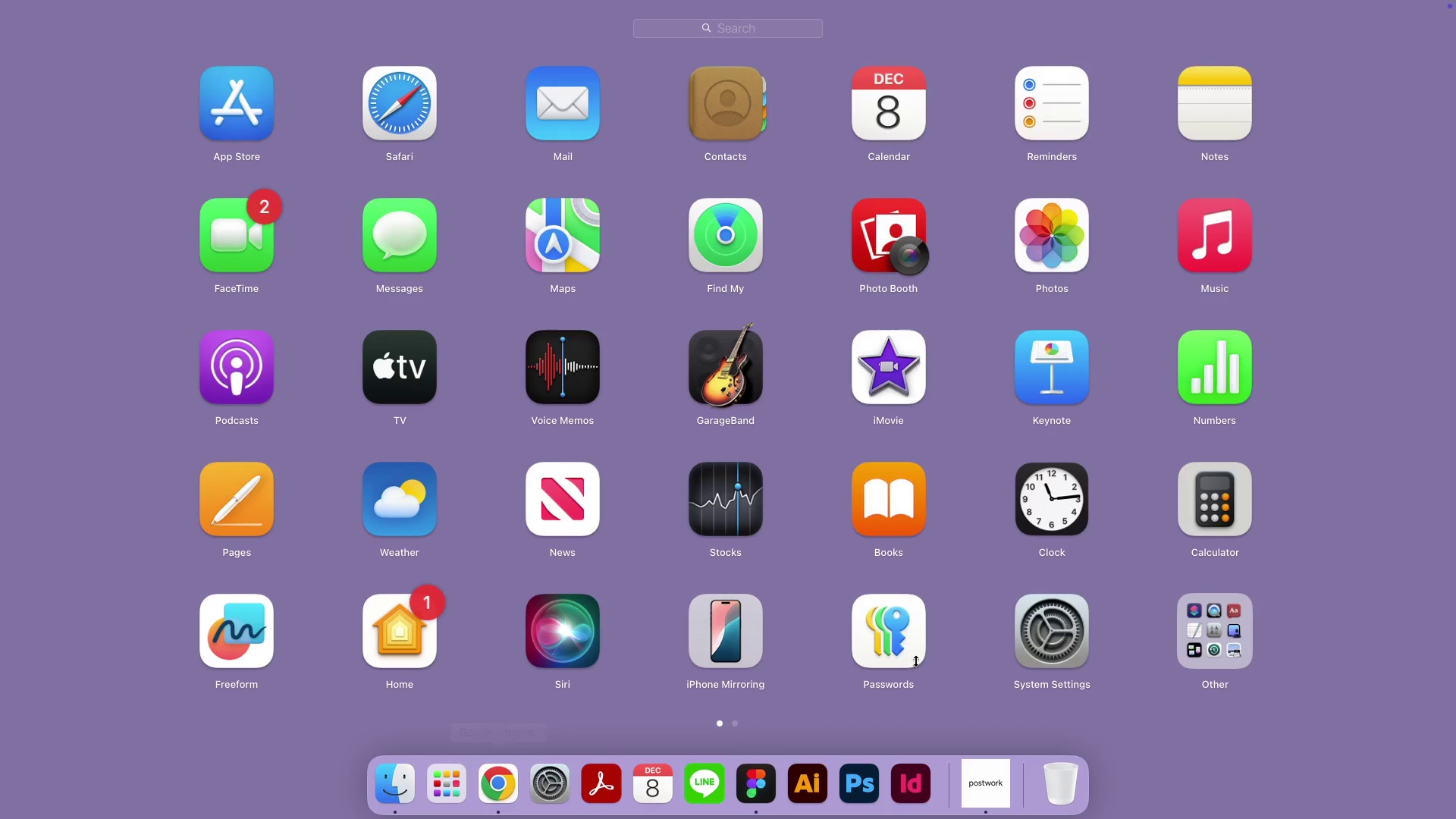 
left_click([1222, 645])
 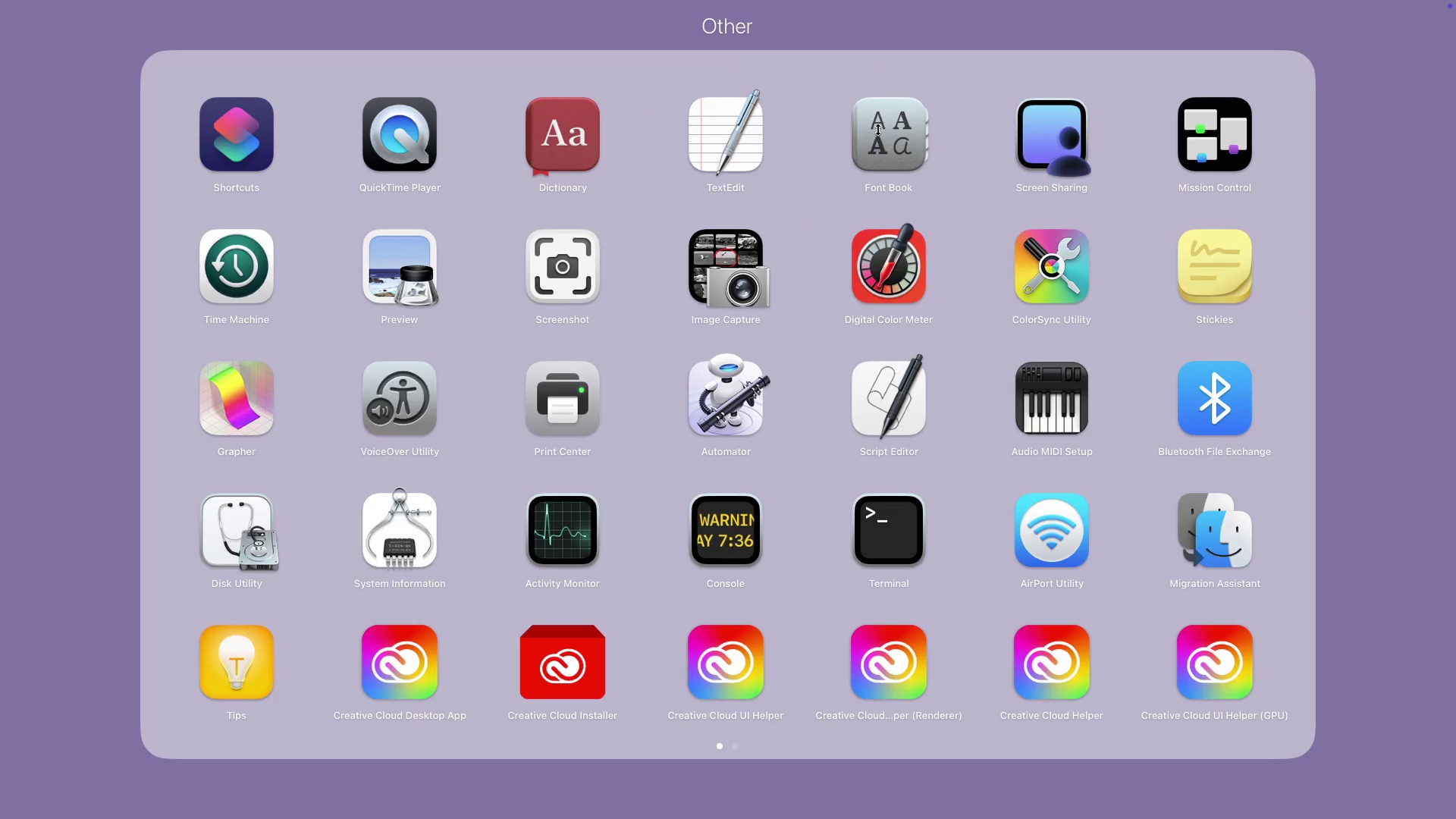 
left_click([877, 127])
 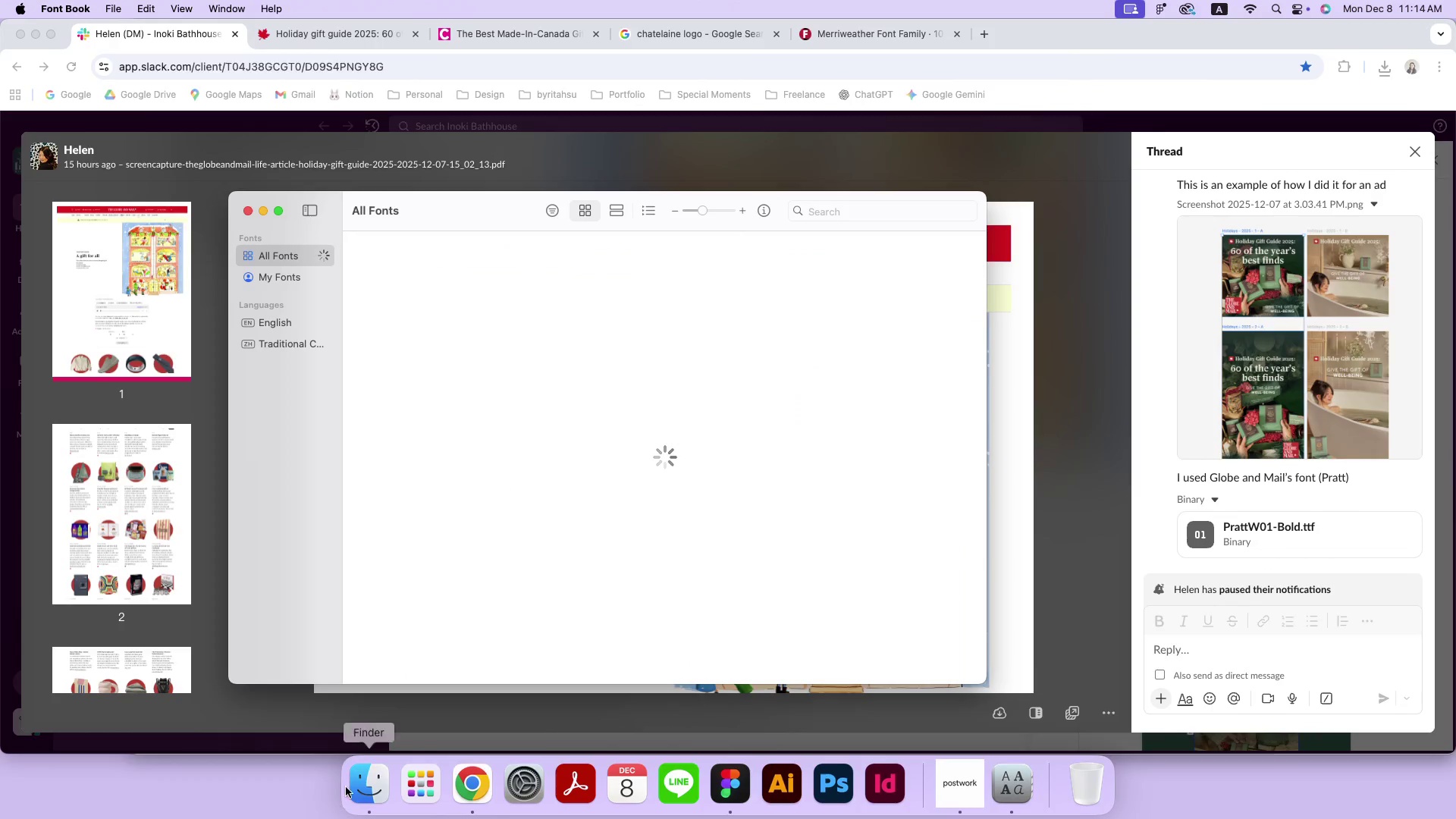 
left_click([347, 787])
 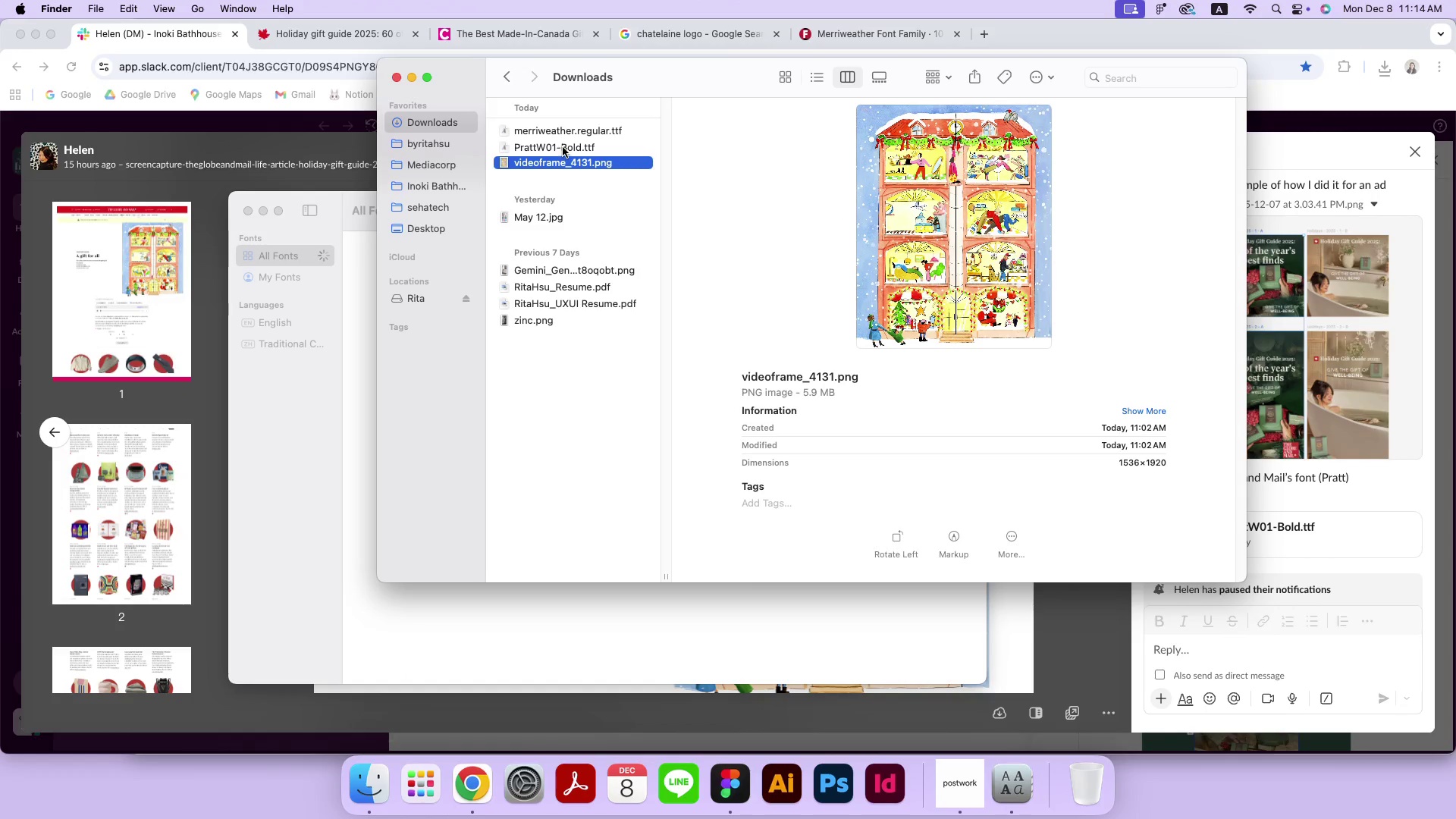 
left_click_drag(start_coordinate=[651, 76], to_coordinate=[857, 103])
 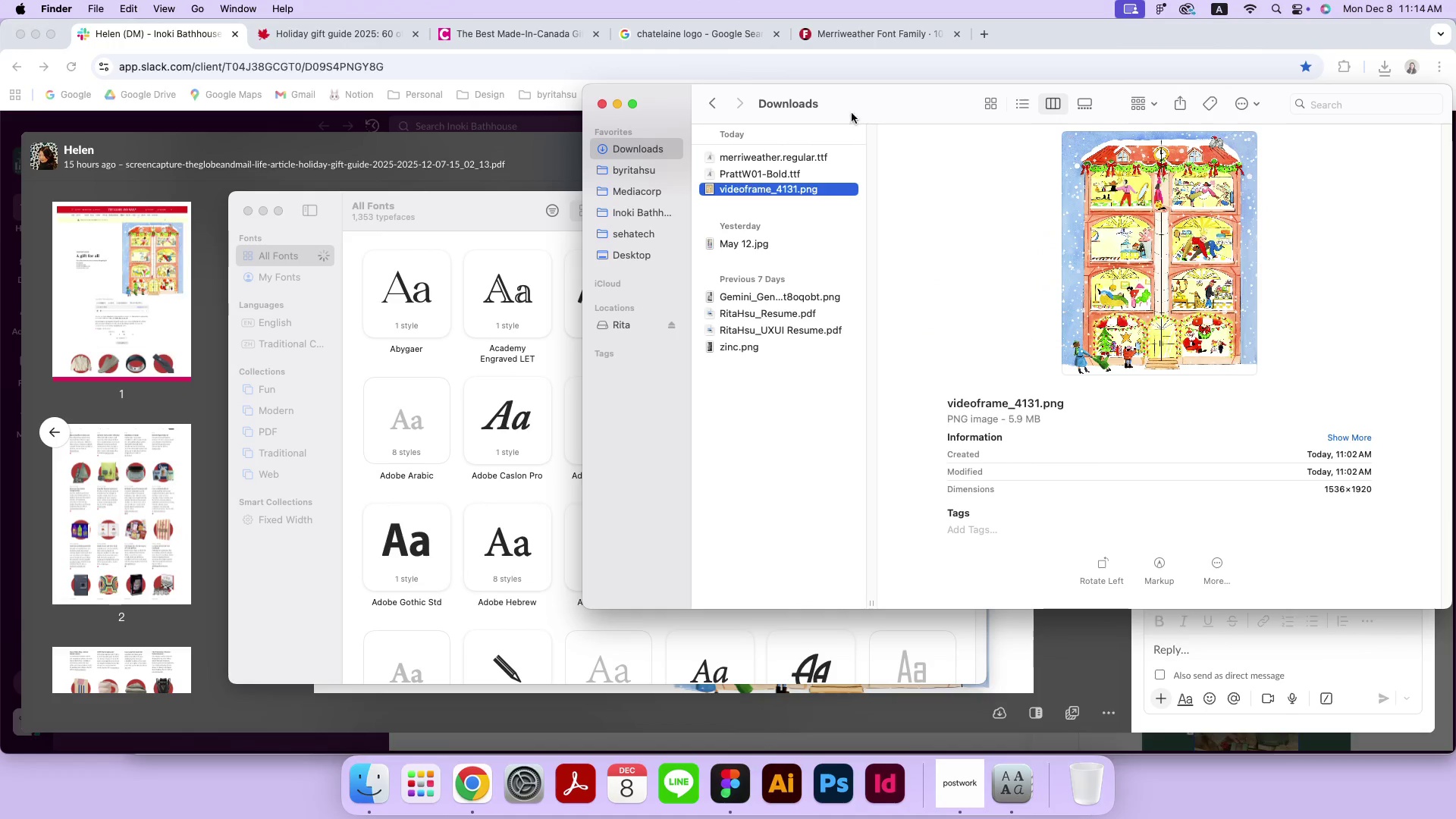 
left_click([830, 157])
 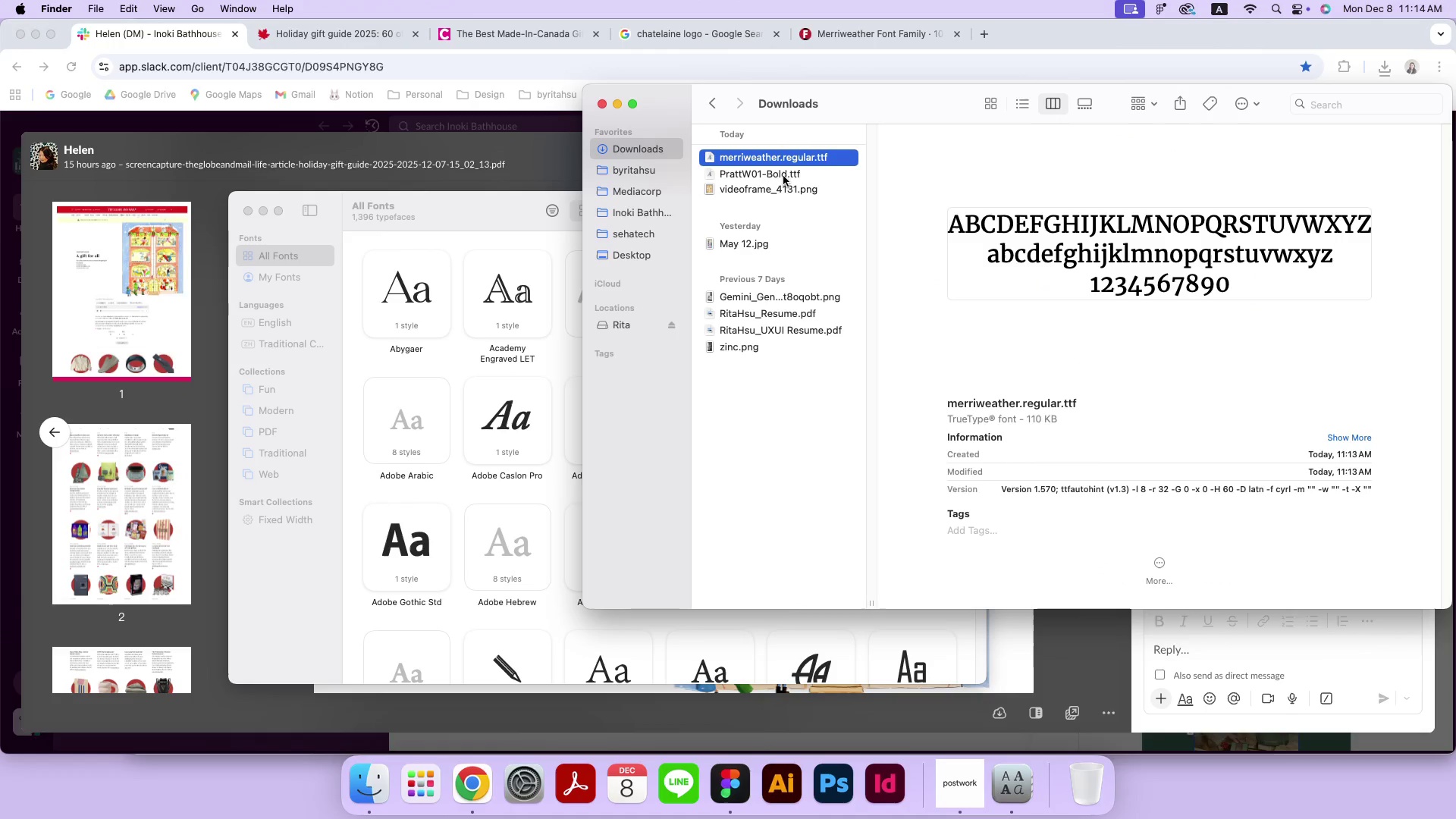 
hold_key(key=ShiftLeft, duration=0.38)
left_click([761, 176])
 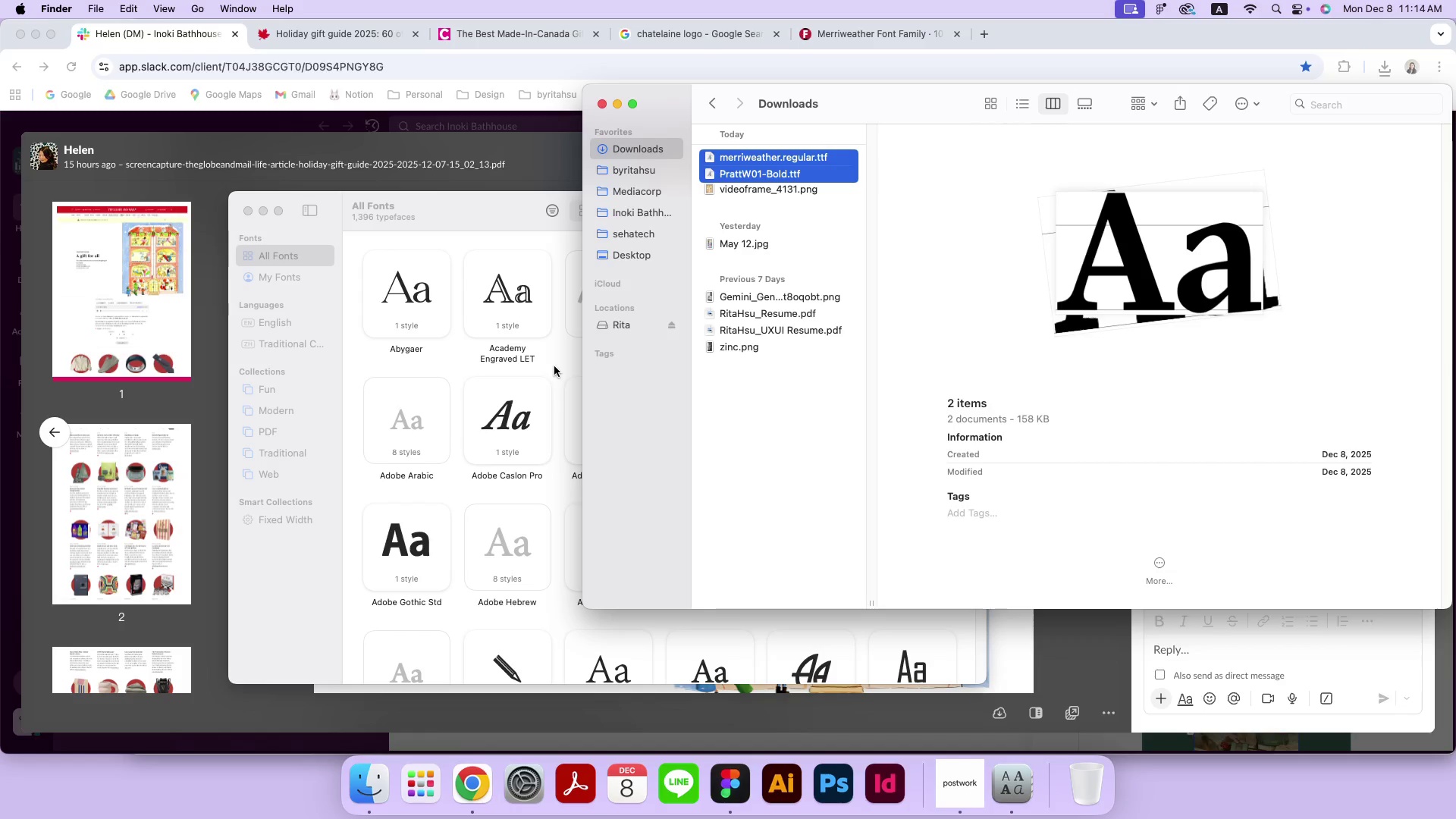 
left_click_drag(start_coordinate=[766, 158], to_coordinate=[497, 366])
 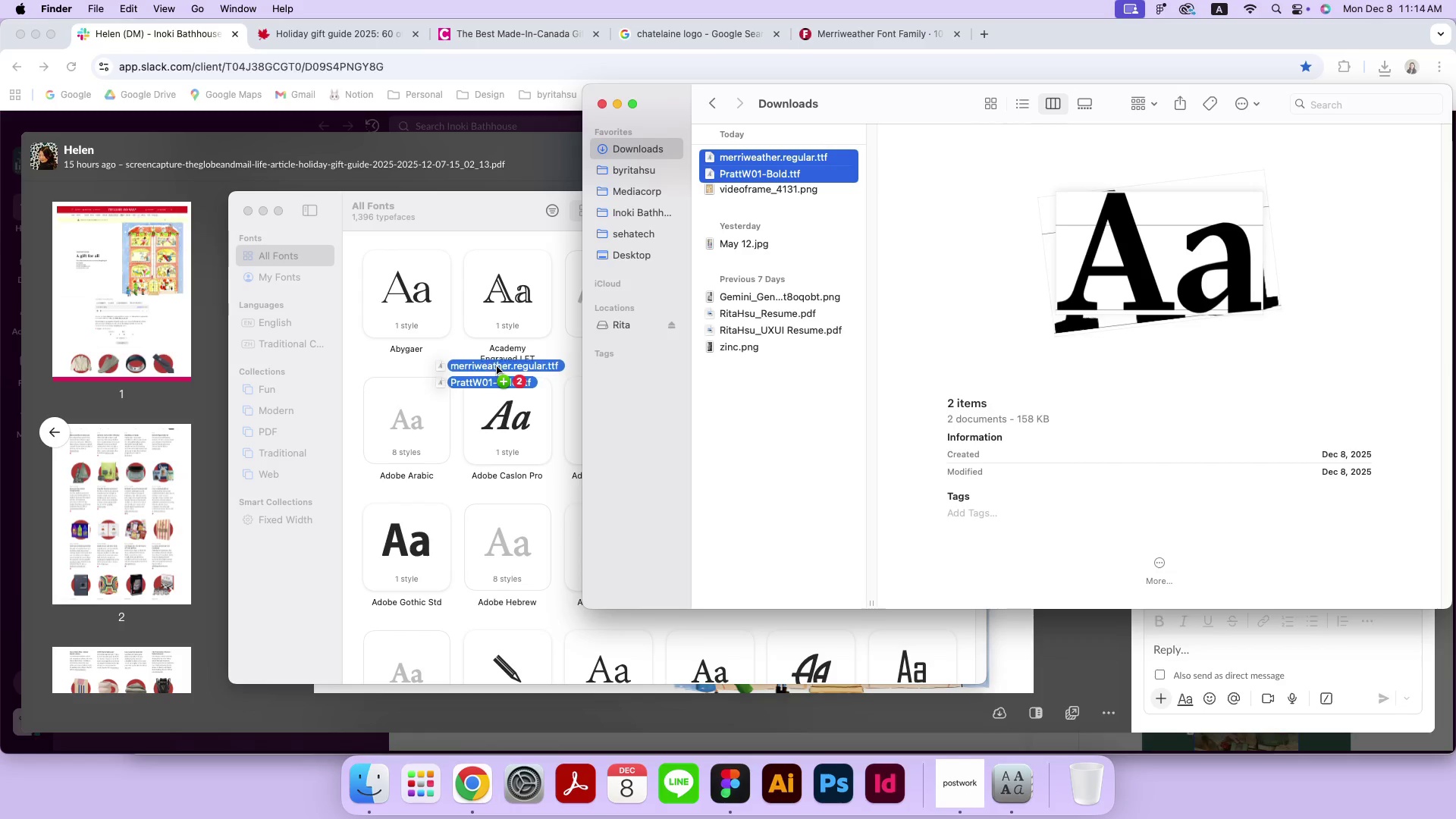 
left_click([492, 219])
 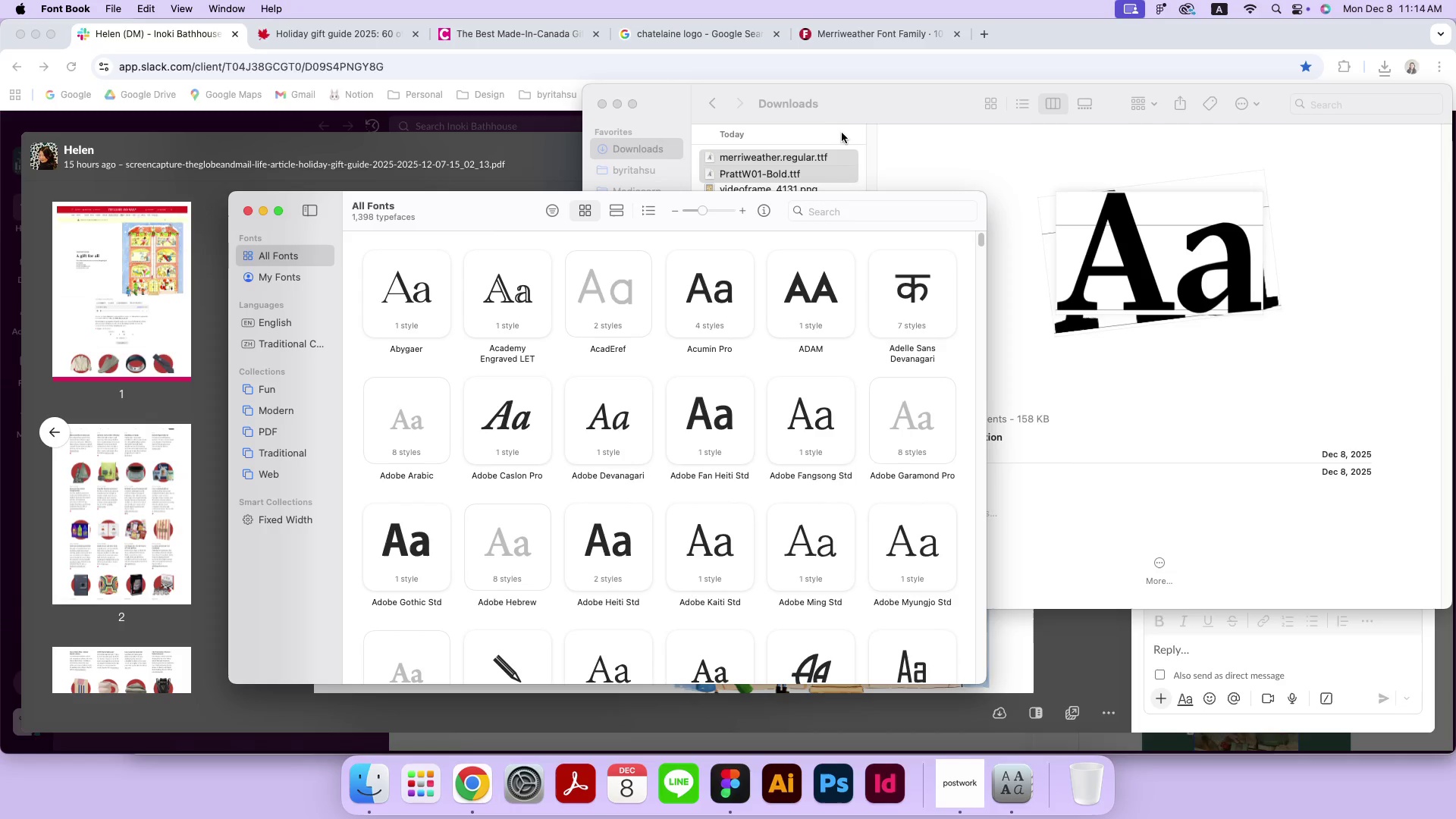 
left_click([854, 109])
 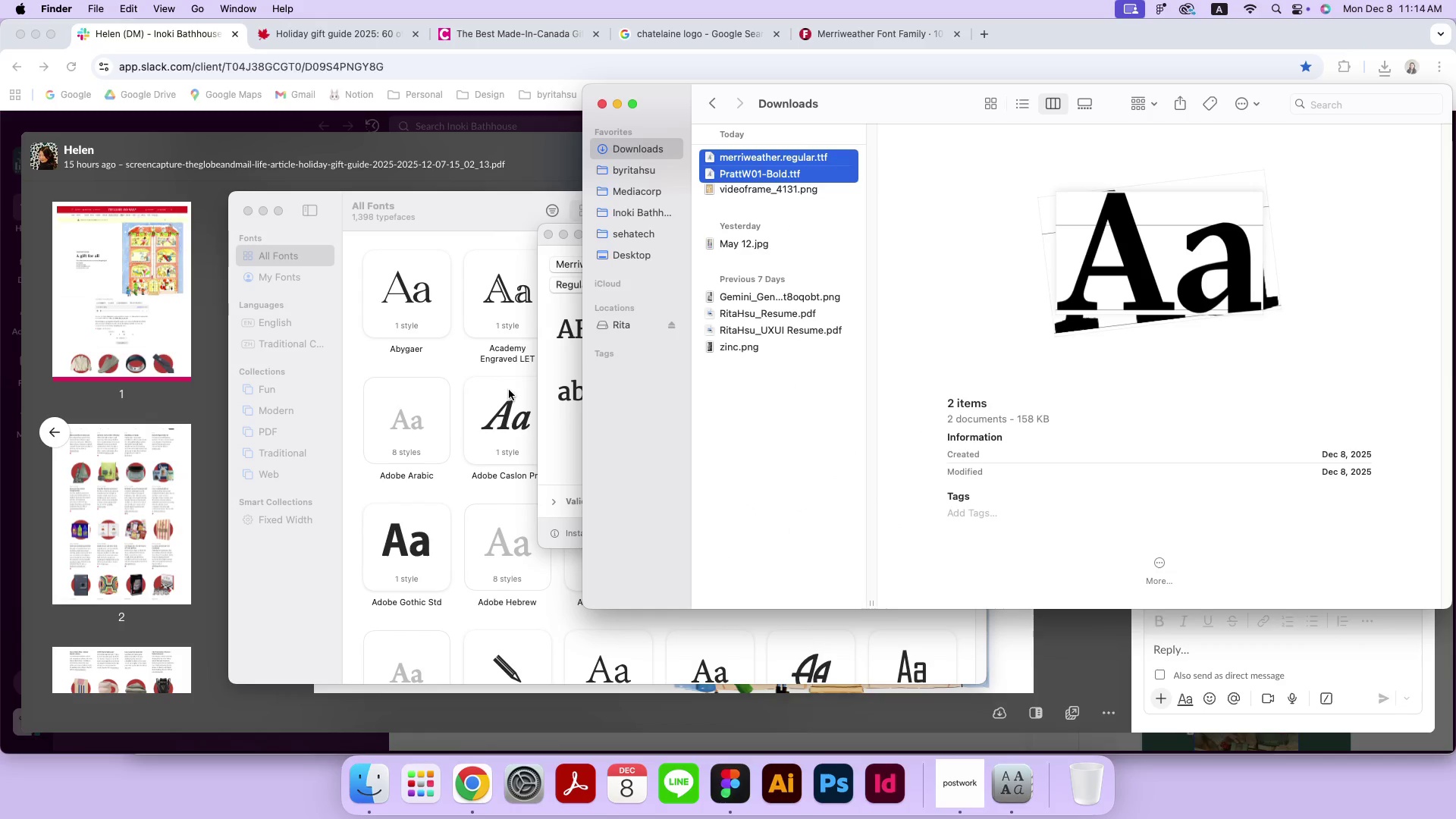 
left_click_drag(start_coordinate=[761, 160], to_coordinate=[509, 390])
 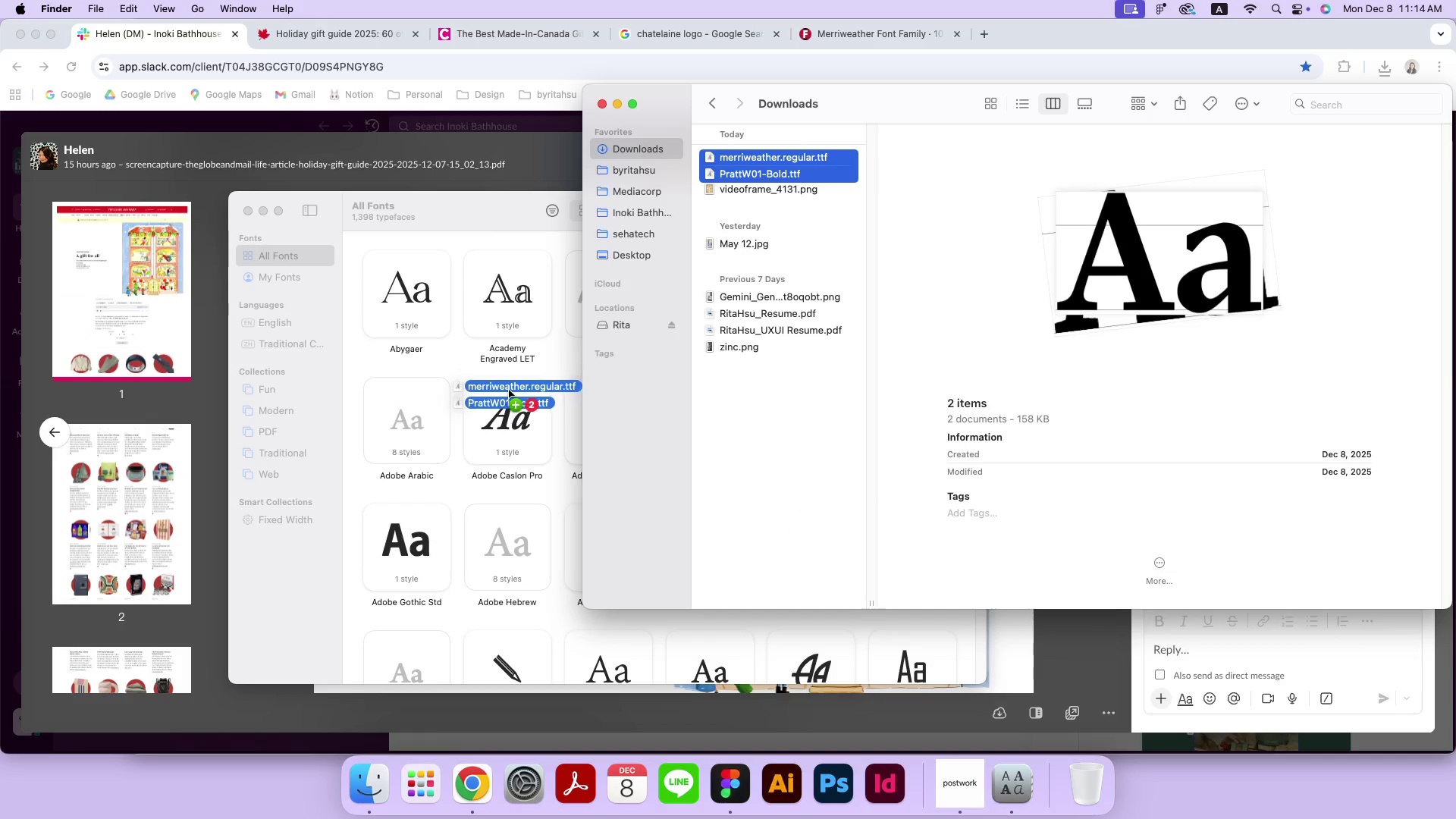 
left_click([544, 268])
 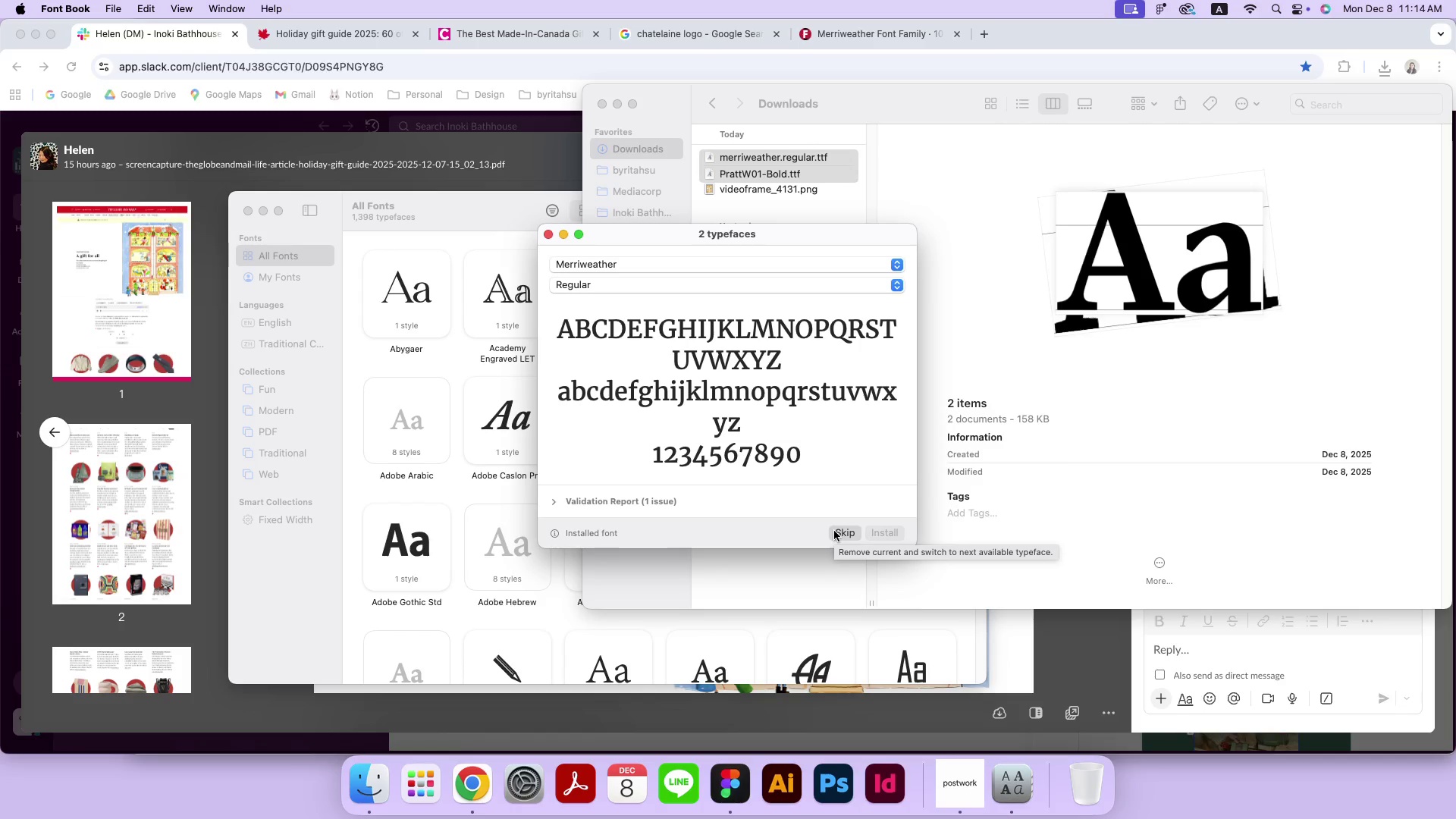 
left_click([549, 502])
 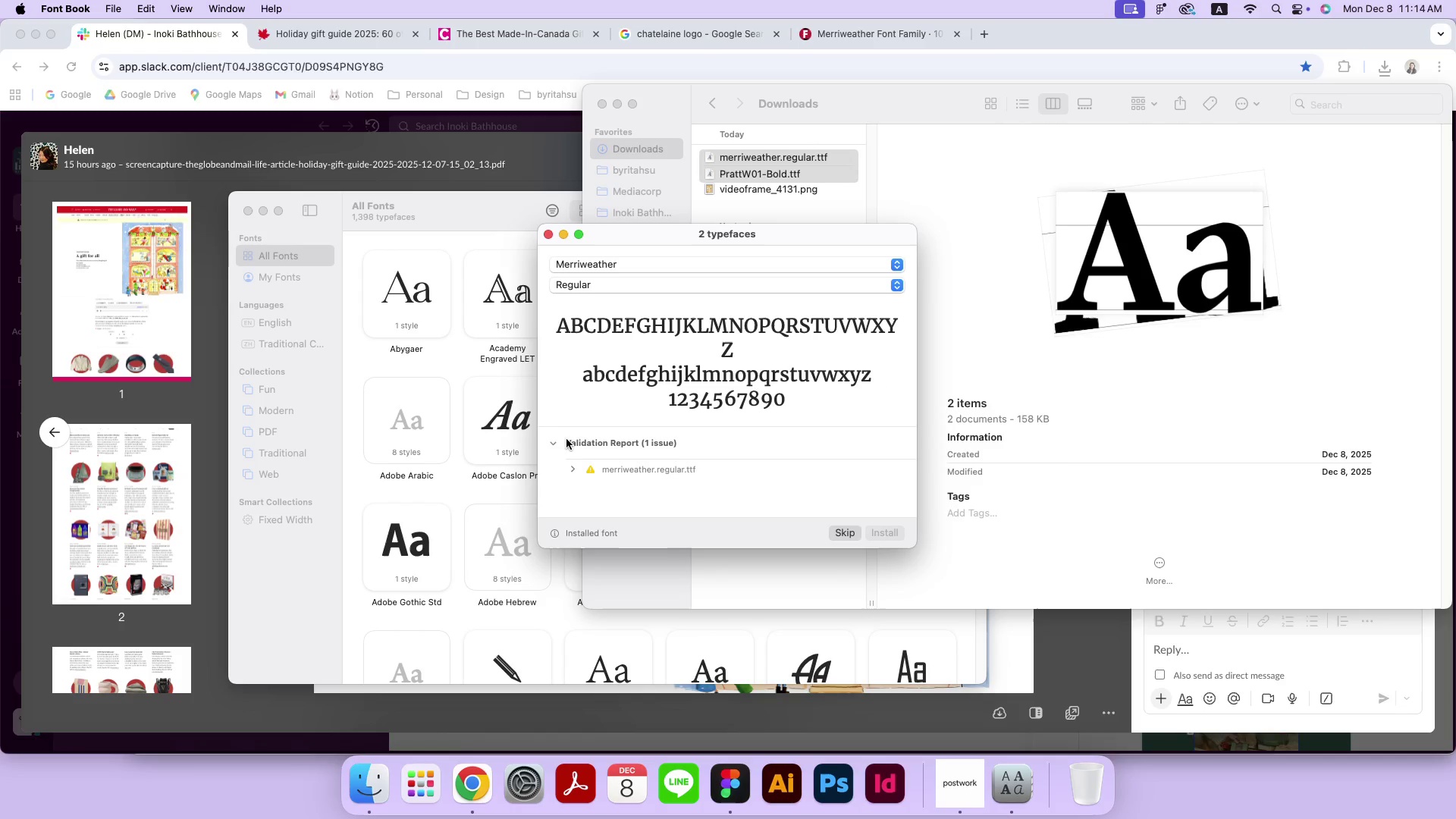 
left_click([560, 444])
 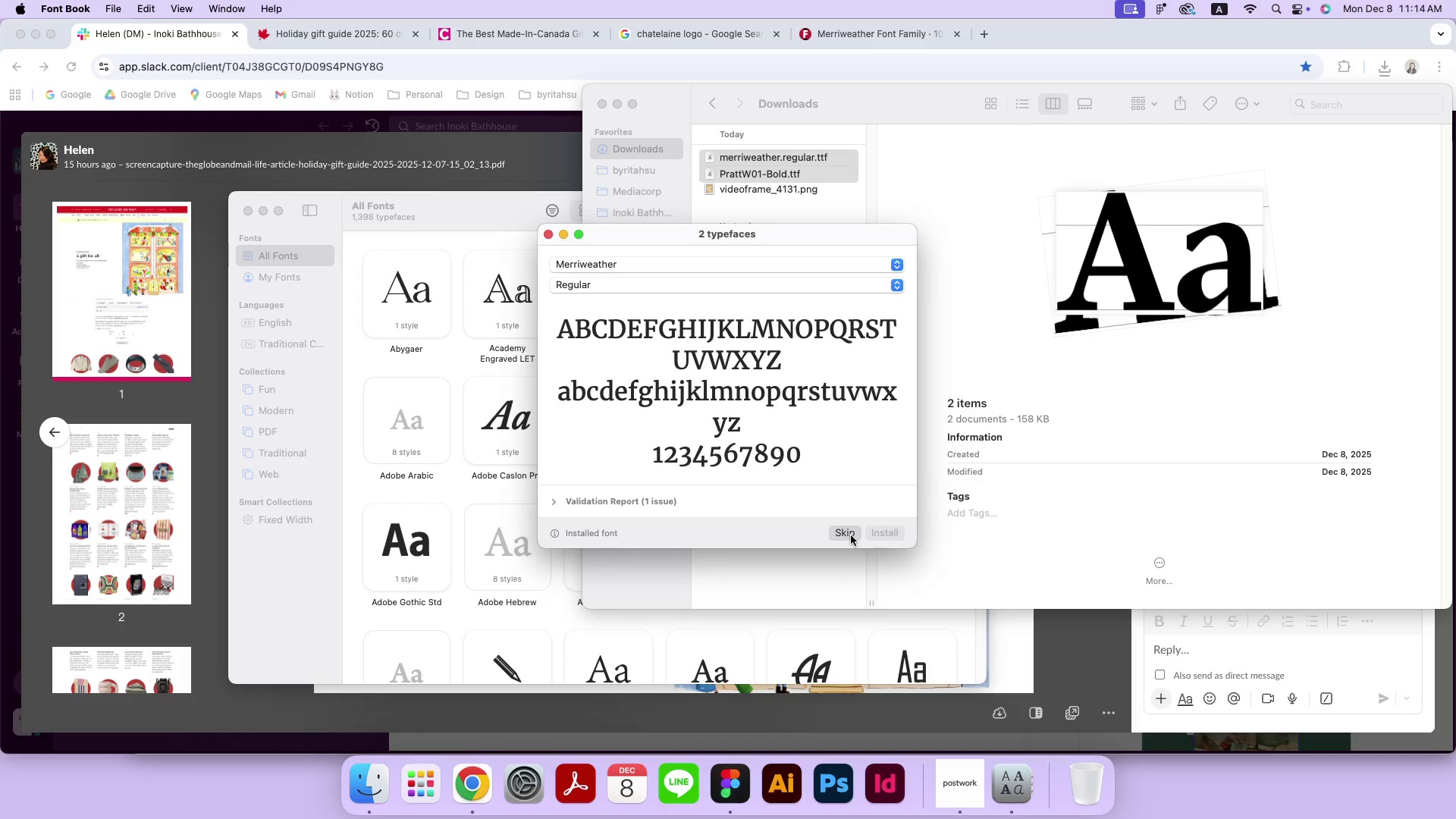 
left_click([851, 535])
 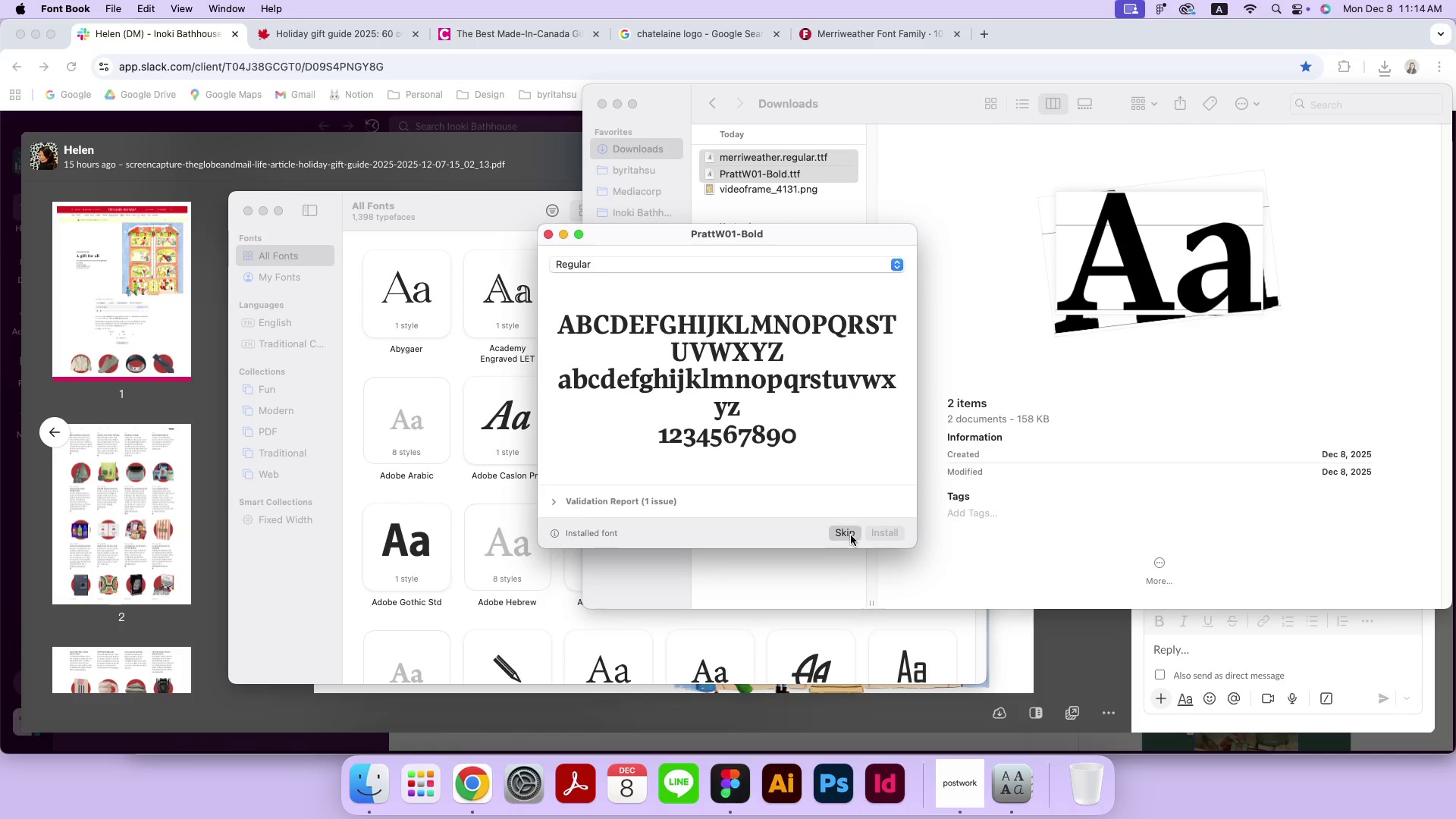 
left_click([851, 535])
 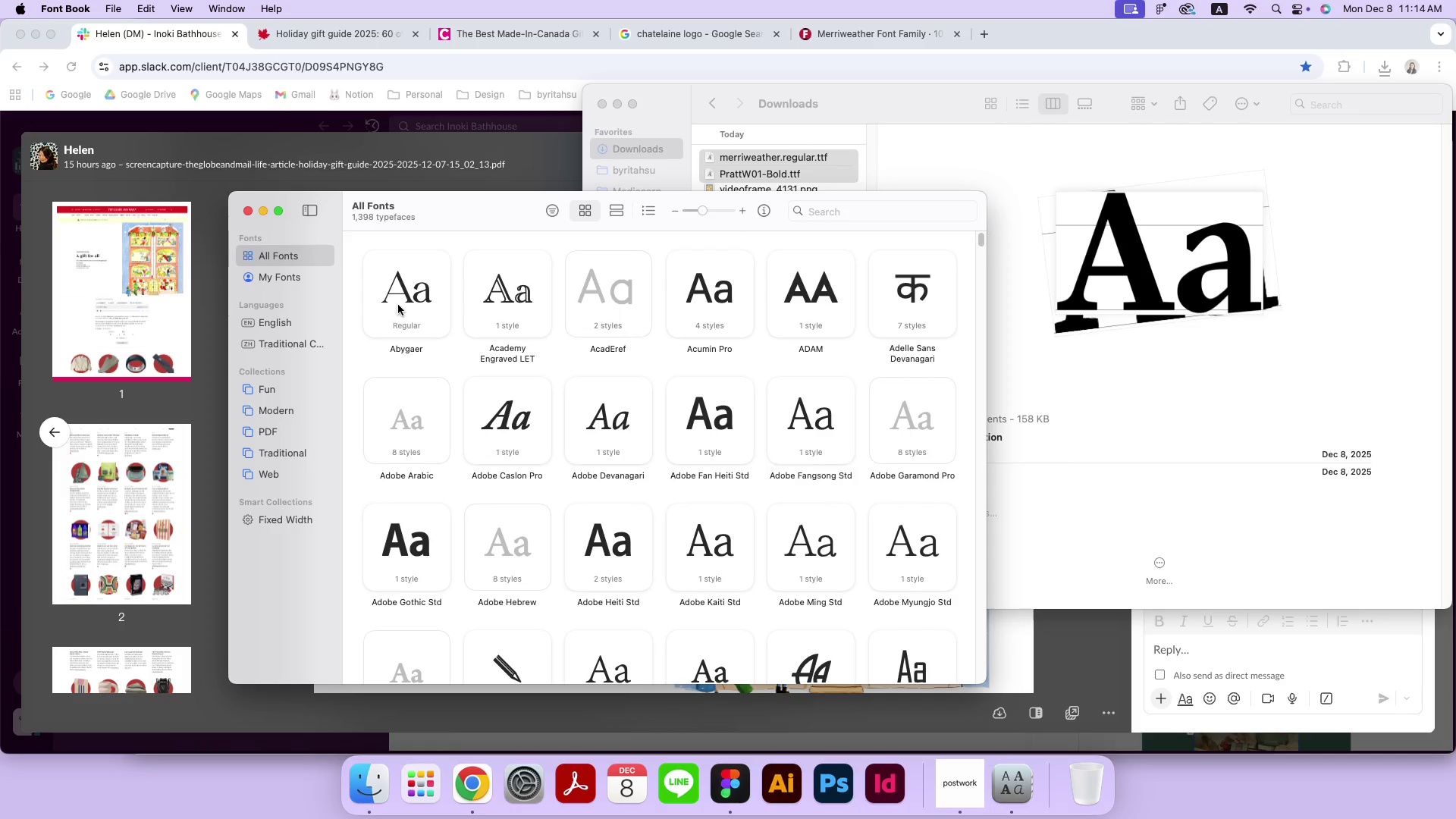 
left_click([306, 281])
 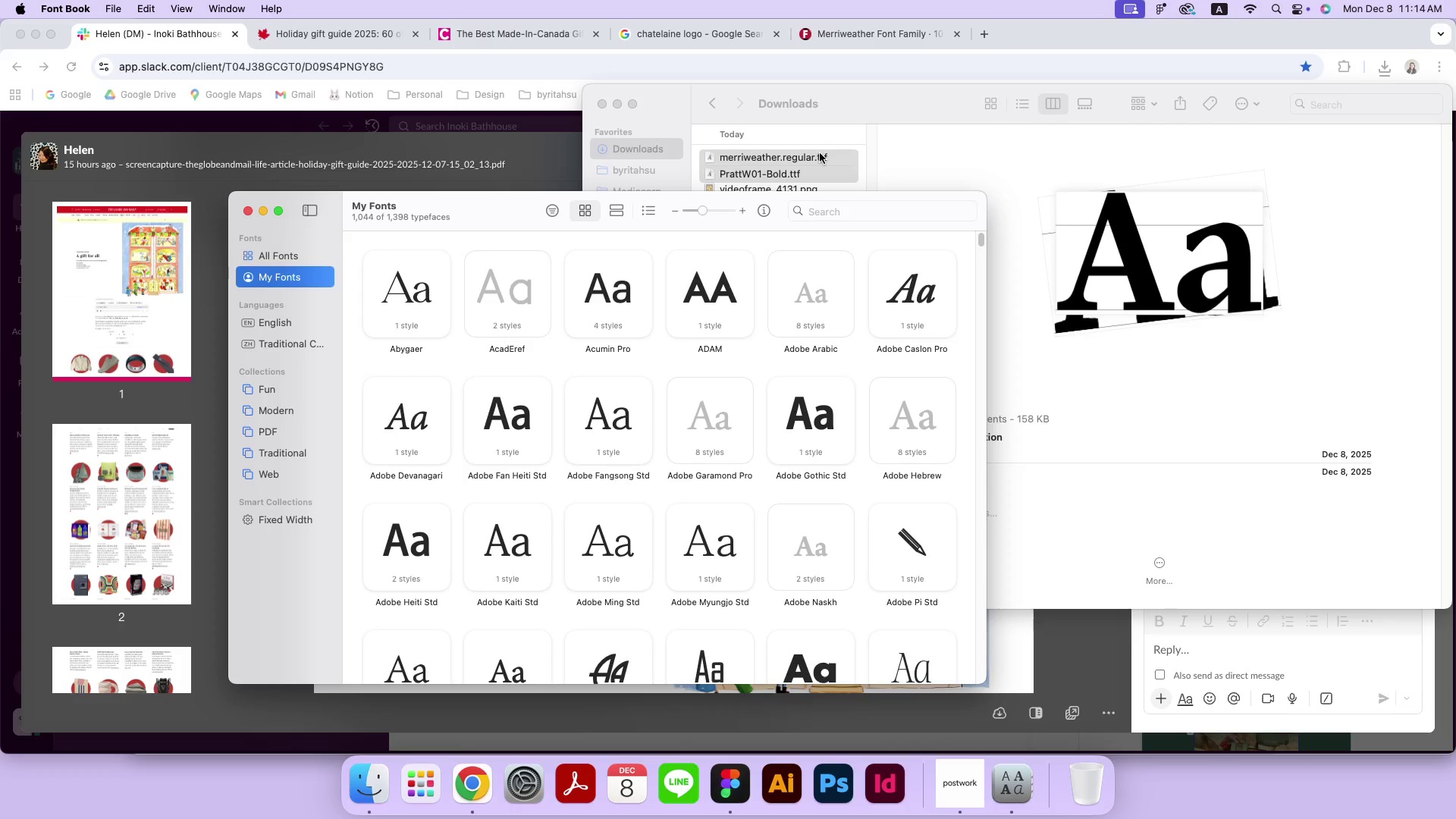 
left_click([820, 153])
 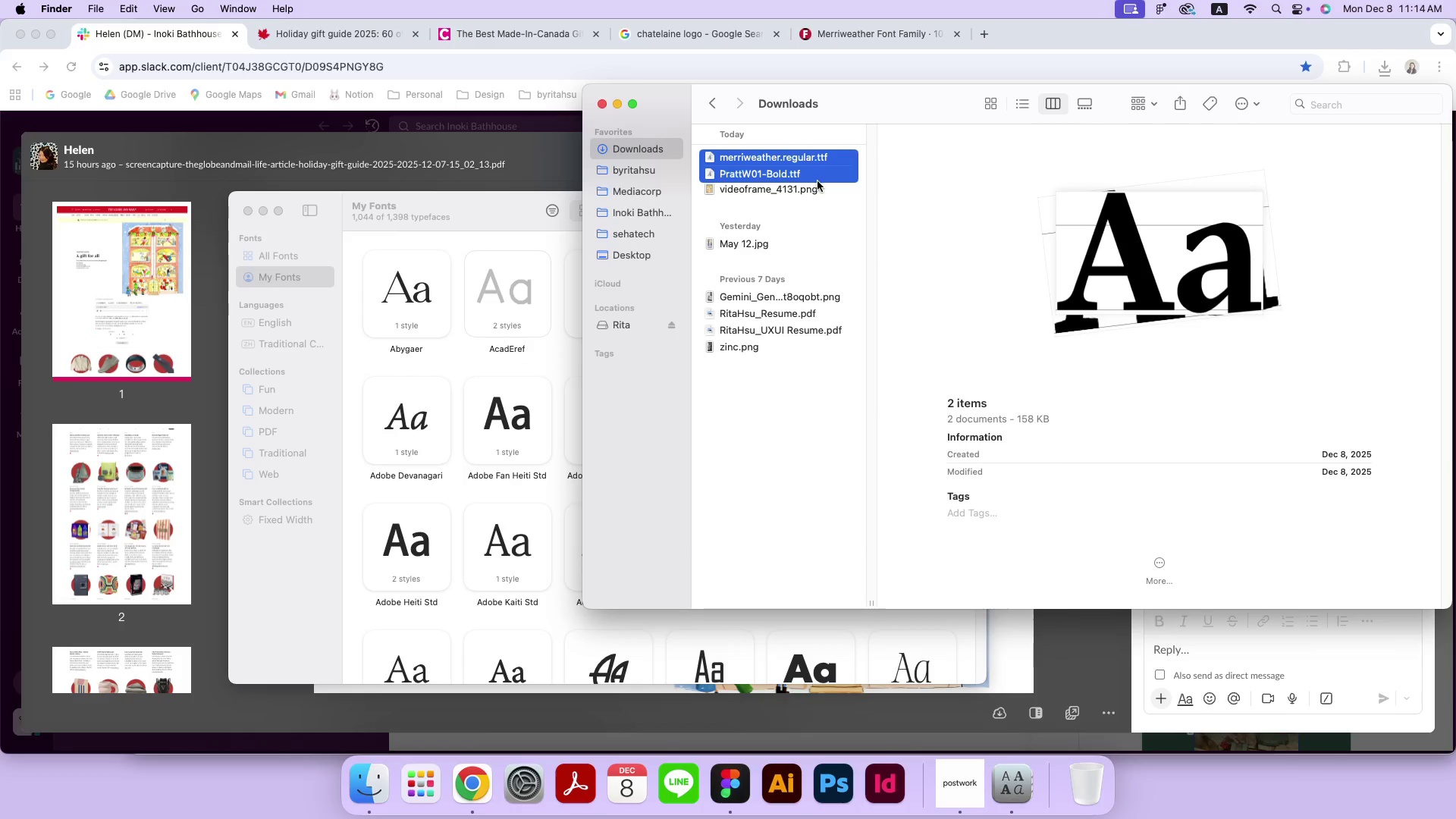 
left_click([817, 182])
 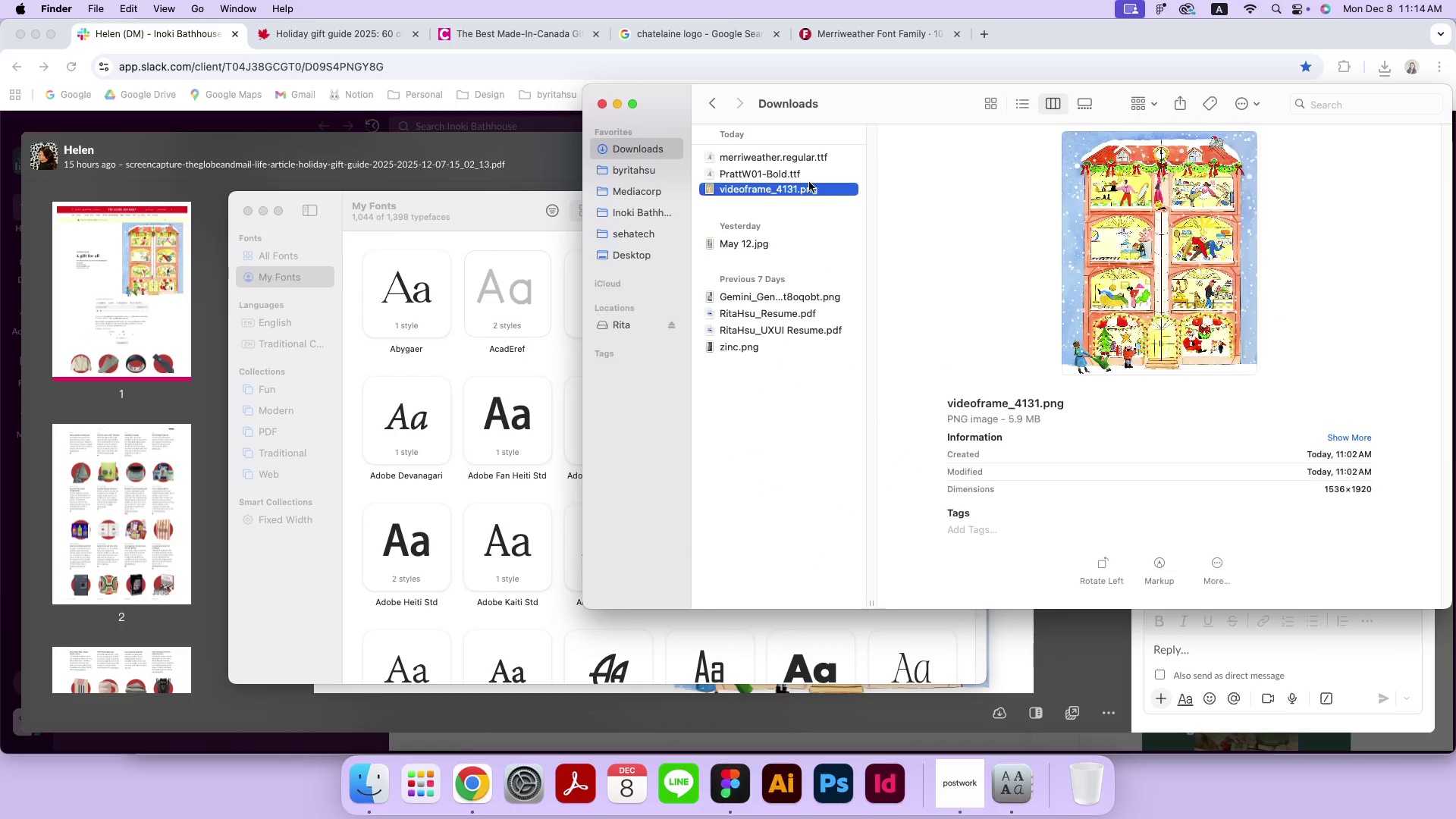 
left_click([770, 176])
 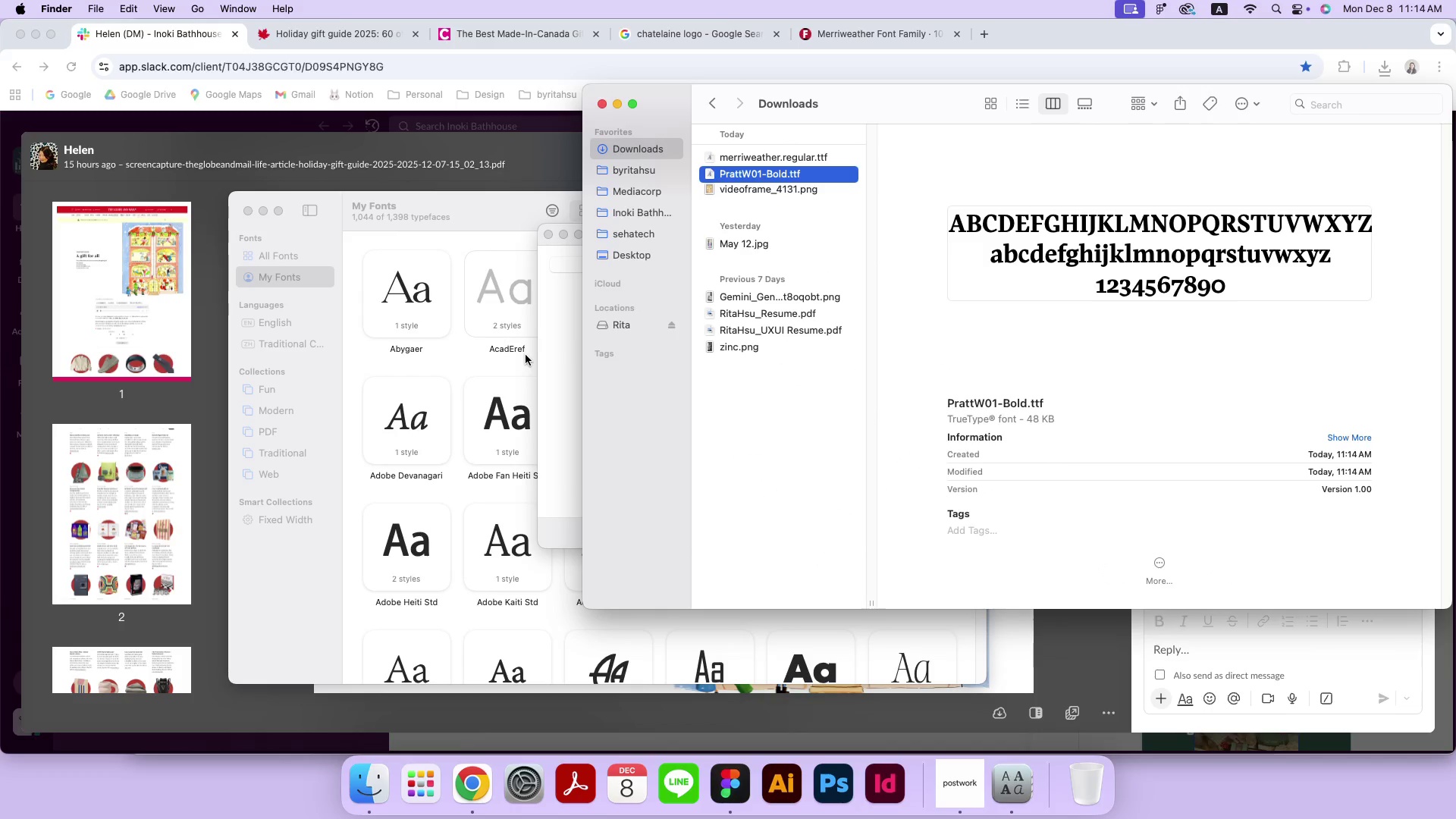 
left_click_drag(start_coordinate=[757, 174], to_coordinate=[526, 355])
 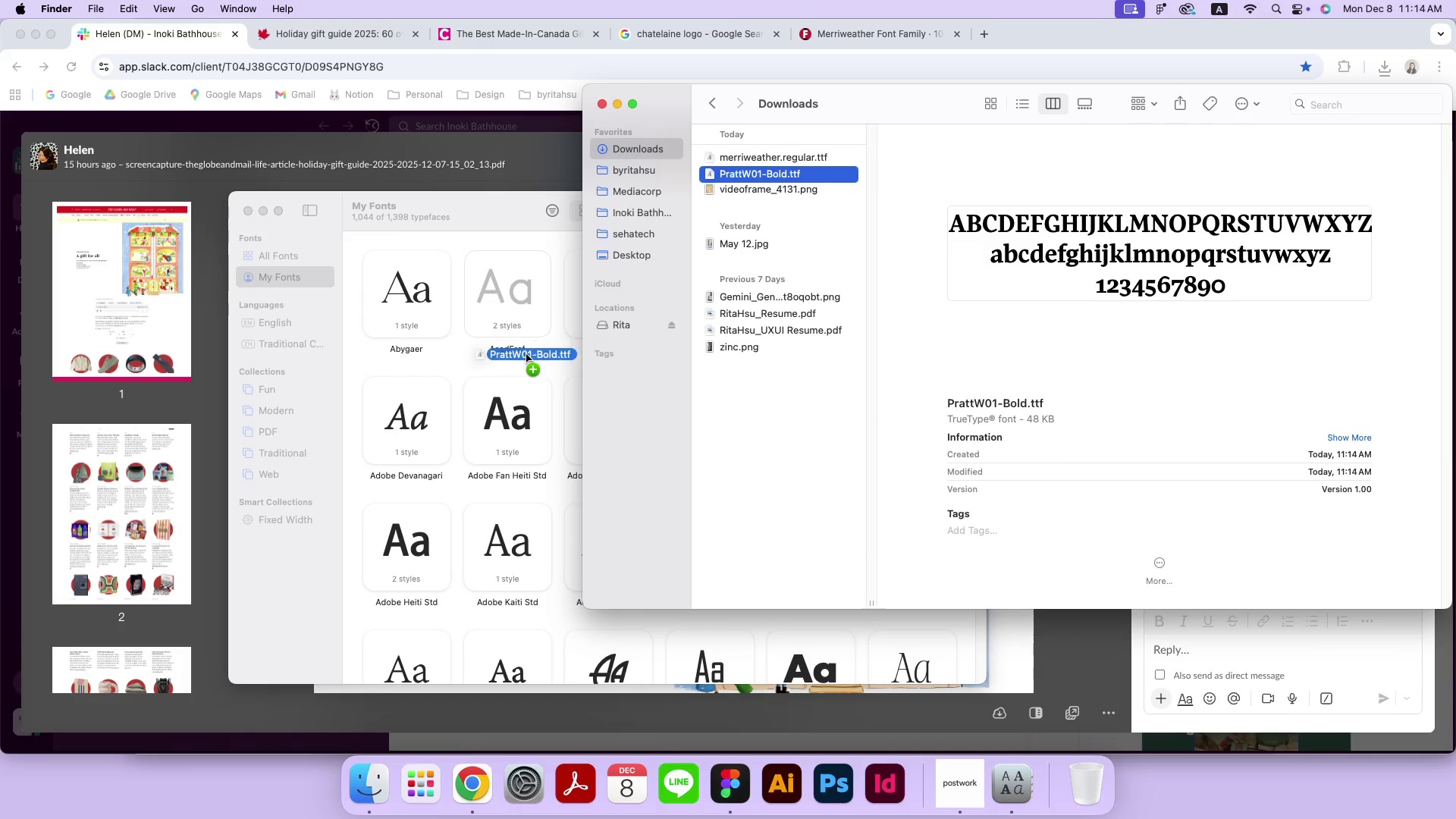 
left_click([548, 338])
 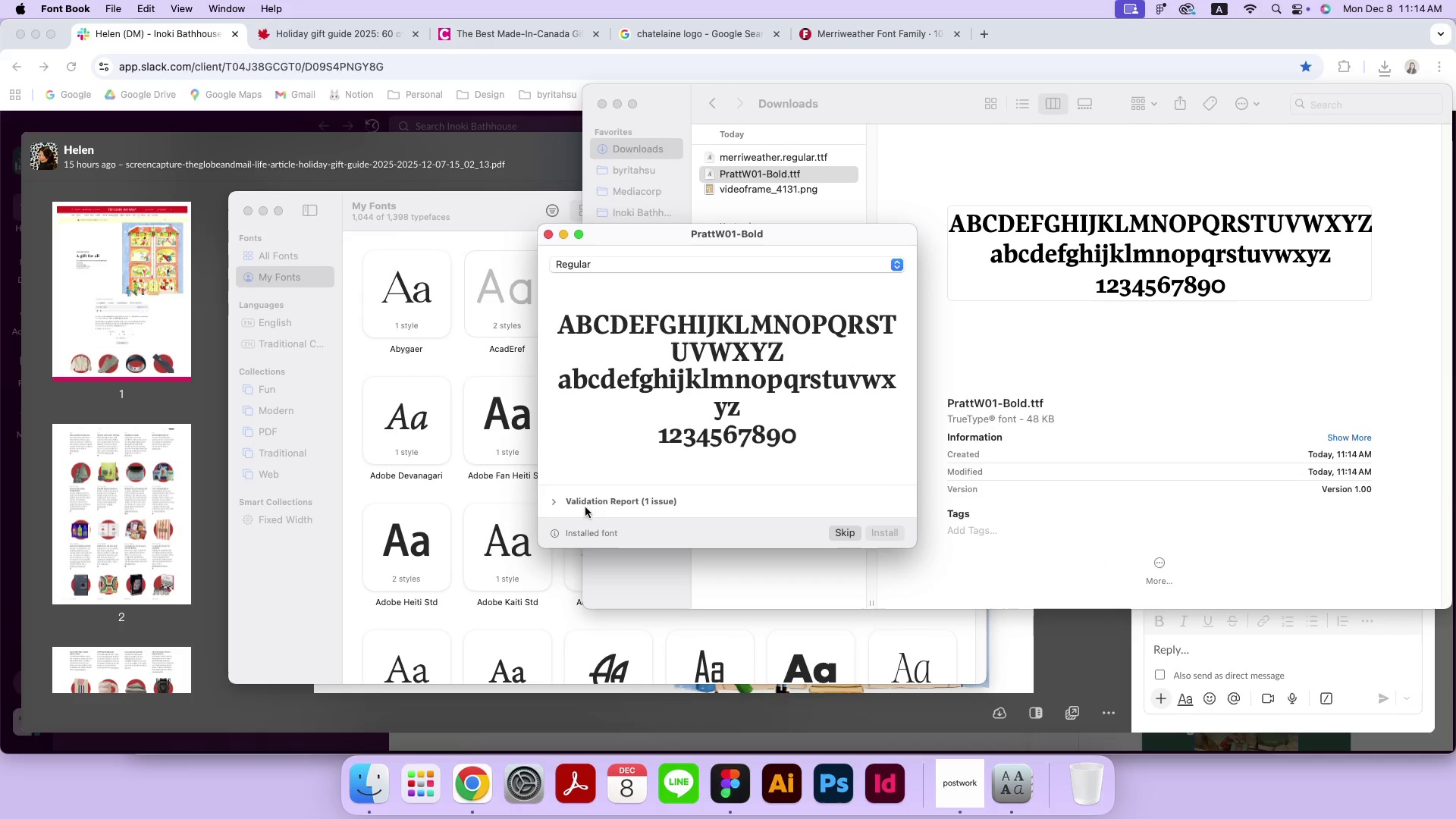 
left_click([555, 505])
 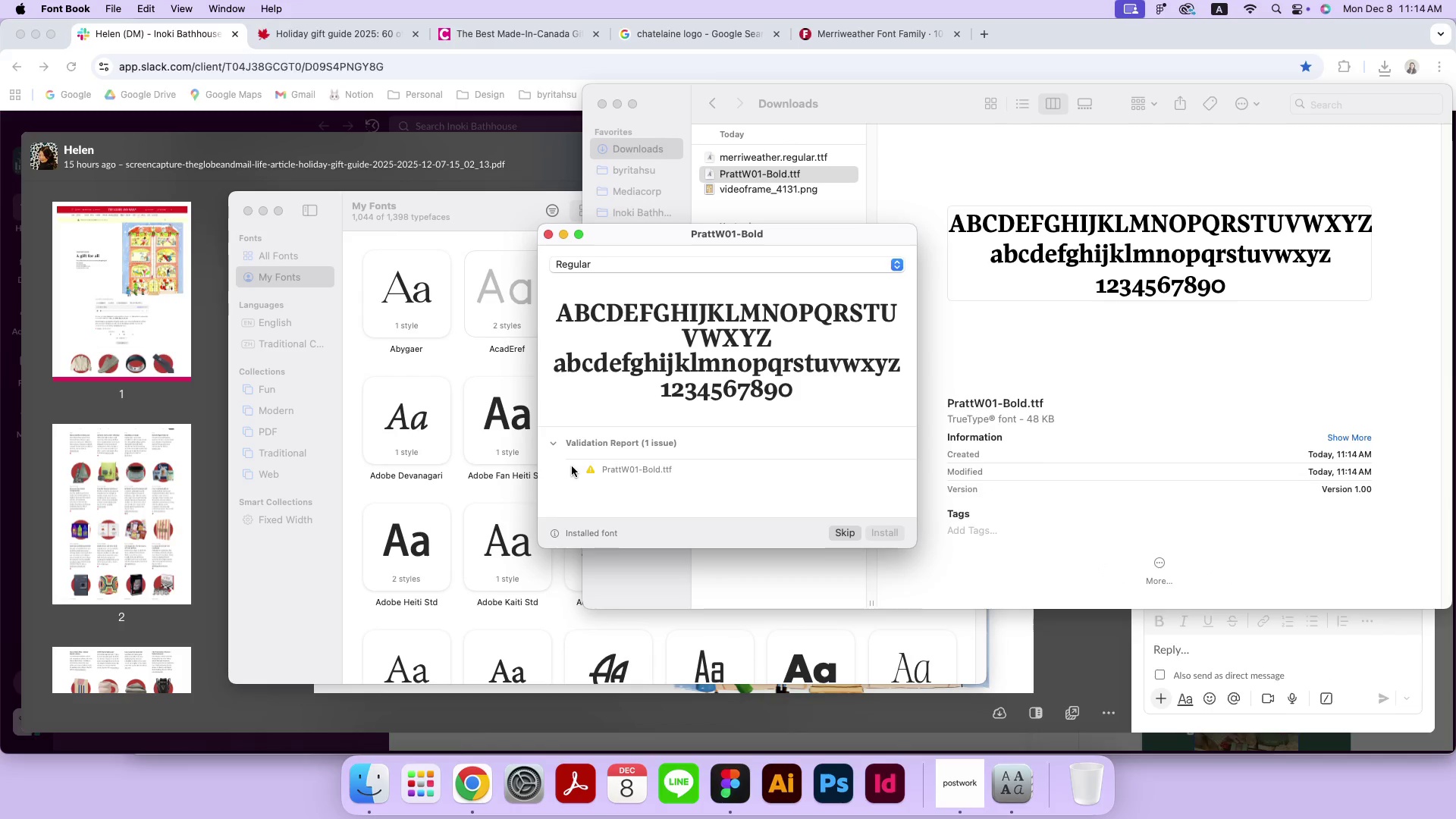 
left_click([577, 467])
 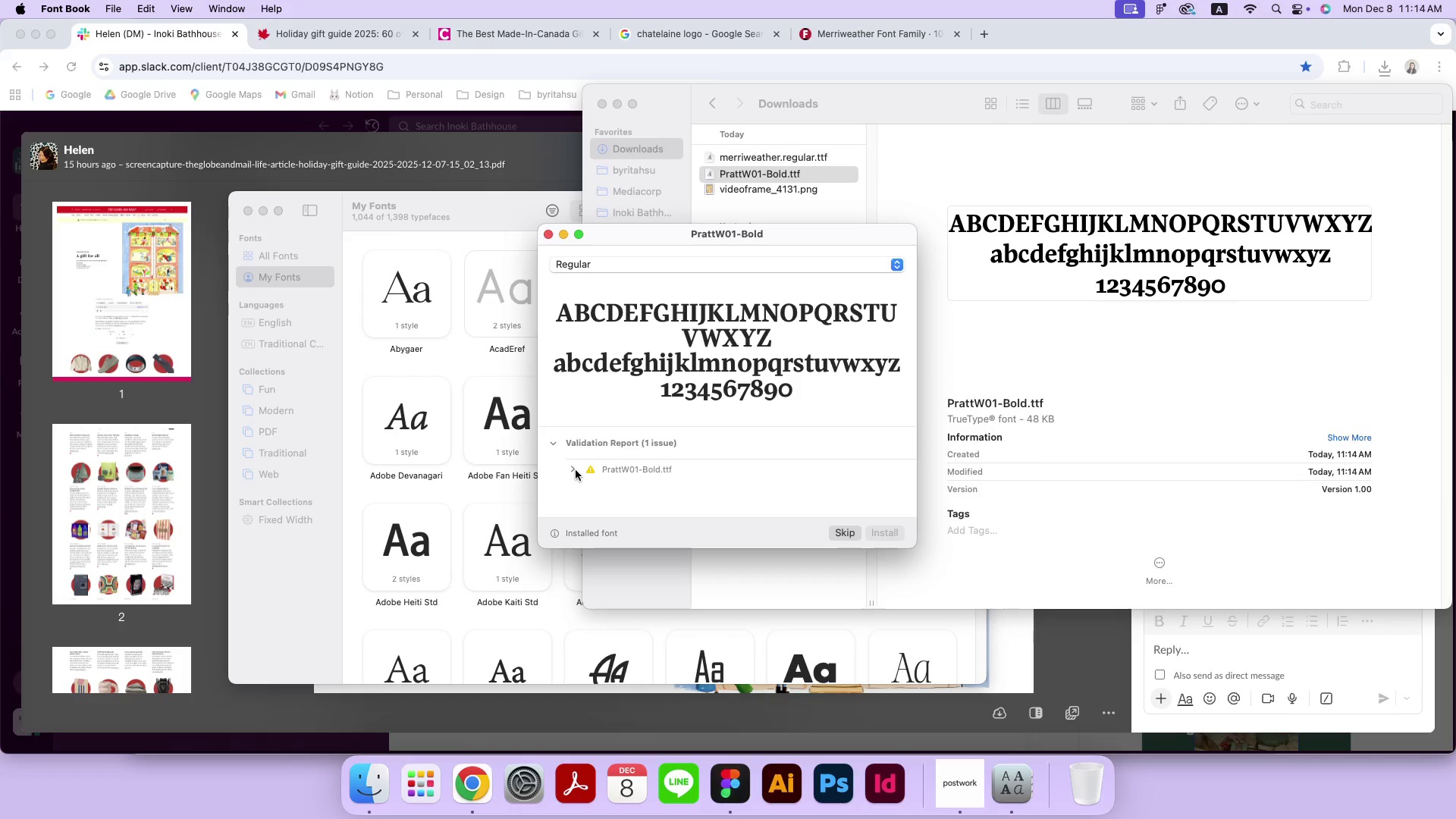 
left_click([576, 470])
 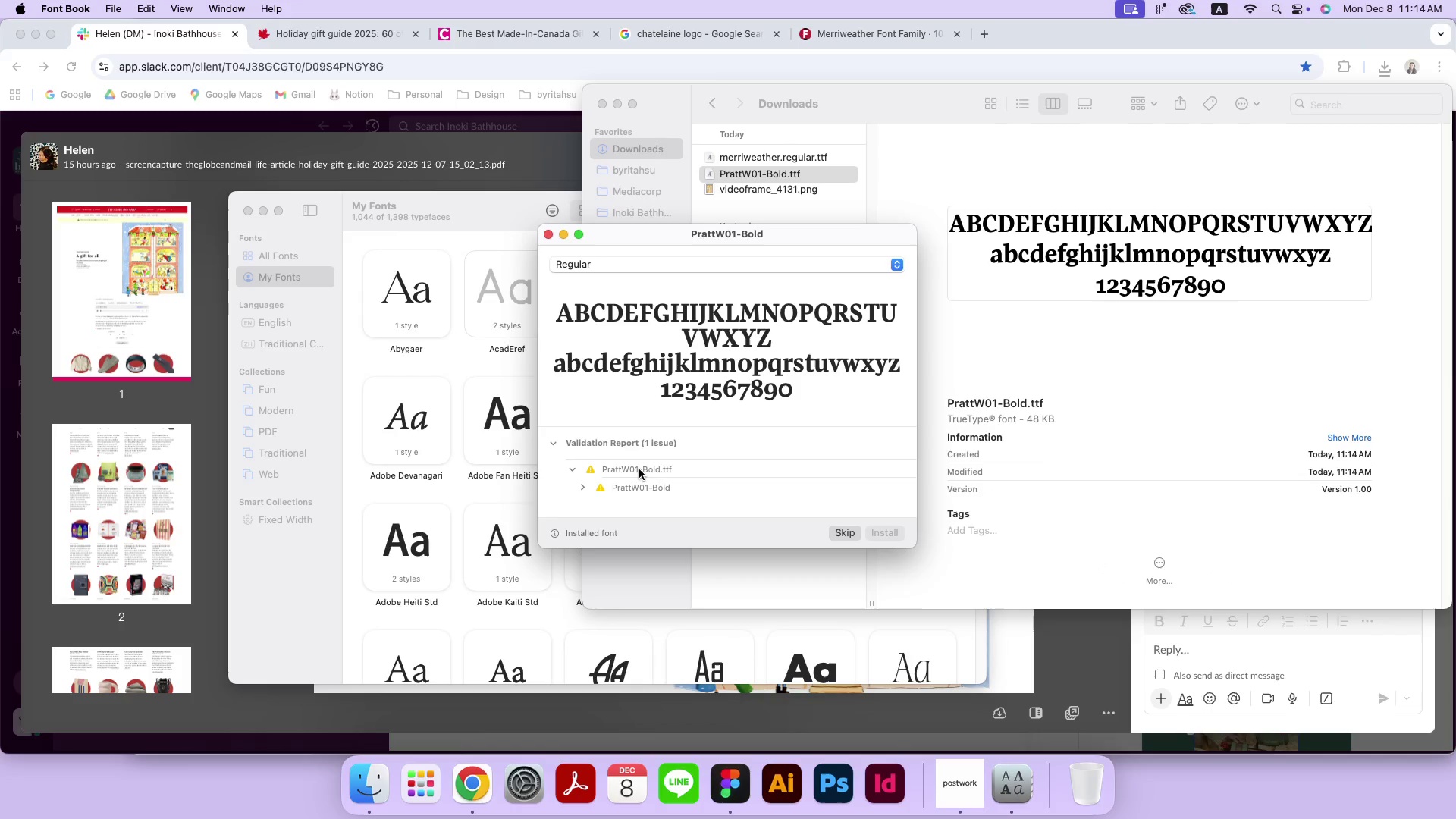 
double_click([639, 469])
 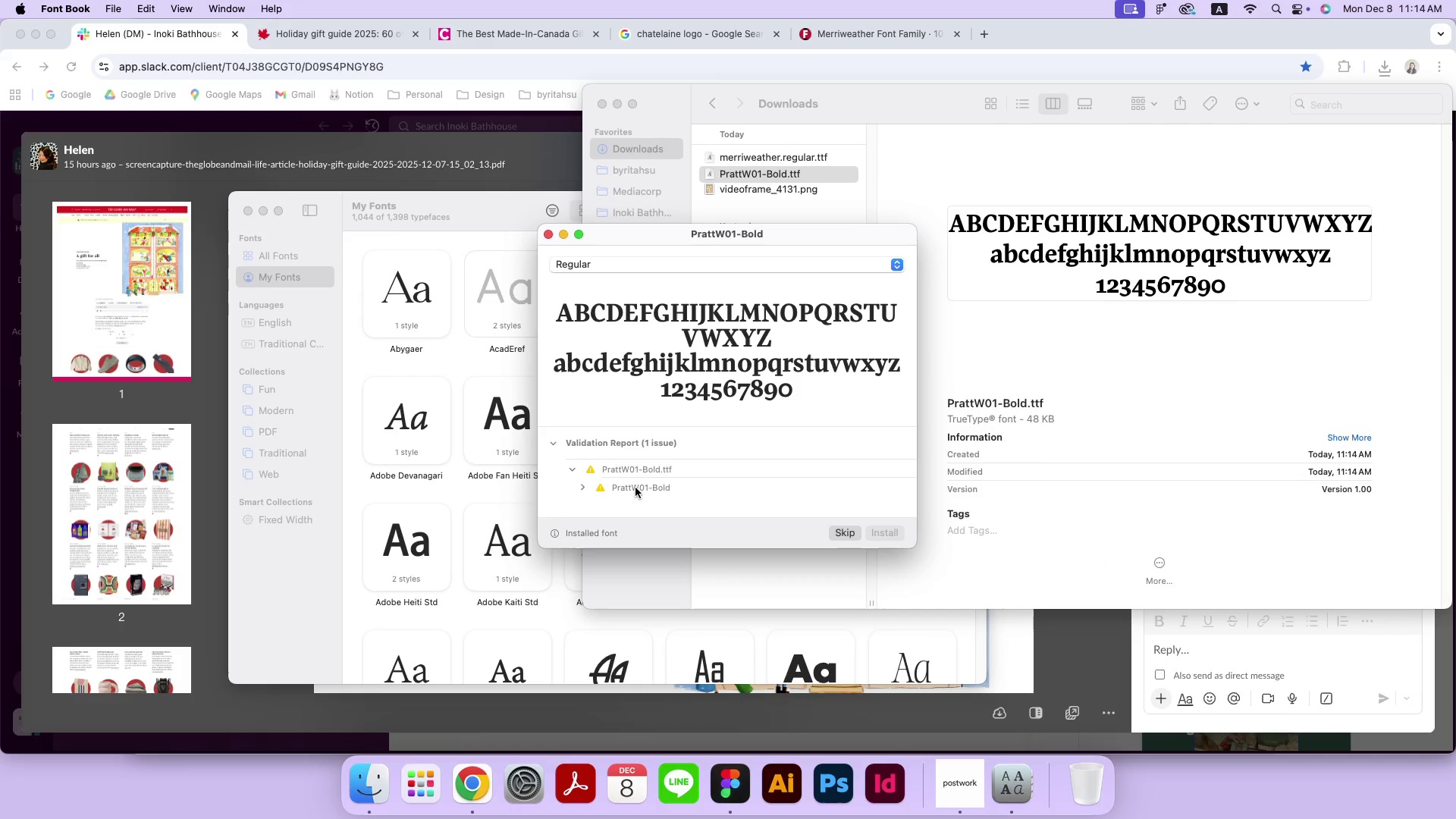 
left_click([635, 488])
 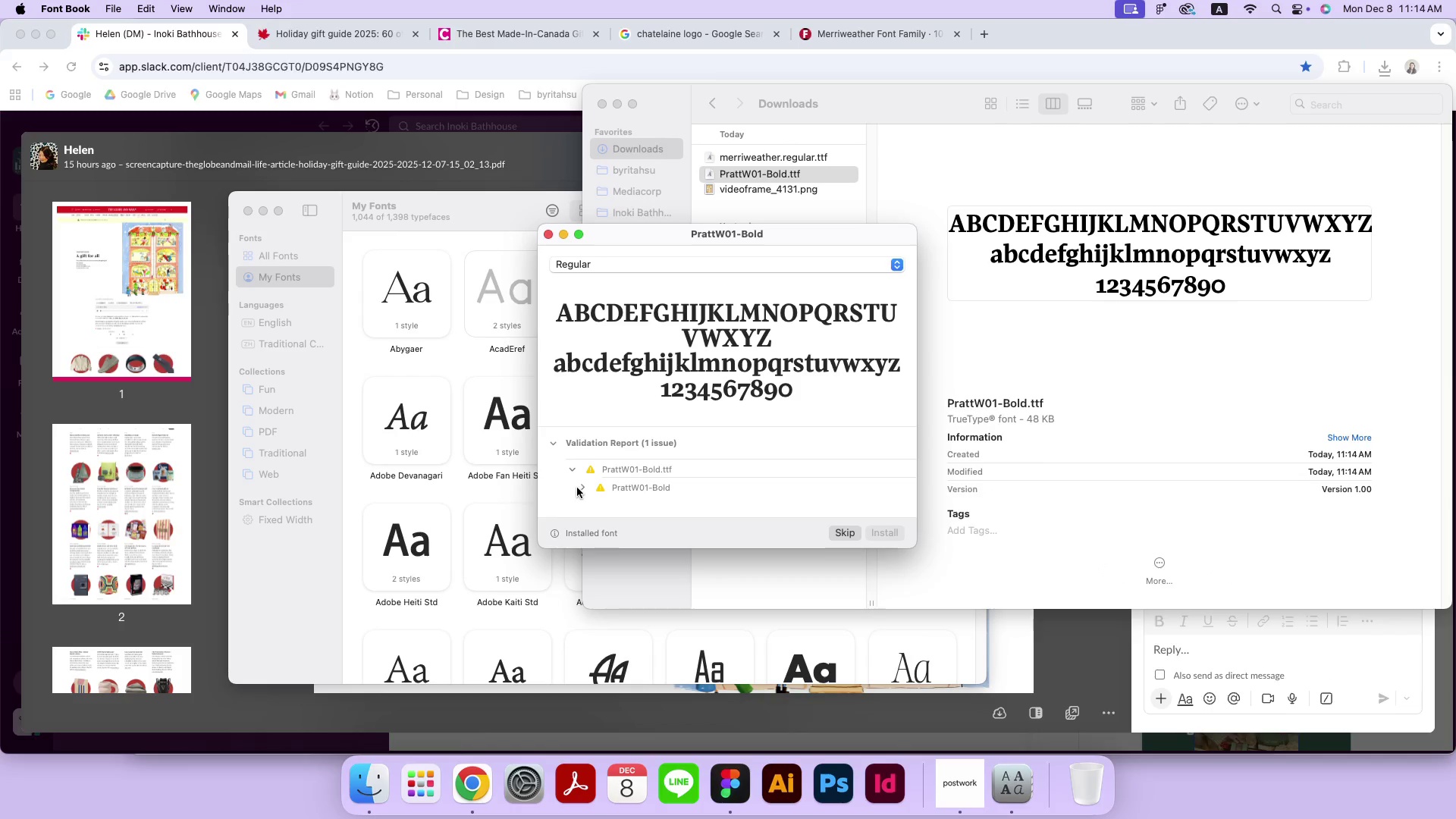 
left_click([577, 488])
 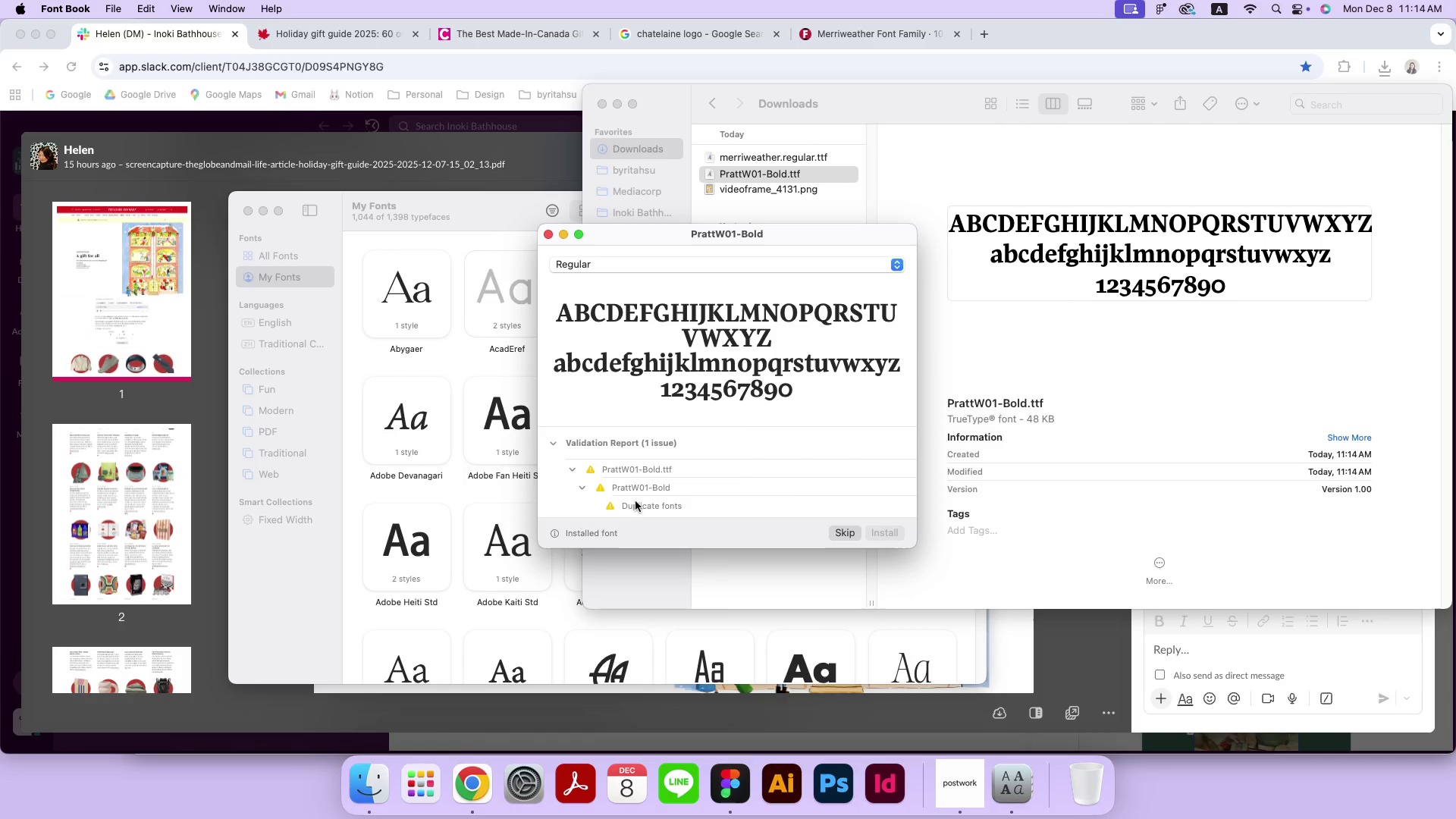 
left_click([635, 501])
 